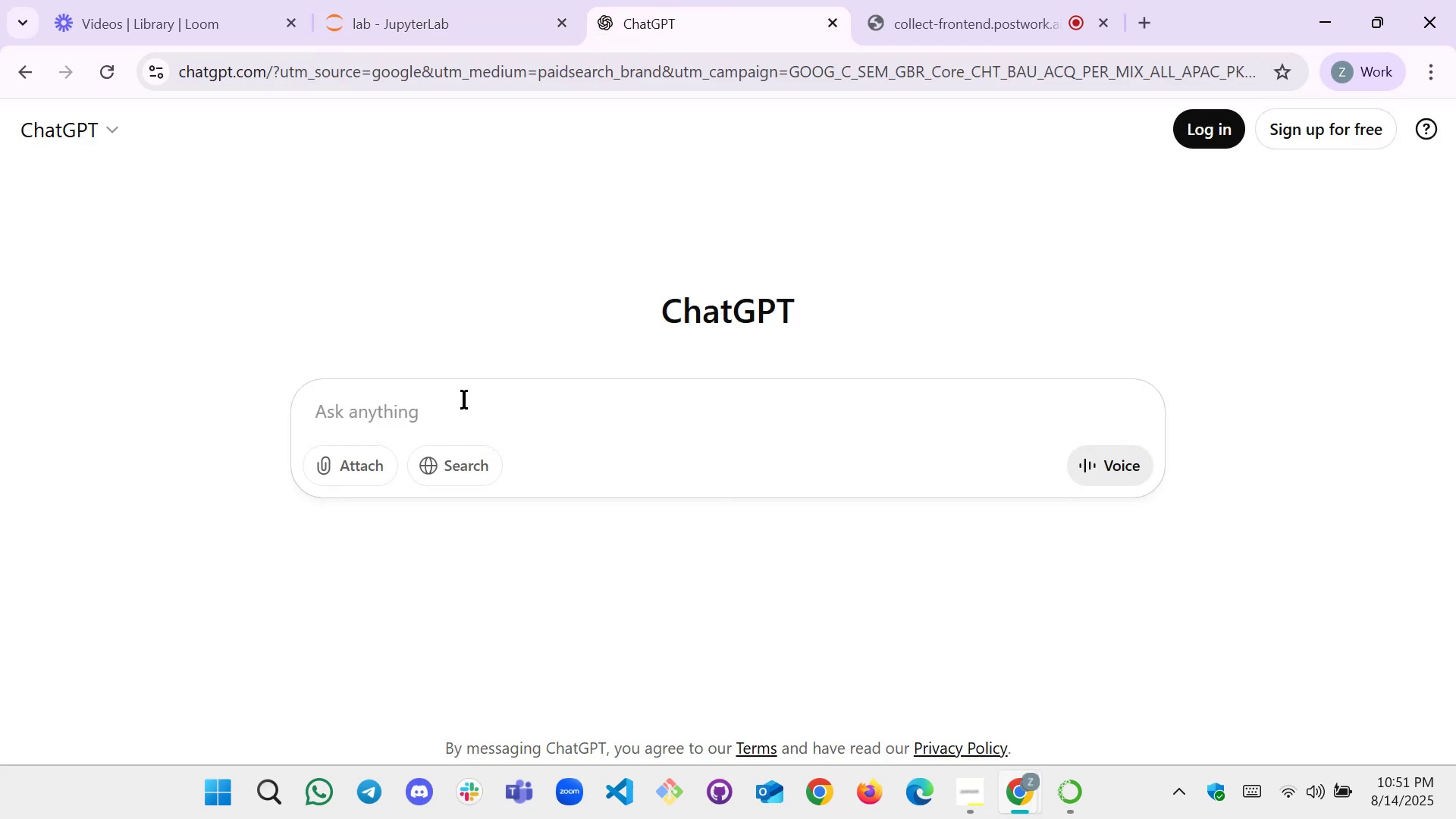 
key(Control+V)
 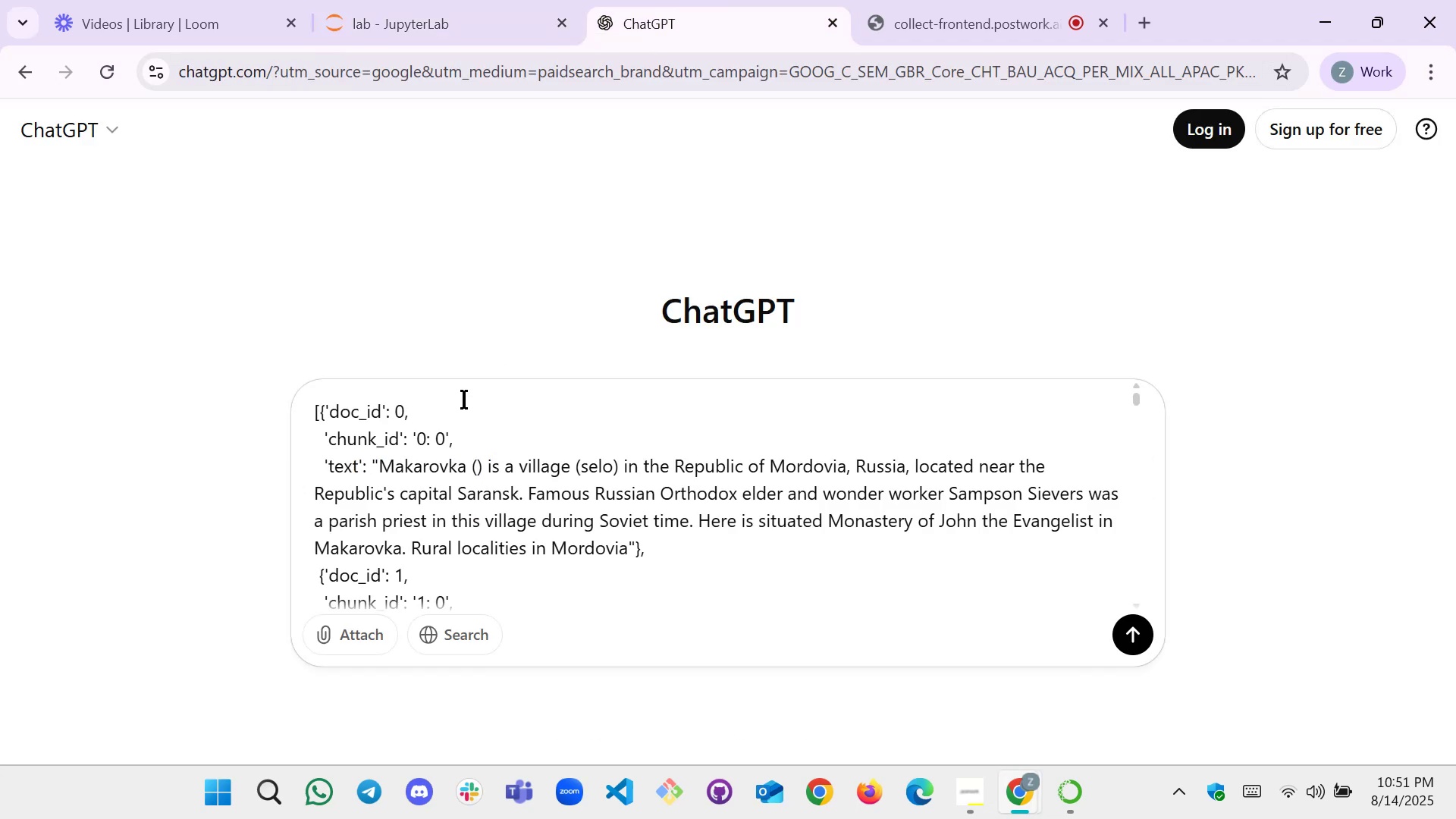 
key(Shift+Enter)
 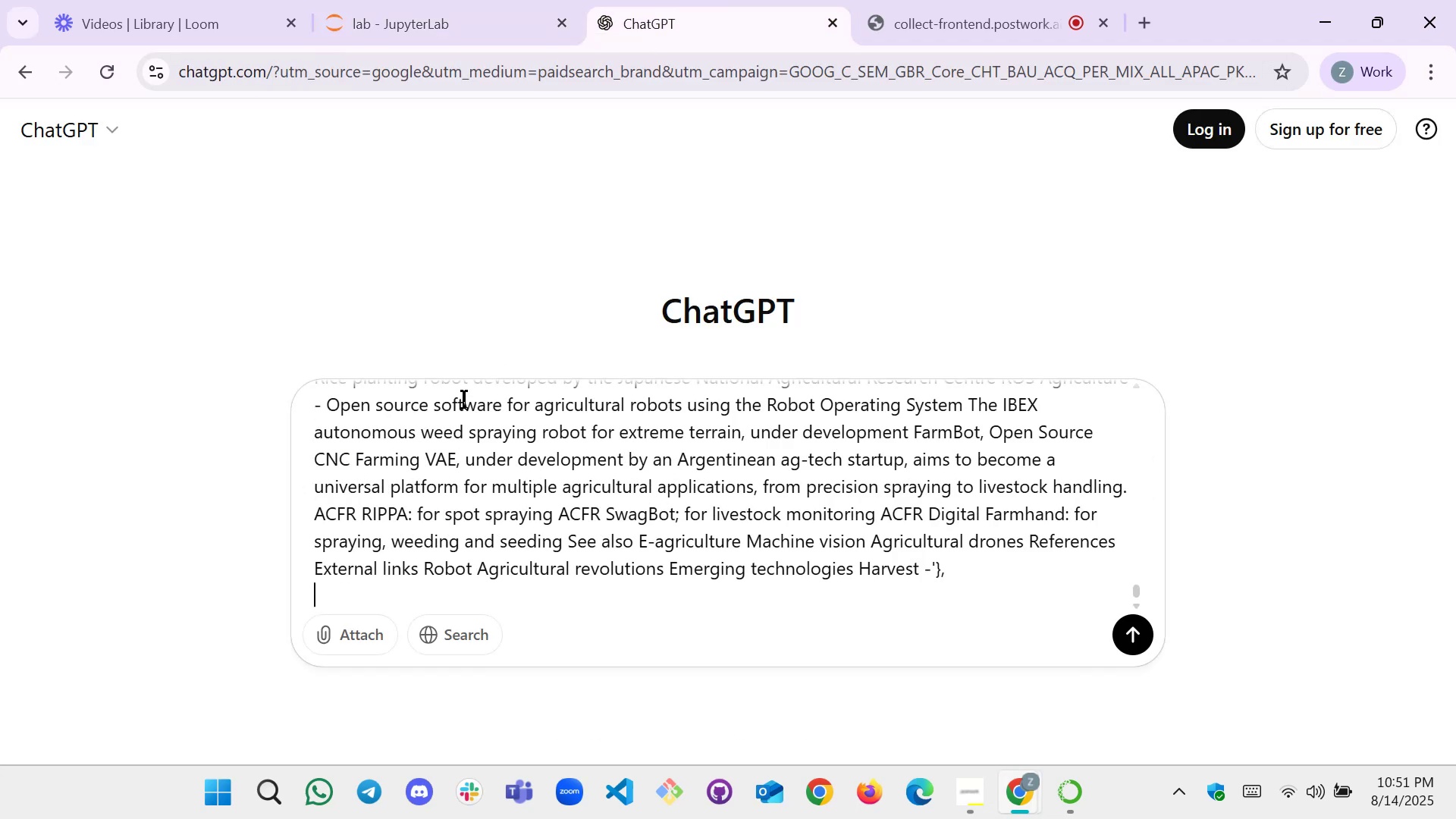 
key(Shift+Enter)
 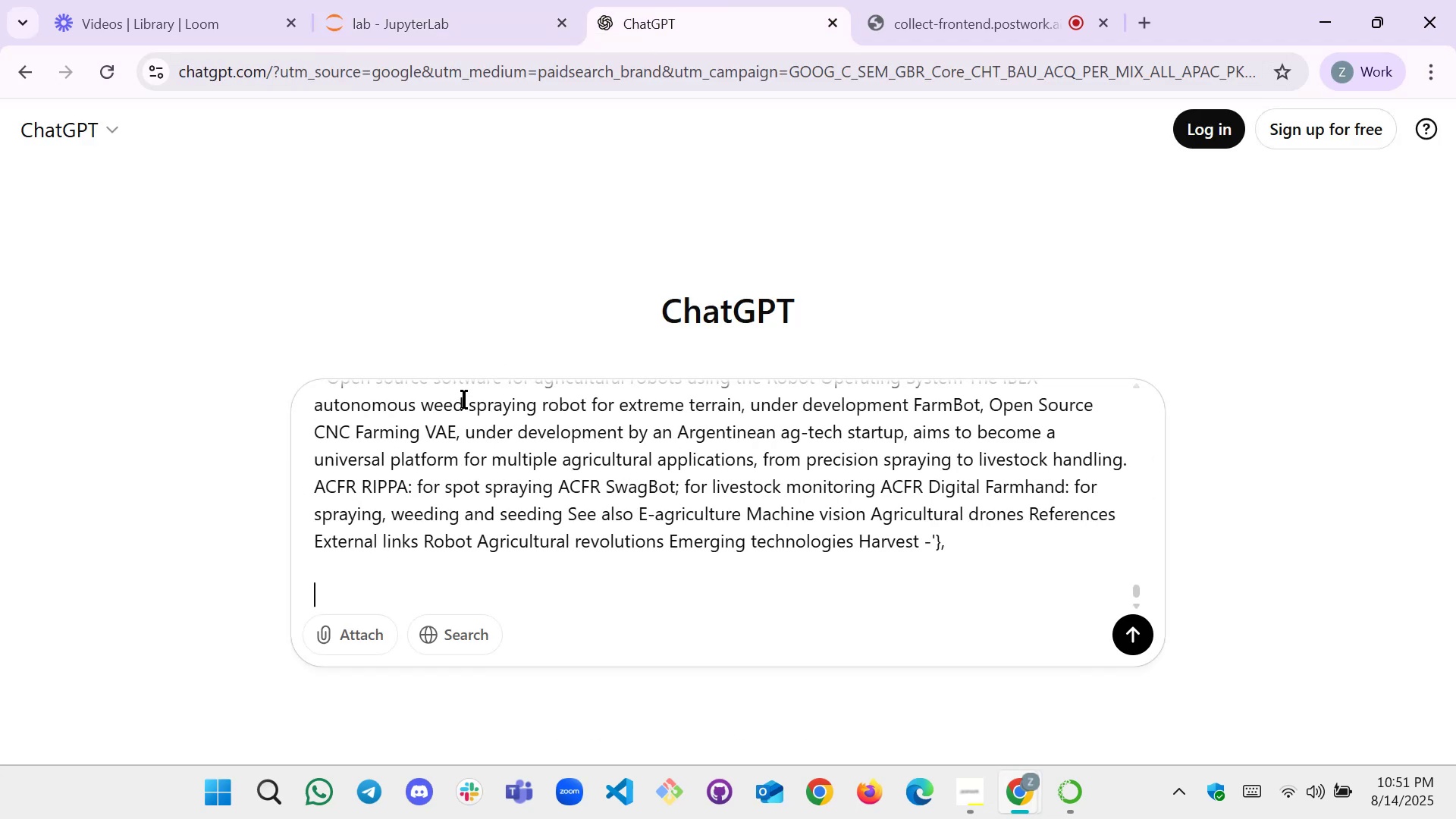 
key(Shift+Enter)
 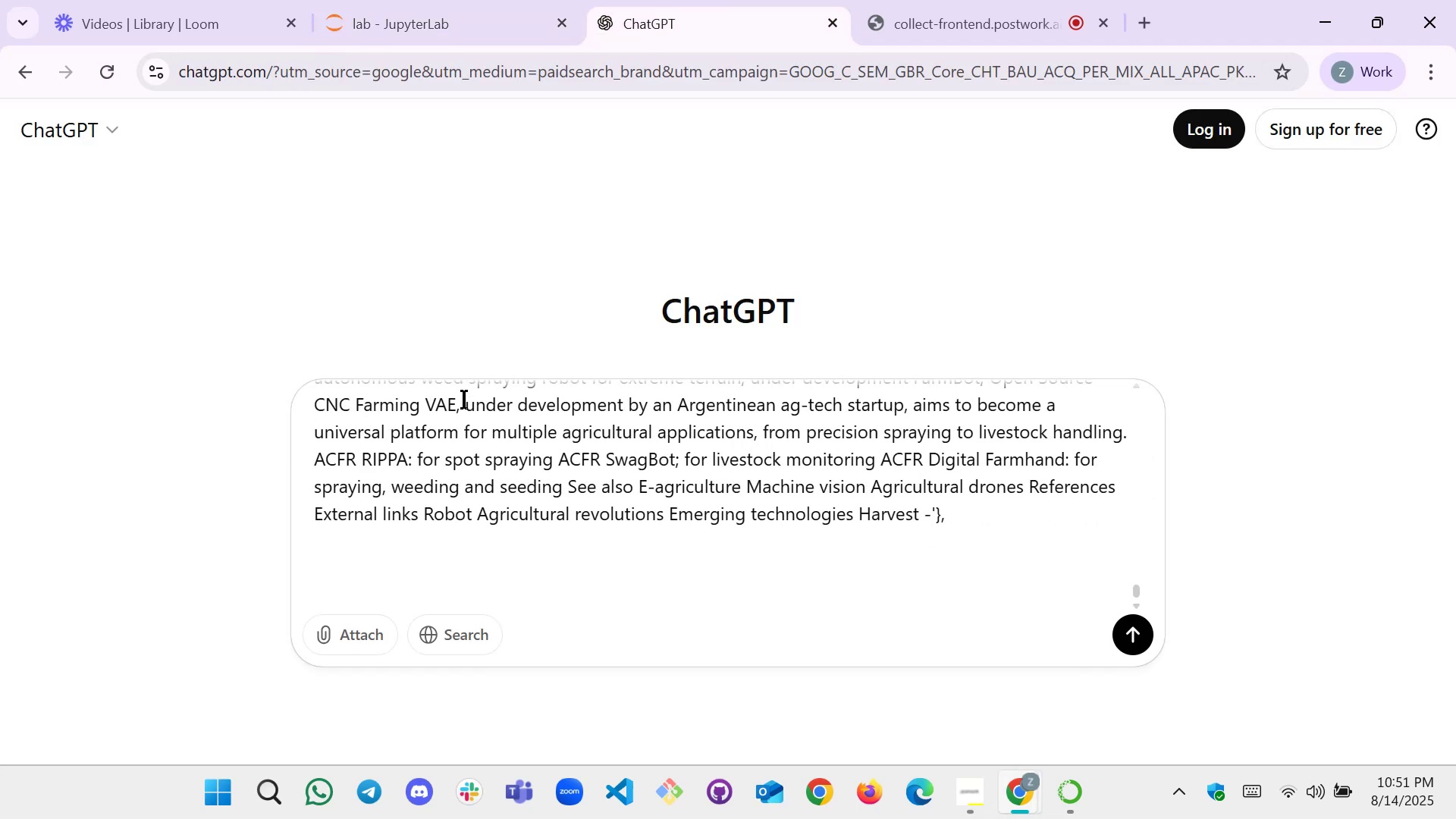 
type(give me queries for my rag from this r)
key(Backspace)
type(text)
 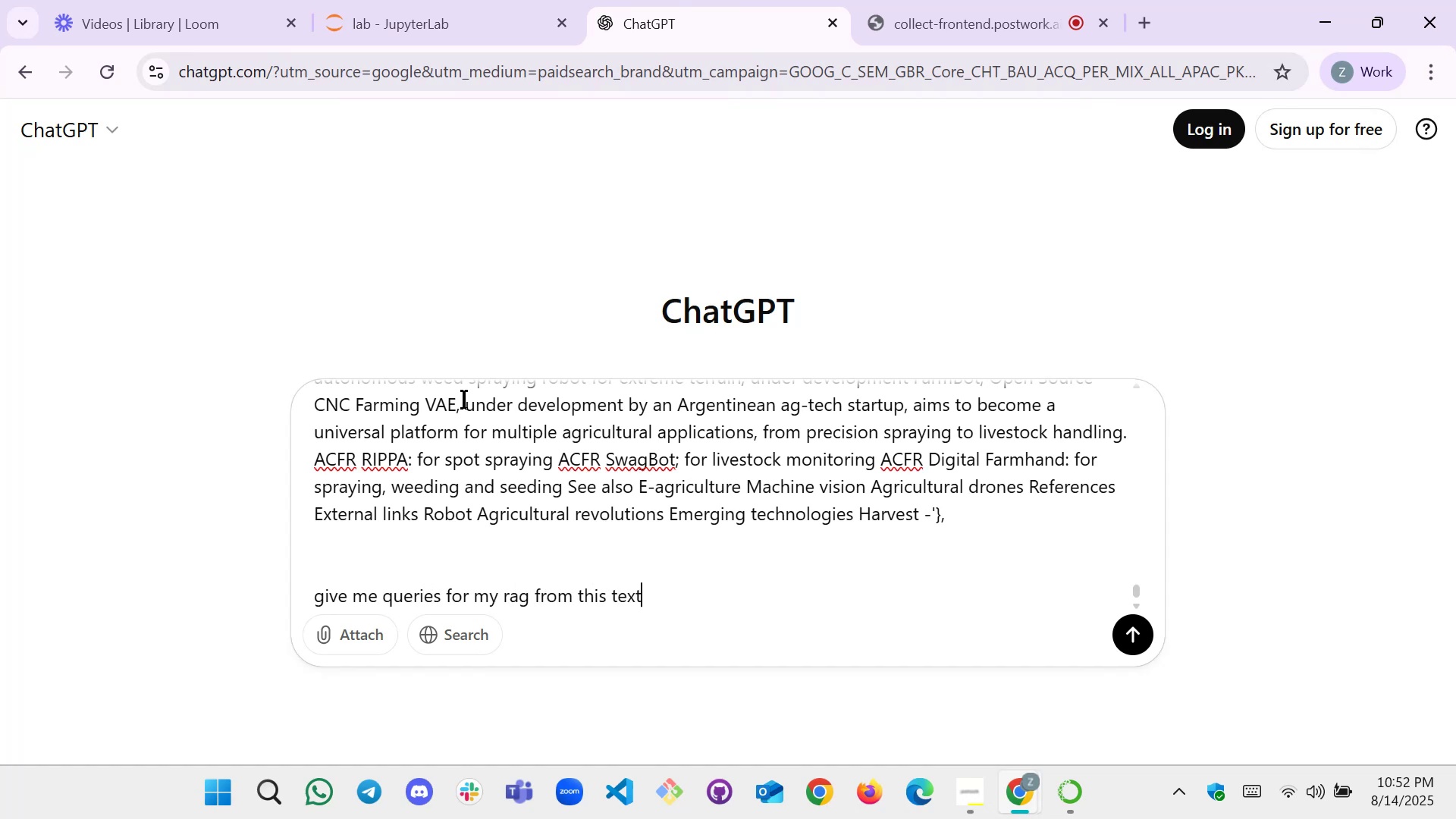 
key(Enter)
 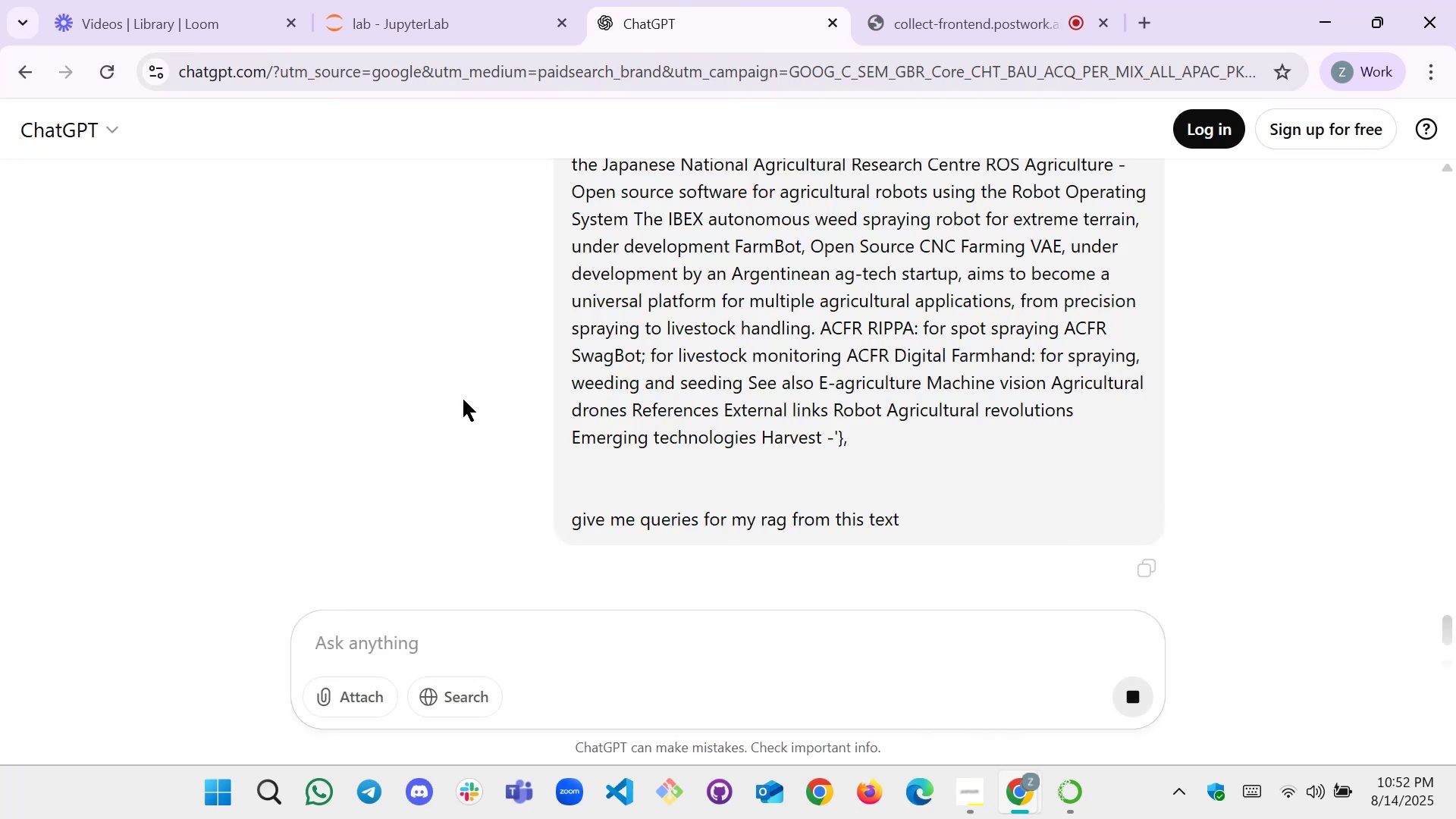 
scroll: coordinate [488, 174], scroll_direction: down, amount: 6.0
 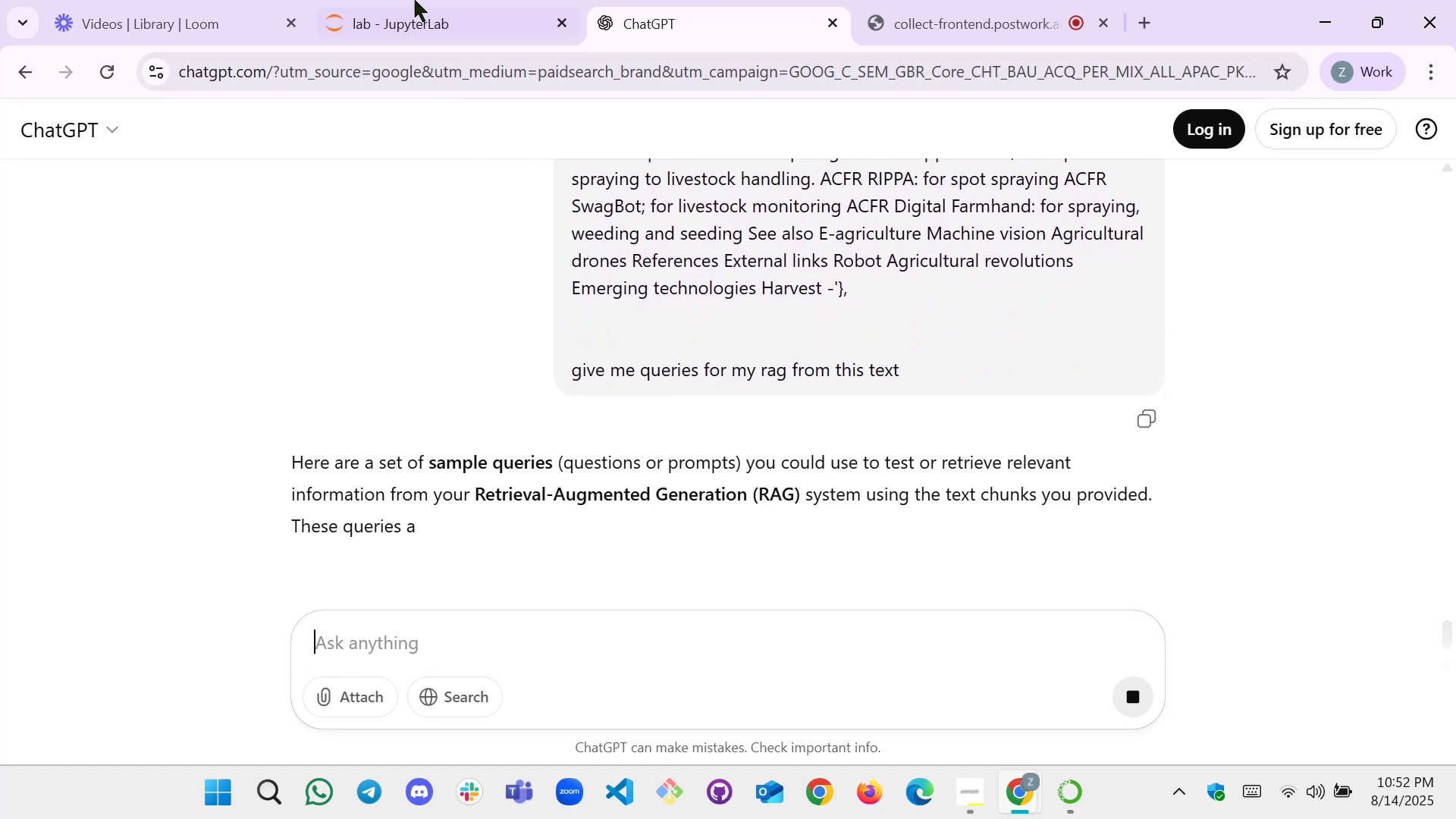 
left_click([411, 0])
 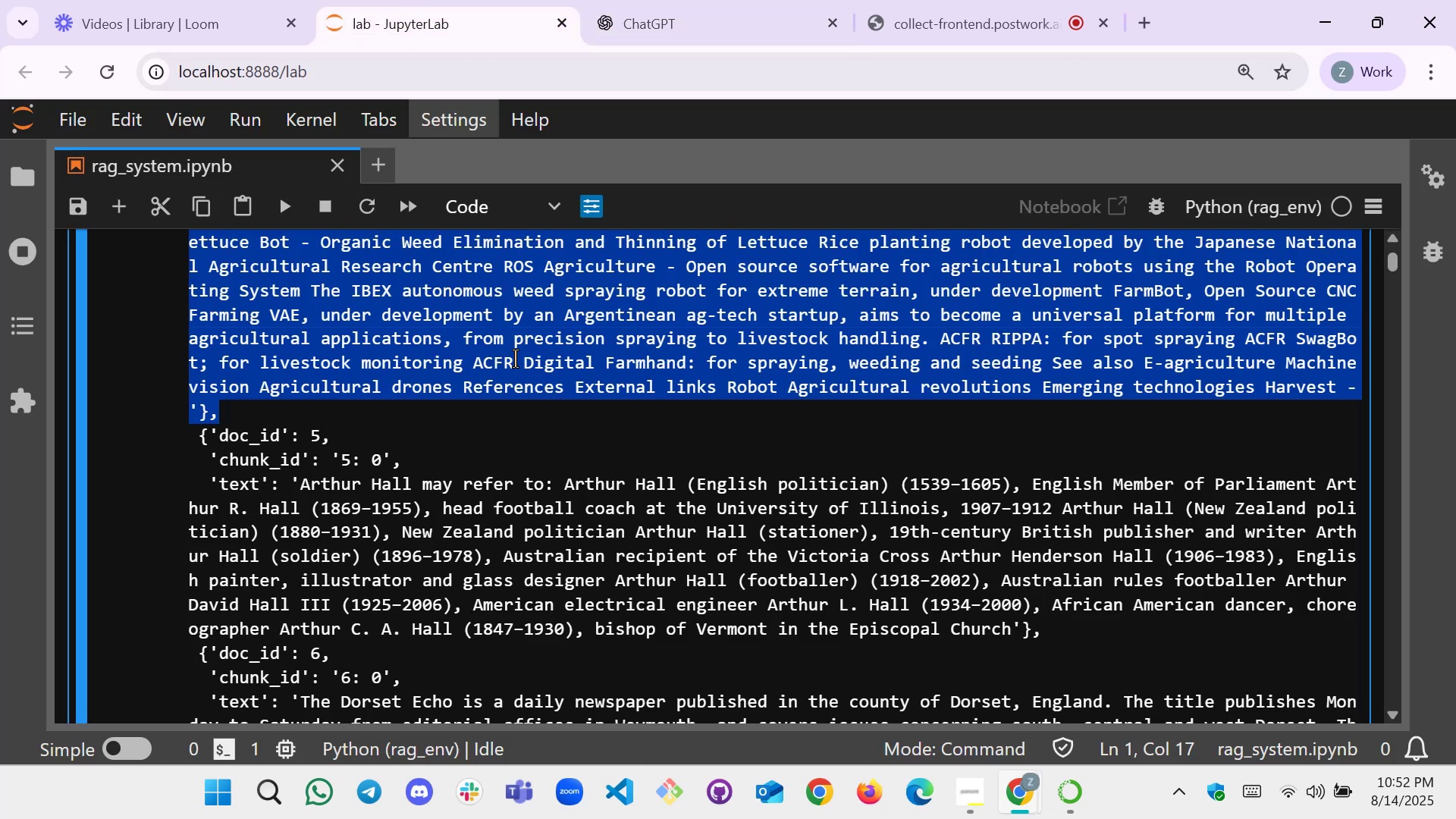 
left_click([485, 397])
 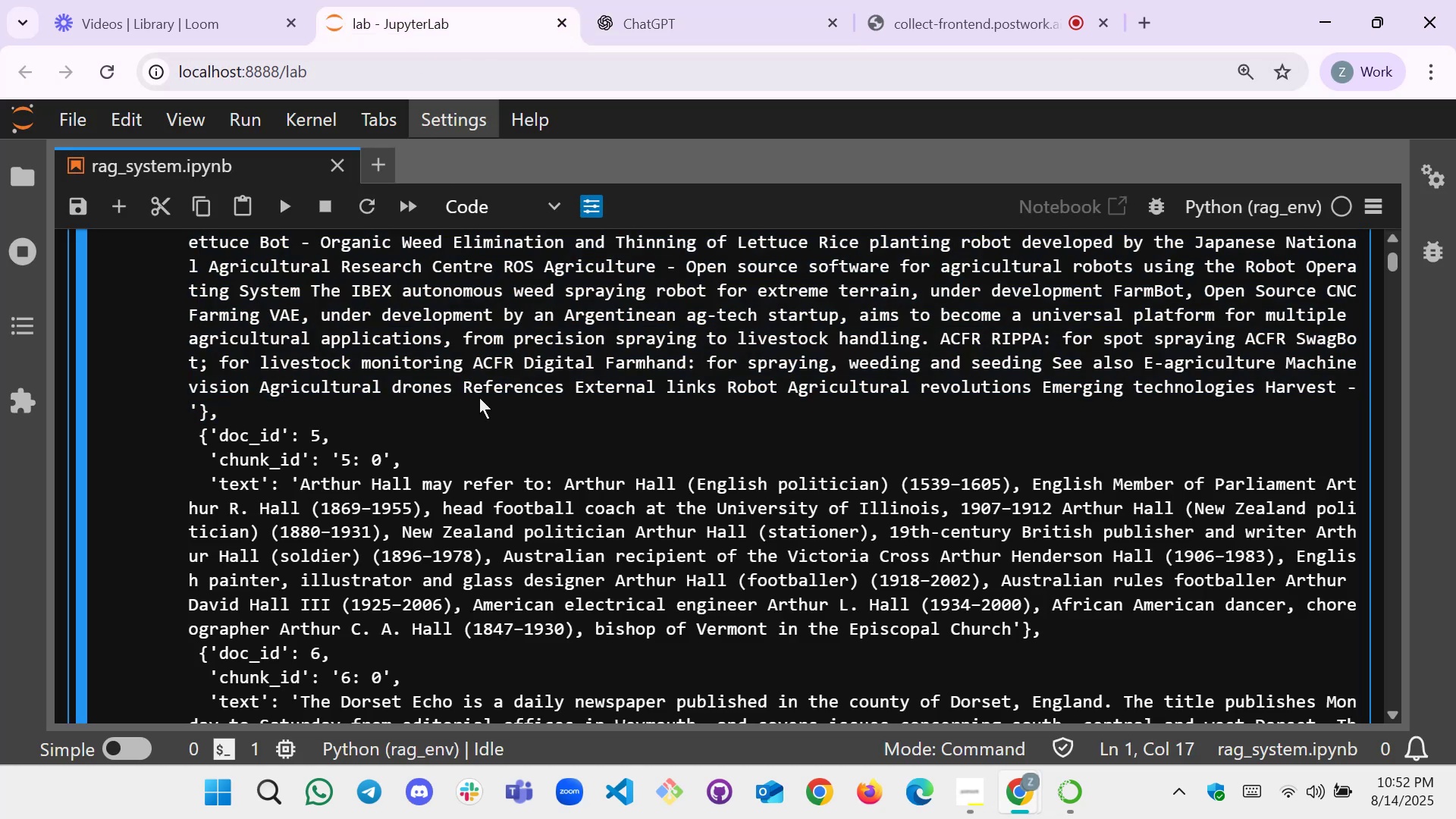 
scroll: coordinate [397, 392], scroll_direction: up, amount: 37.0
 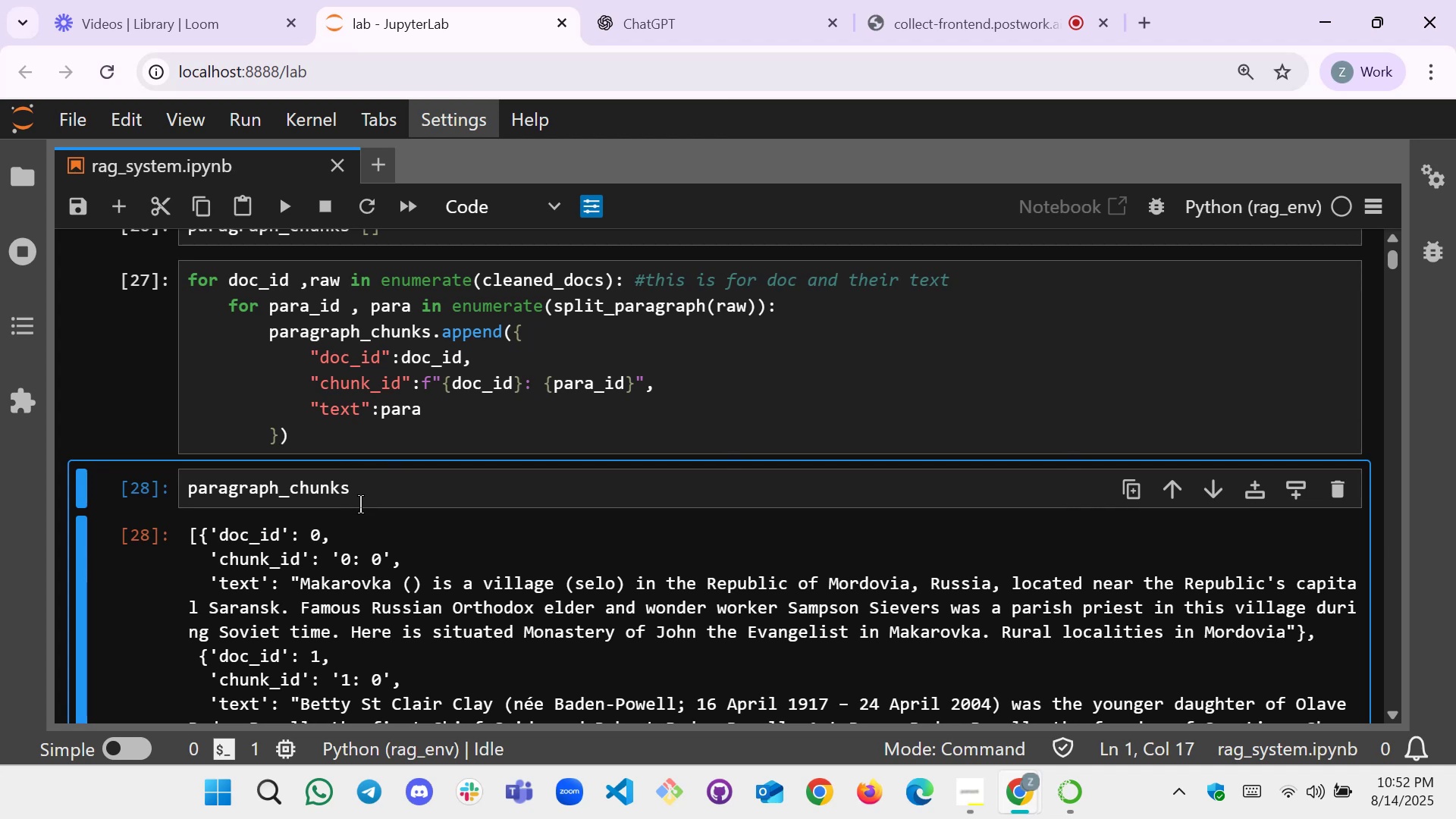 
left_click([366, 492])
 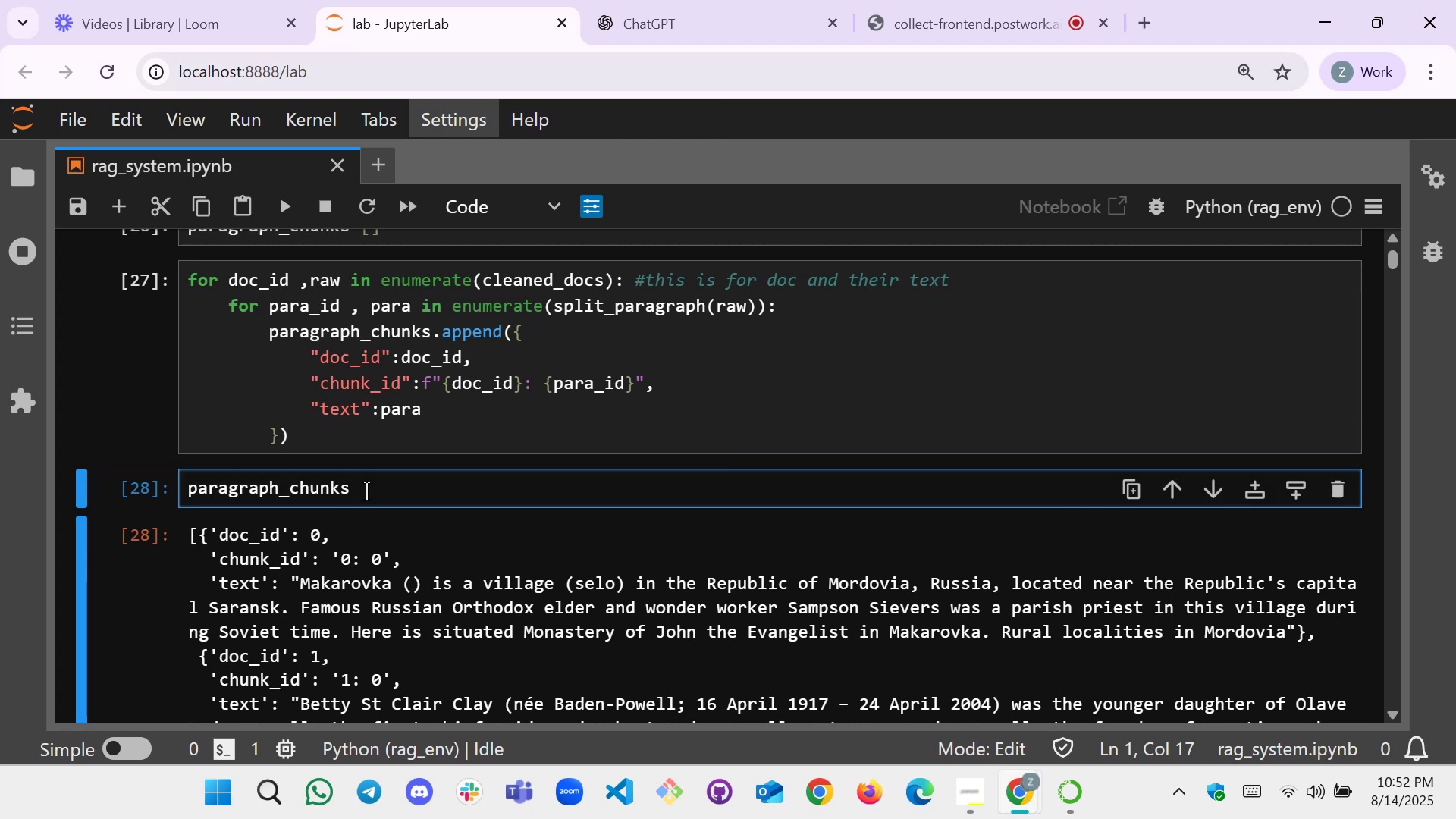 
key(BracketLeft)
 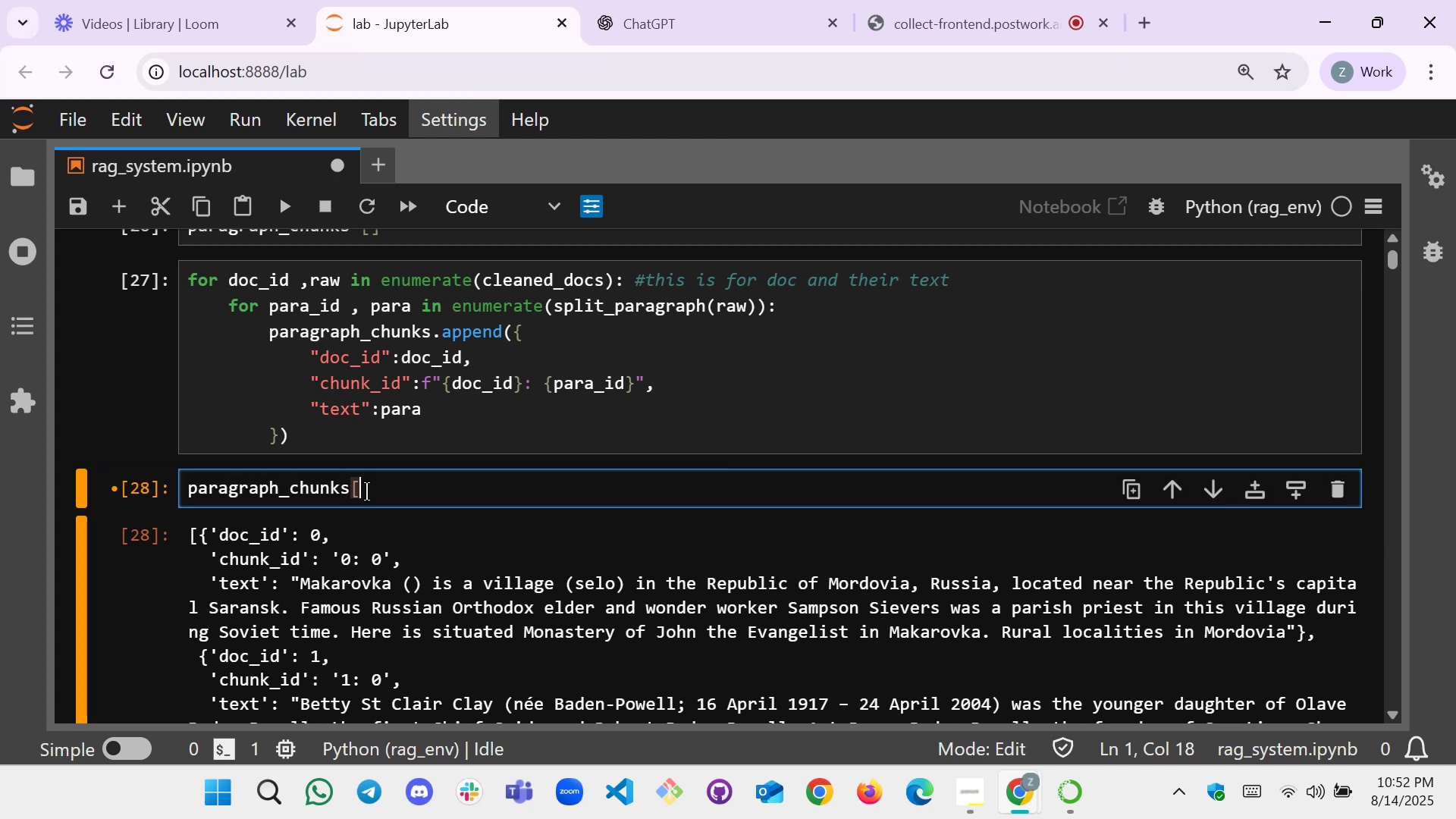 
key(BracketRight)
 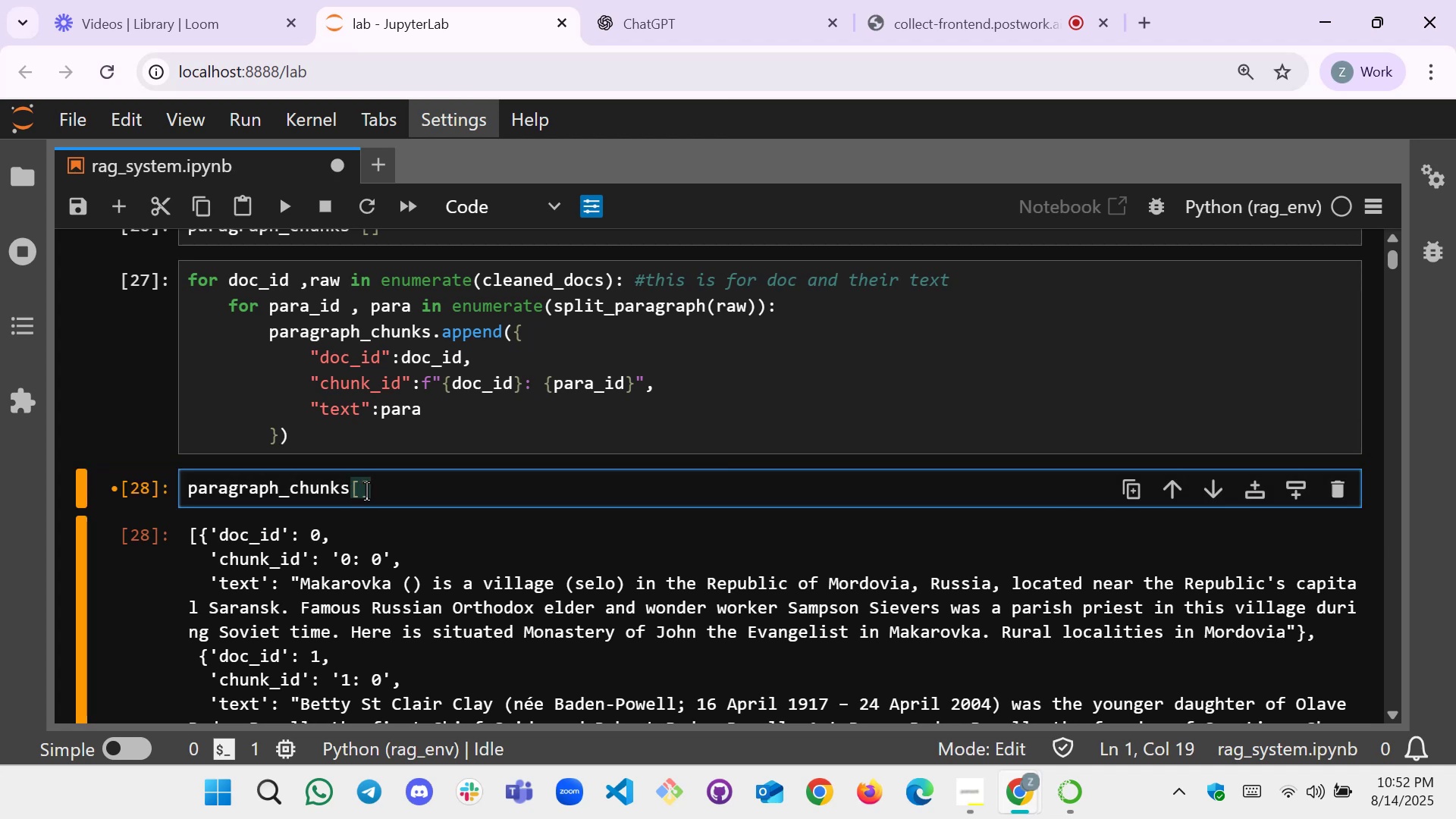 
key(ArrowLeft)
 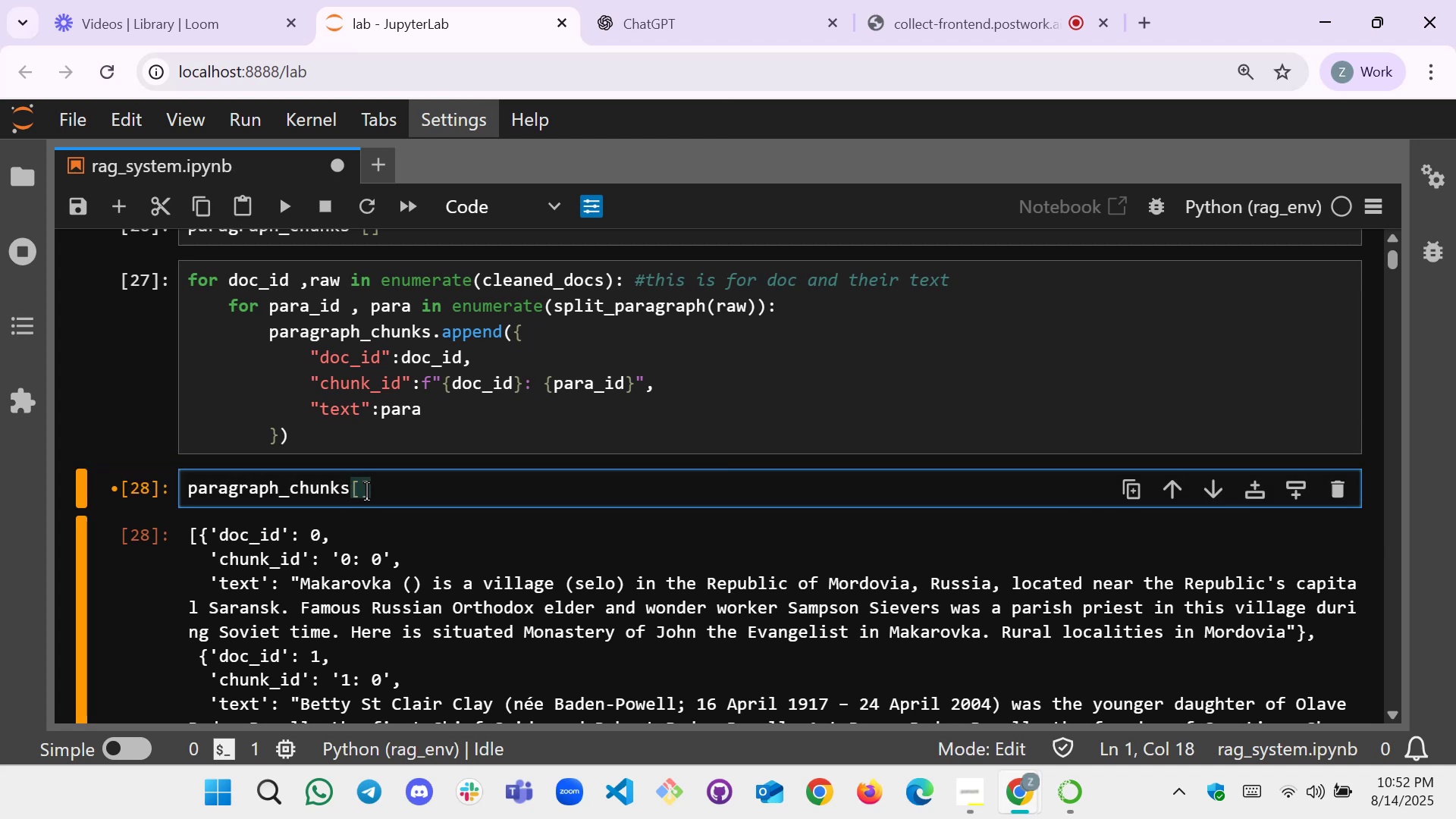 
key(0)
 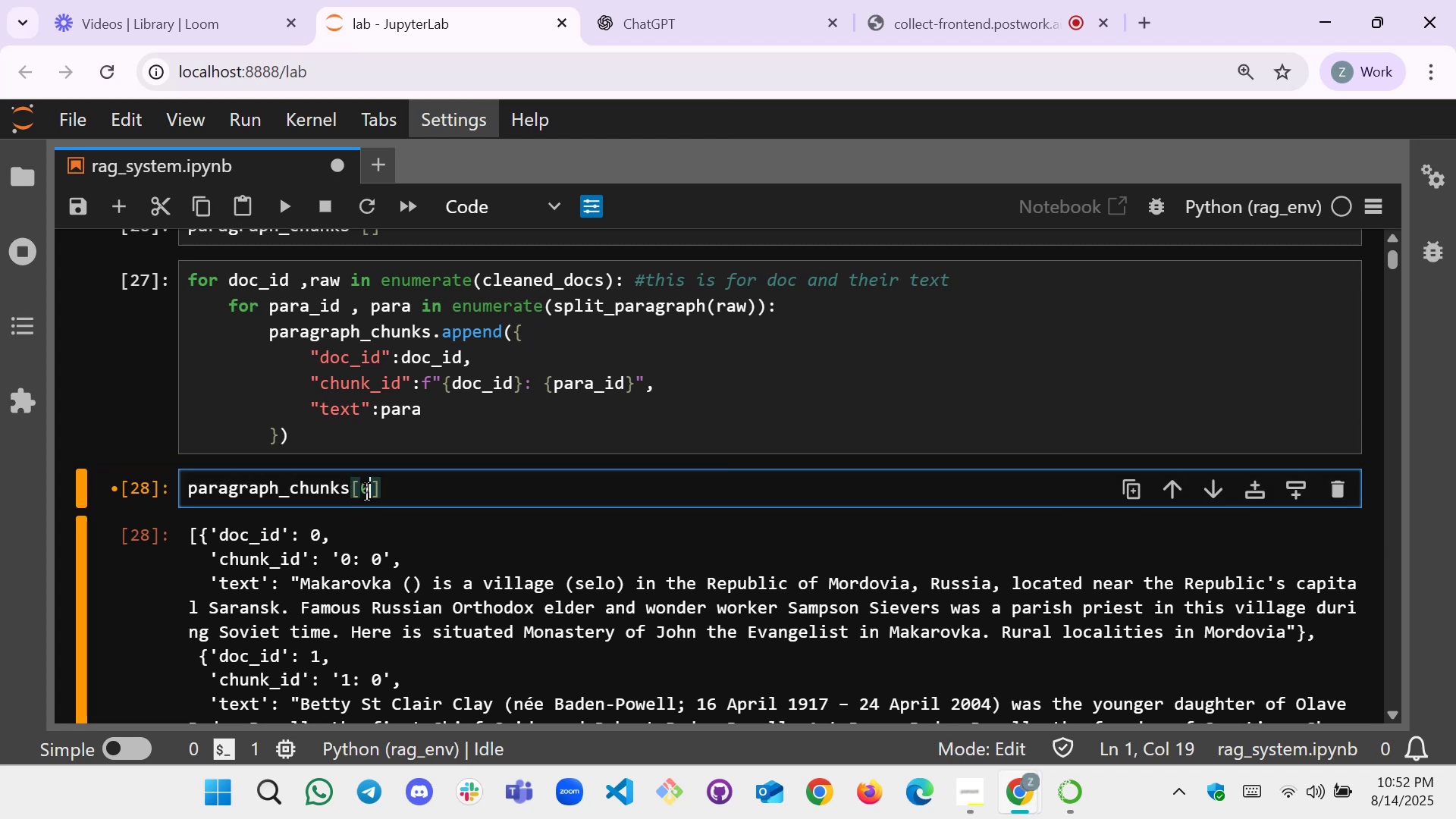 
key(ArrowRight)
 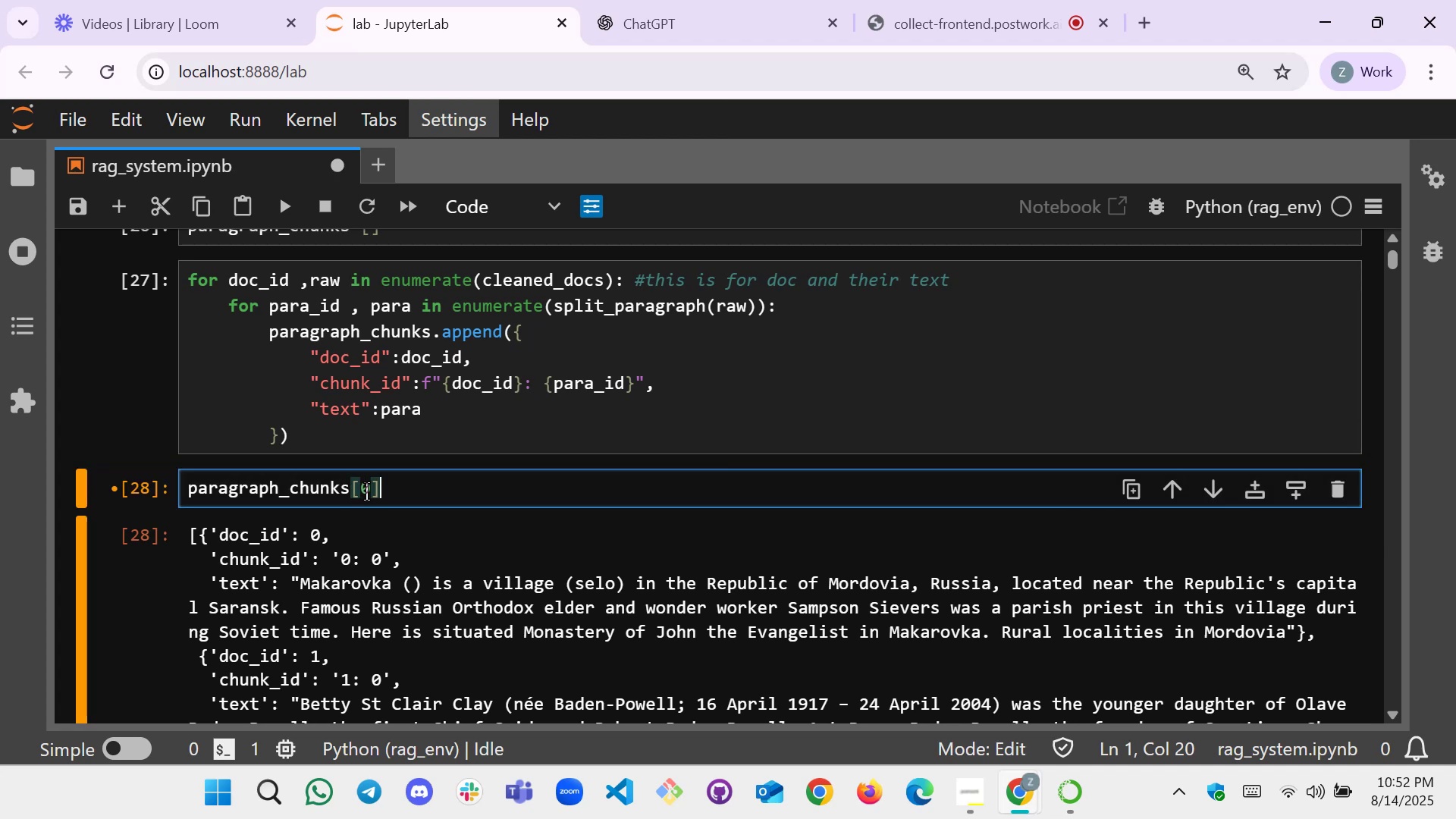 
key(BracketLeft)
 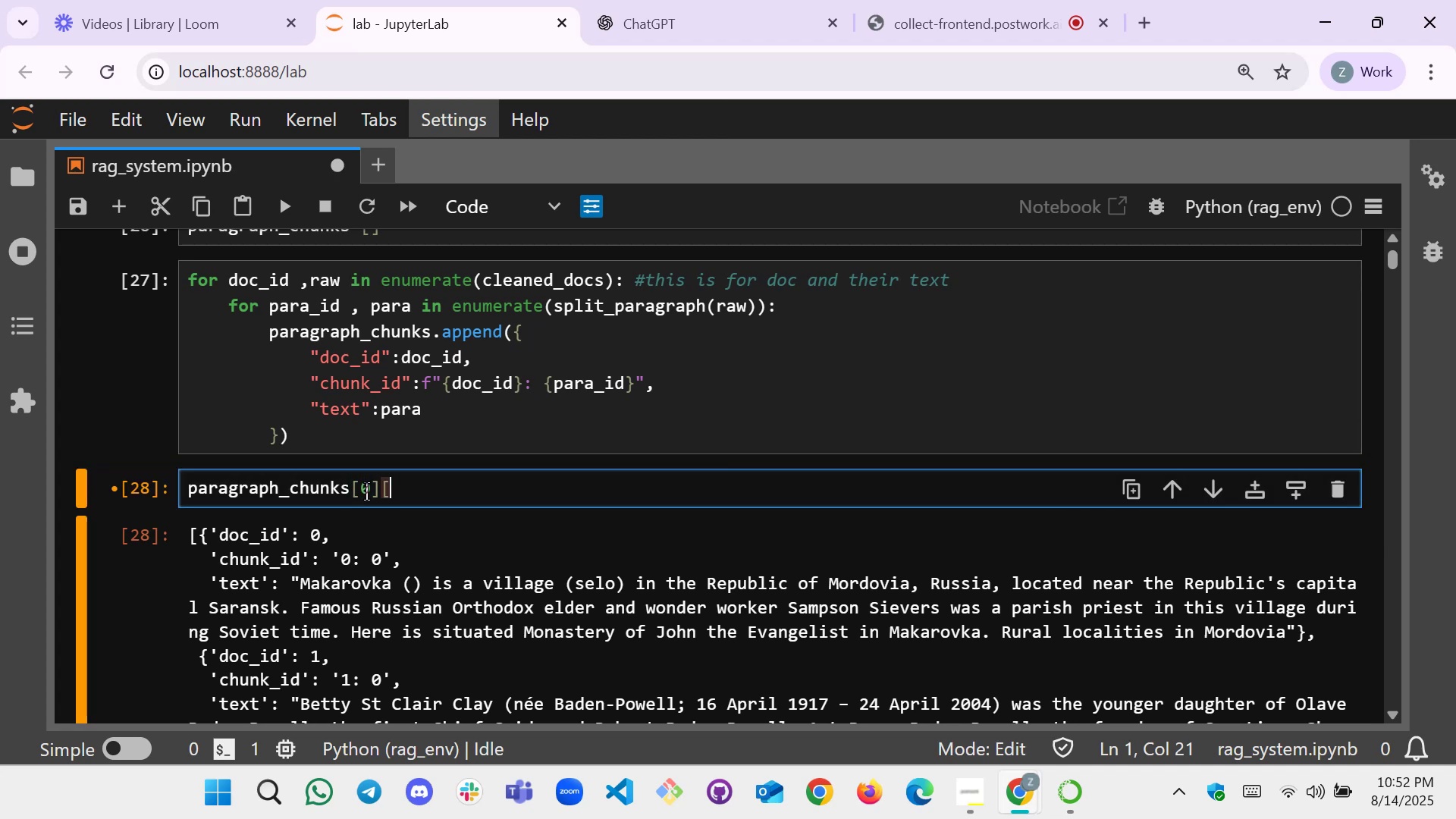 
key(BracketRight)
 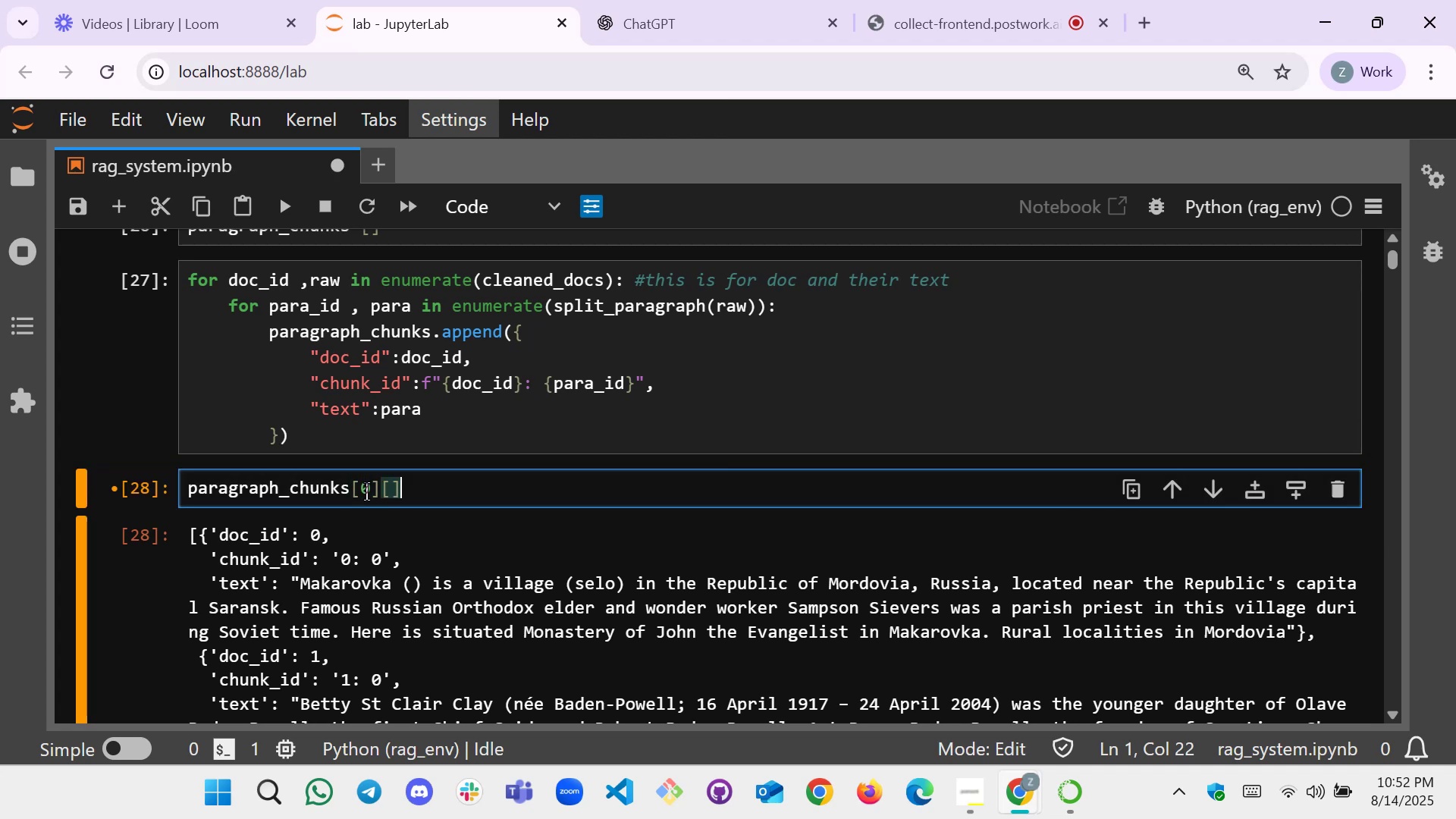 
key(ArrowLeft)
 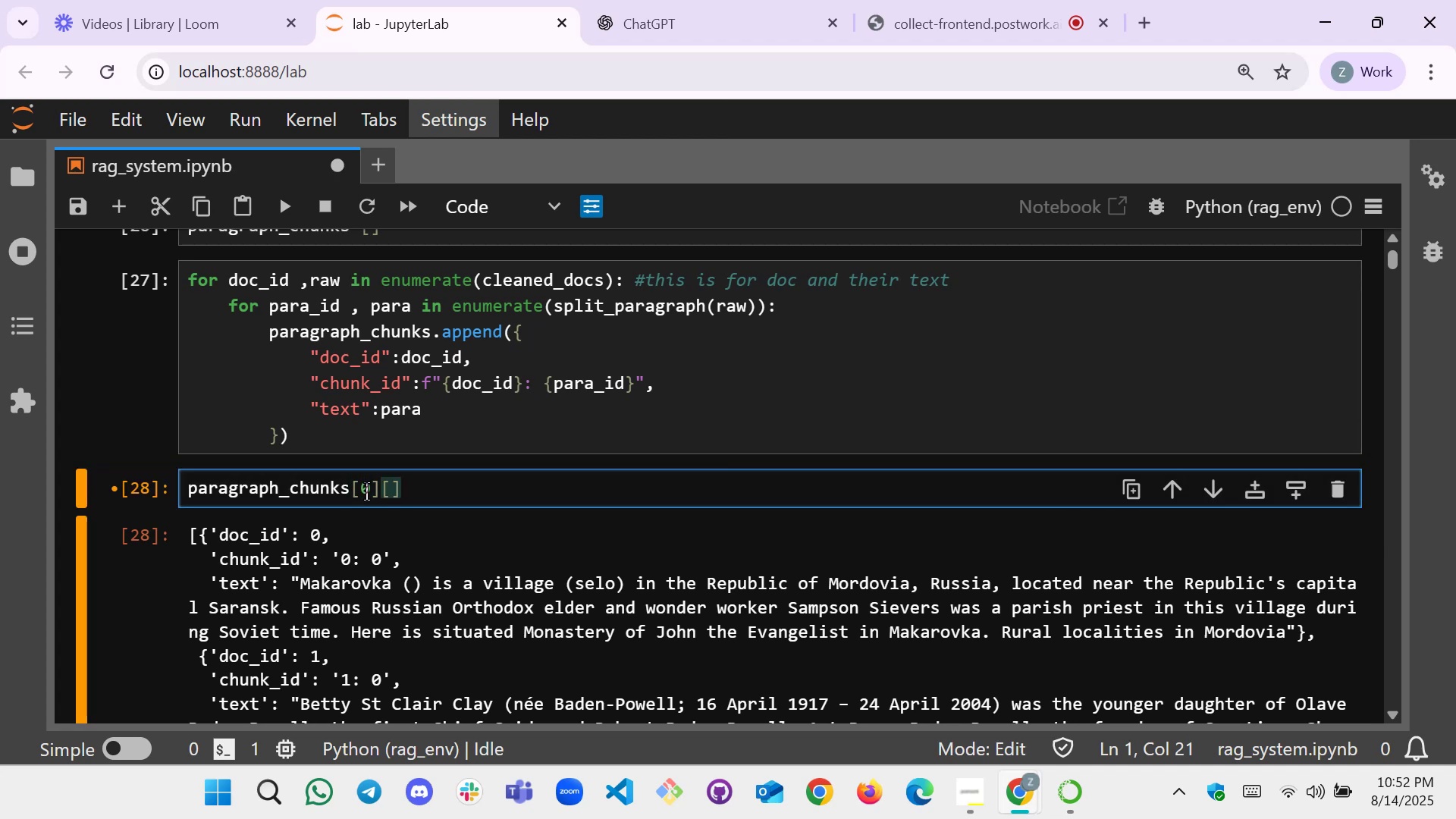 
key(Shift+Quote)
 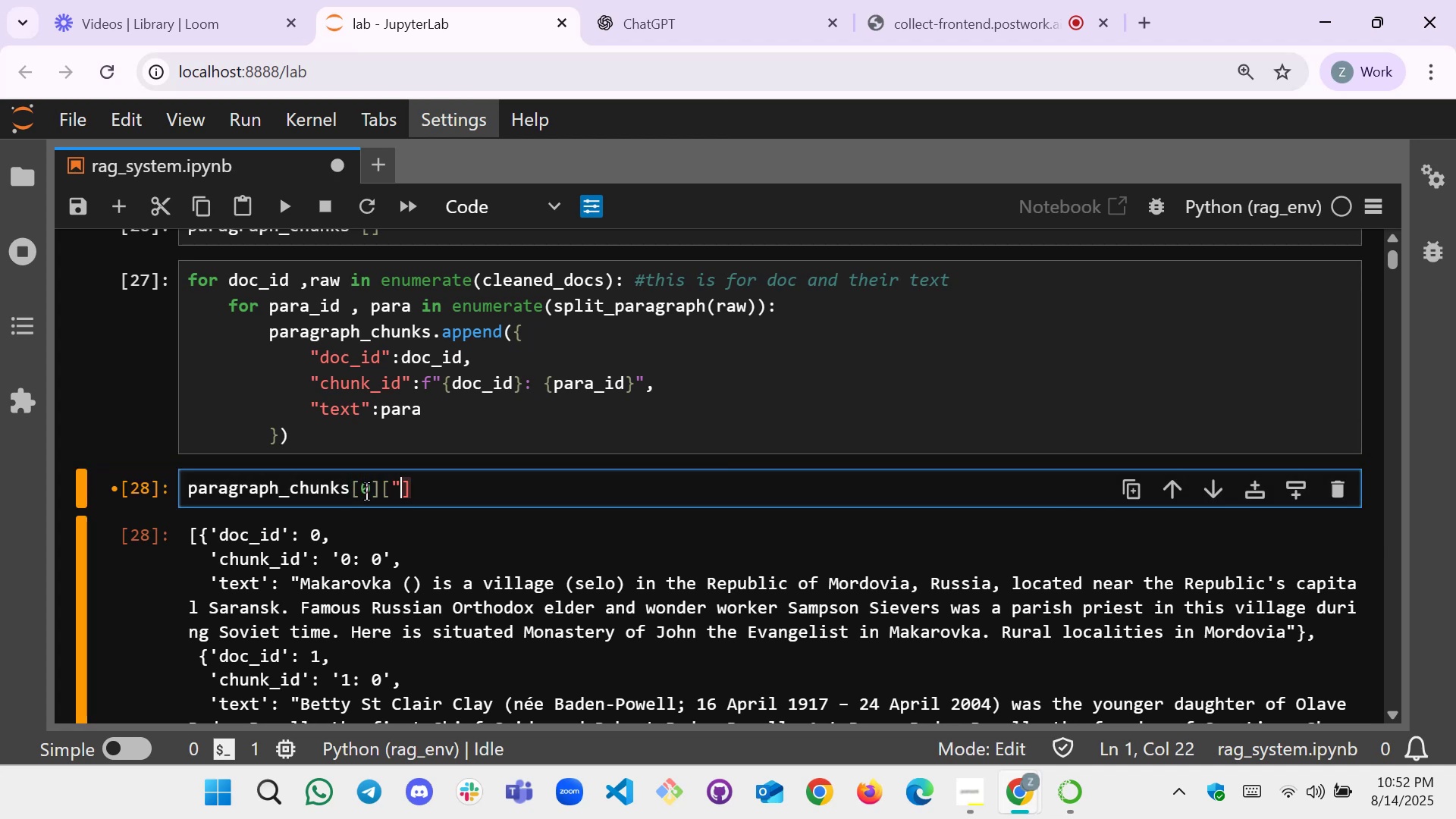 
key(Shift+Quote)
 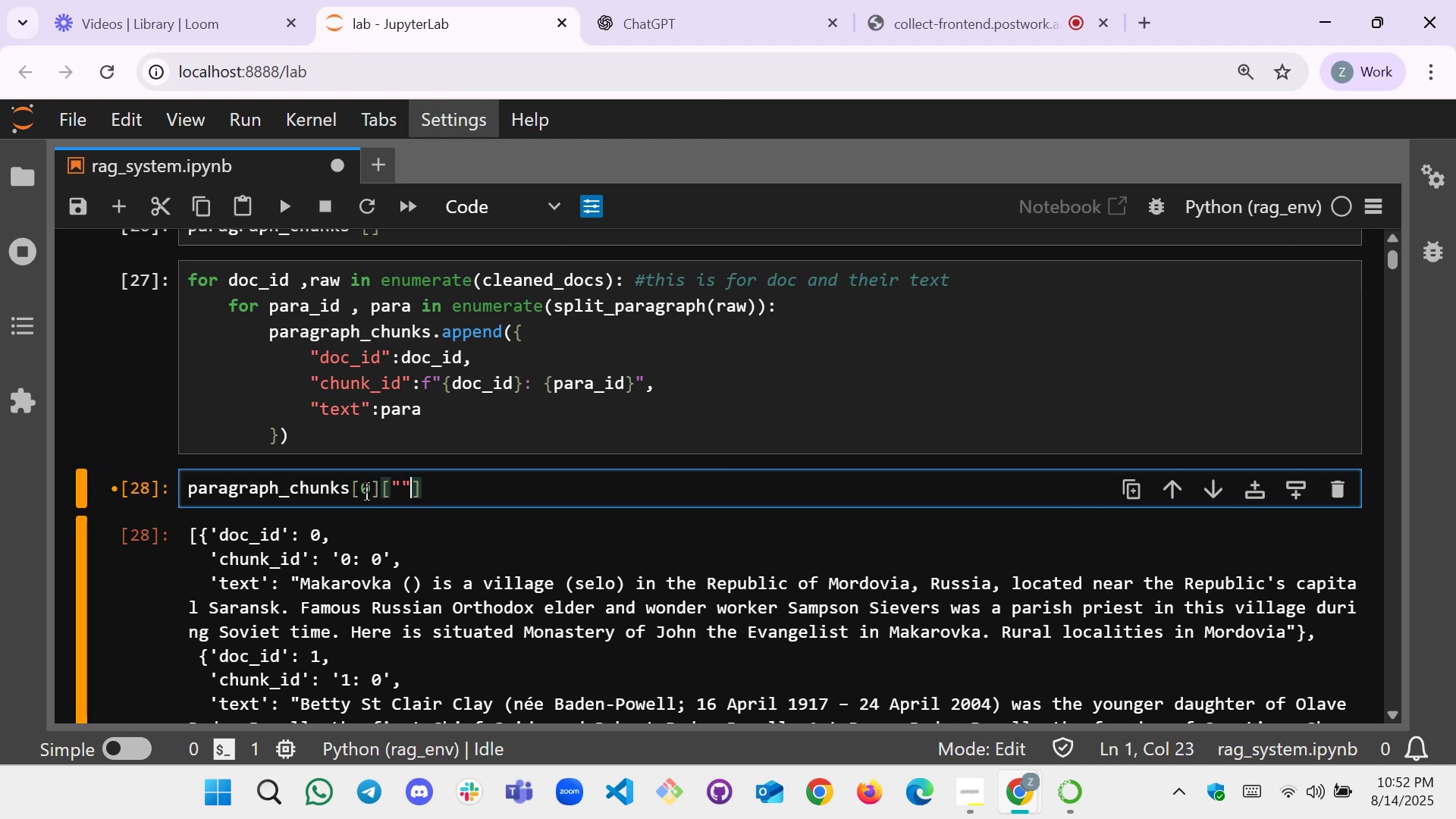 
key(ArrowLeft)
 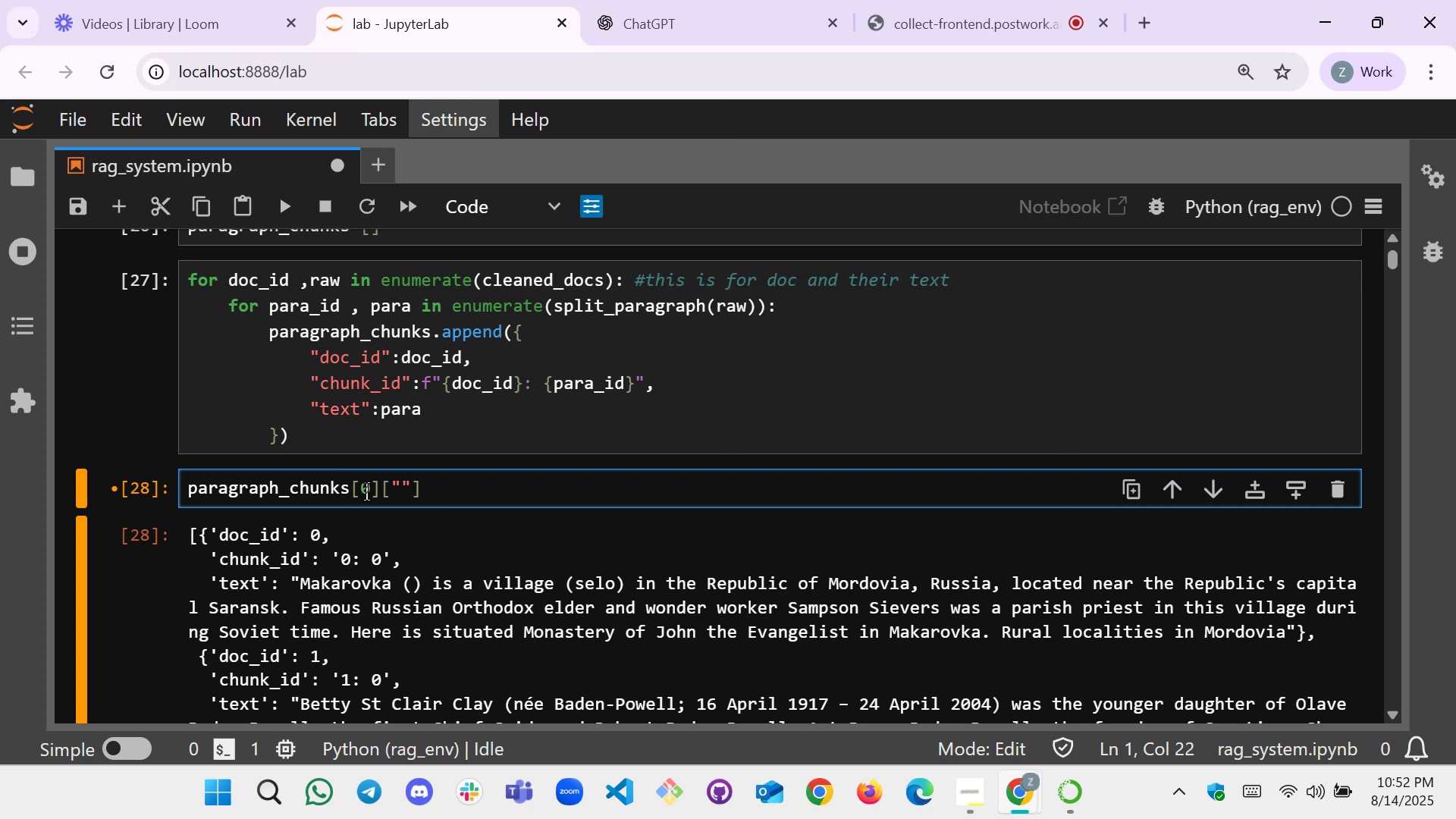 
type(text)
 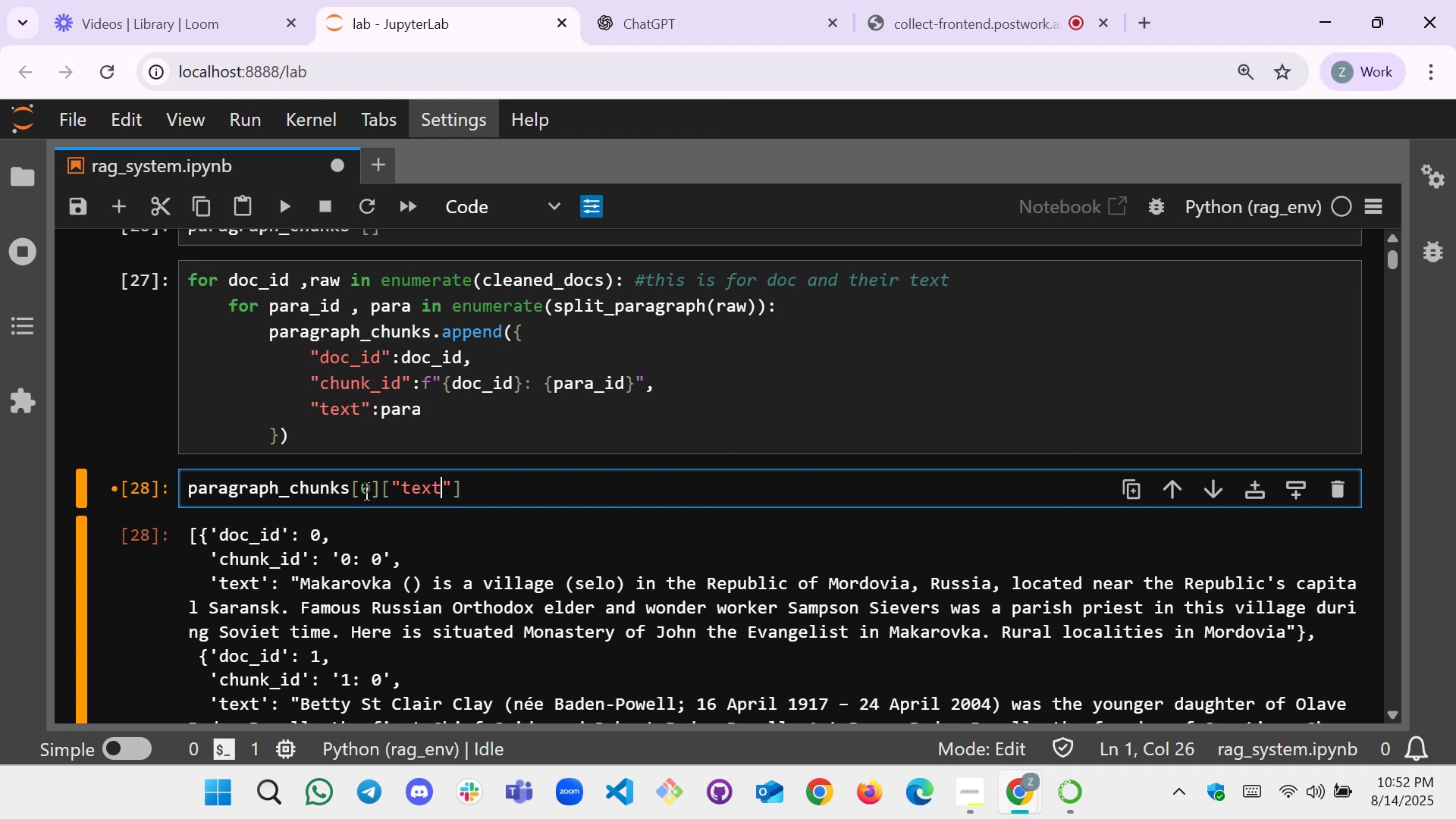 
key(Shift+Enter)
 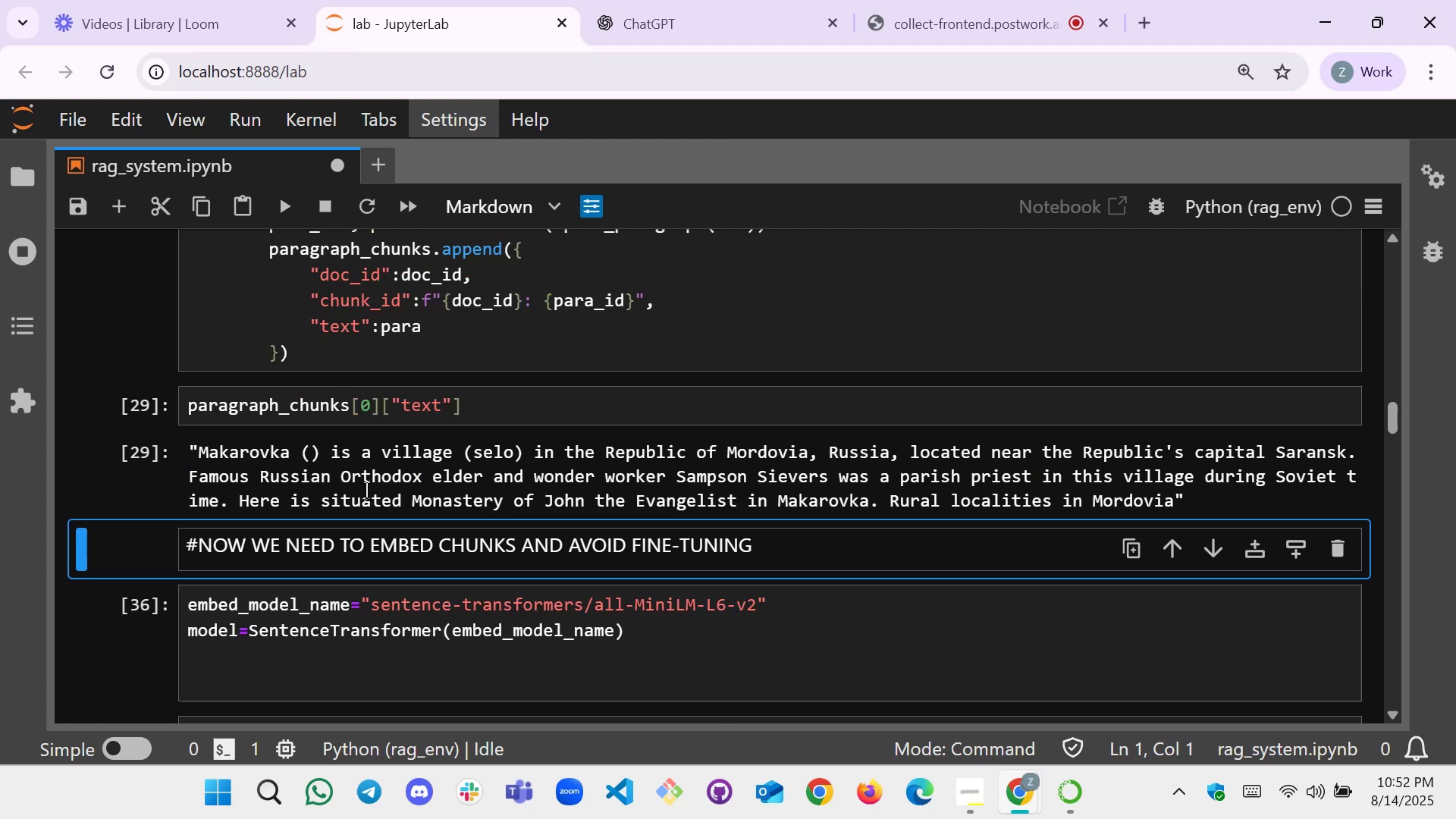 
scroll: coordinate [354, 483], scroll_direction: down, amount: 1.0
 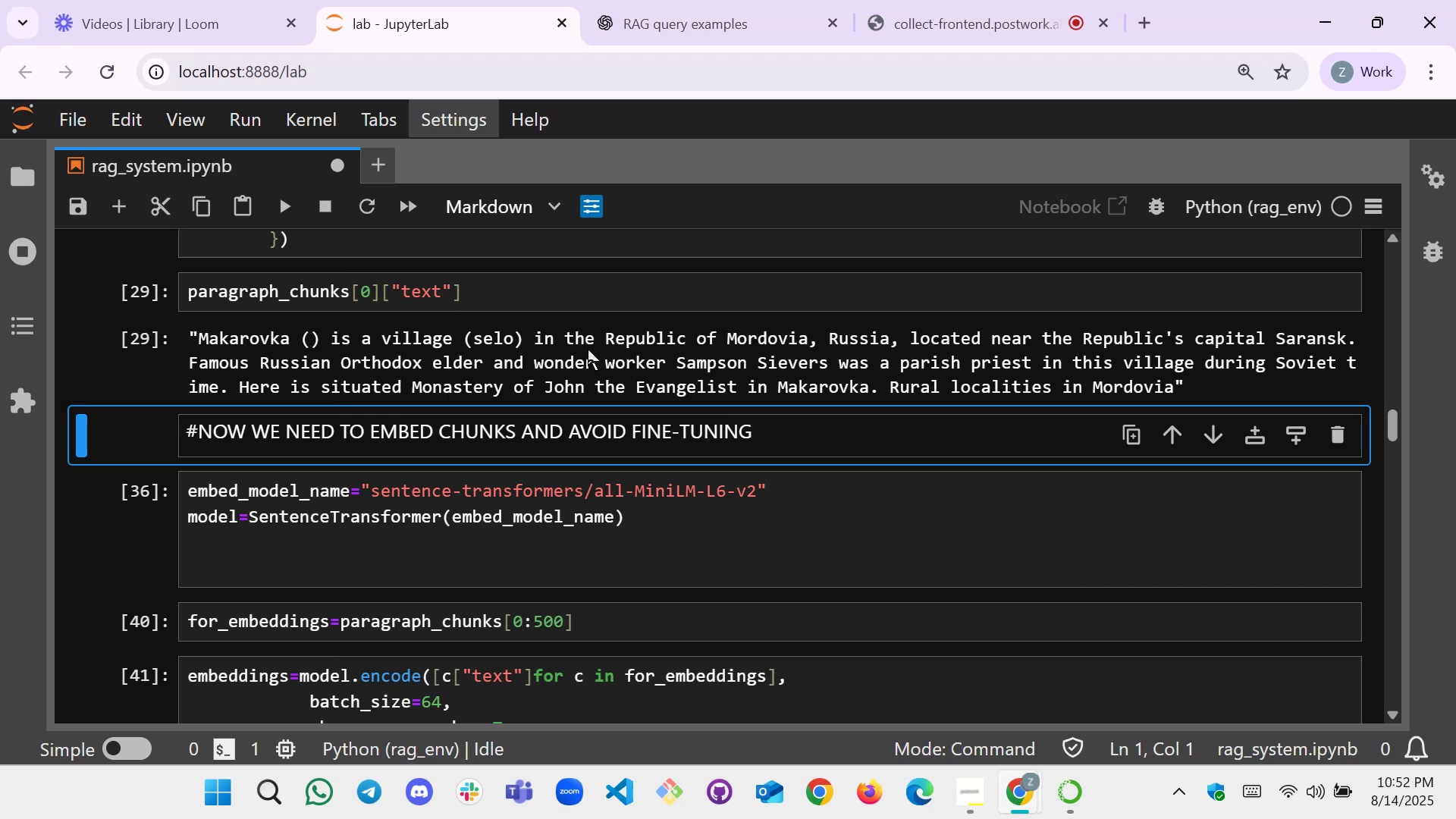 
wait(26.78)
 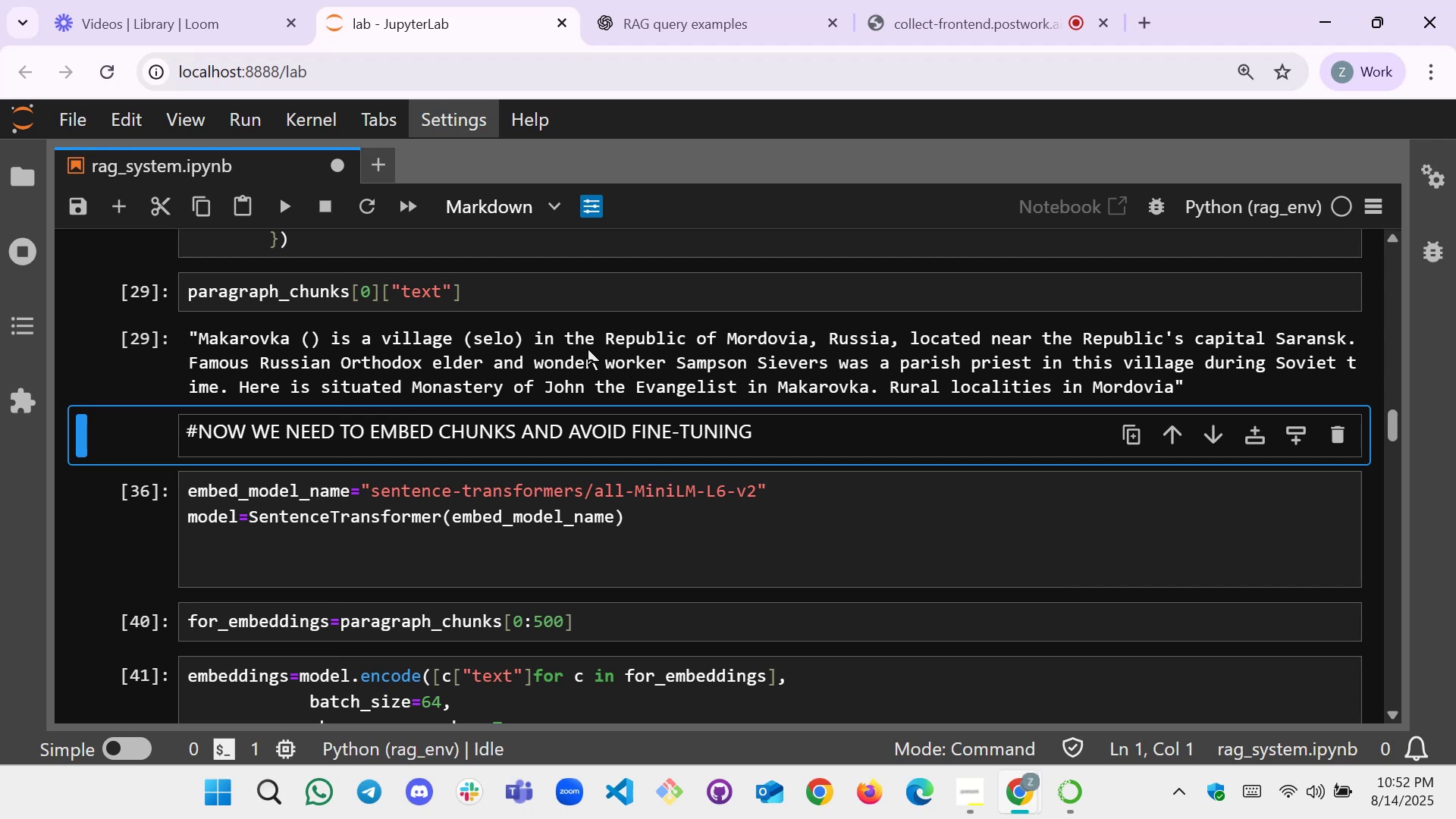 
scroll: coordinate [585, 349], scroll_direction: down, amount: 1.0
 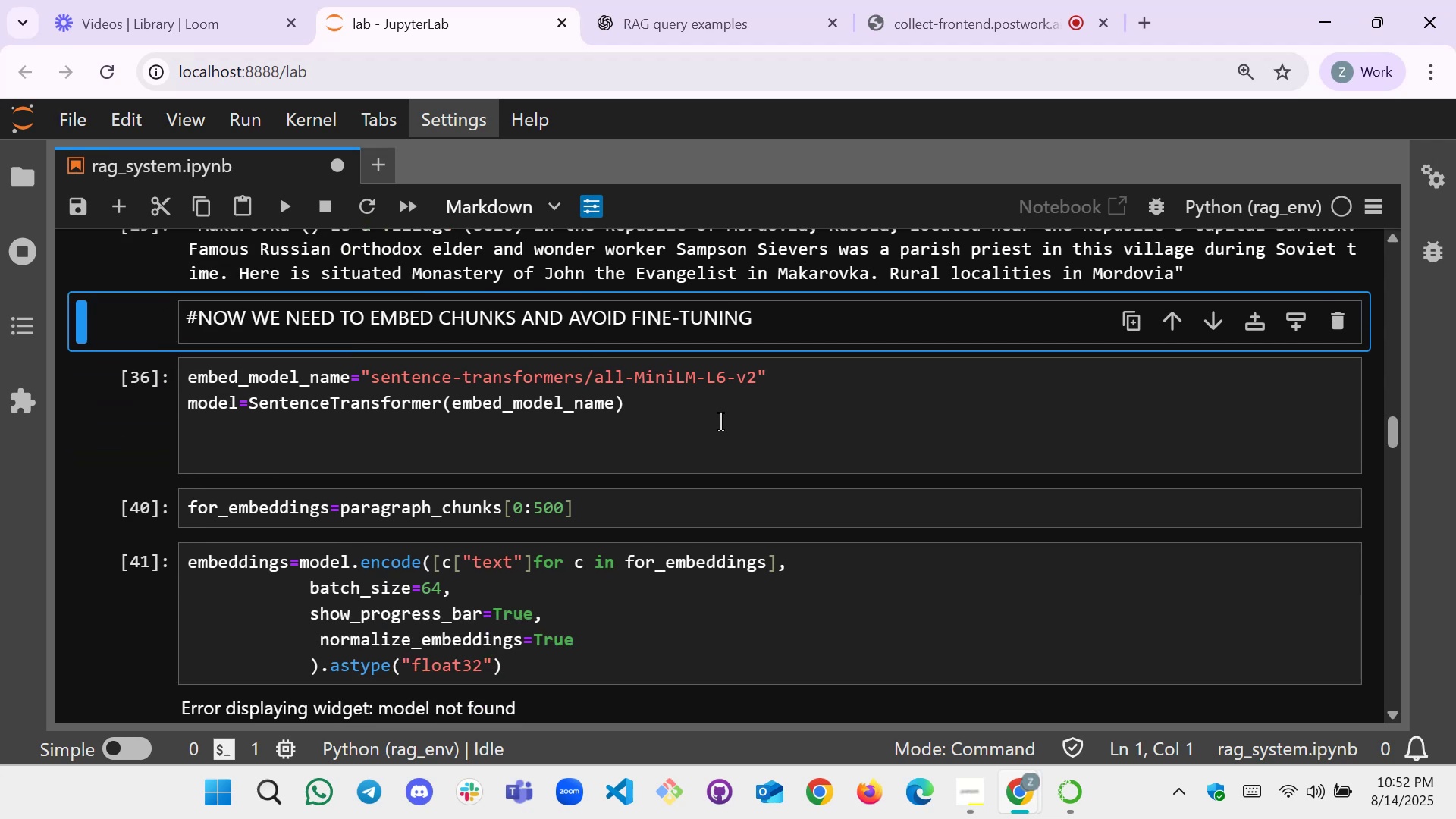 
key(Shift+Enter)
 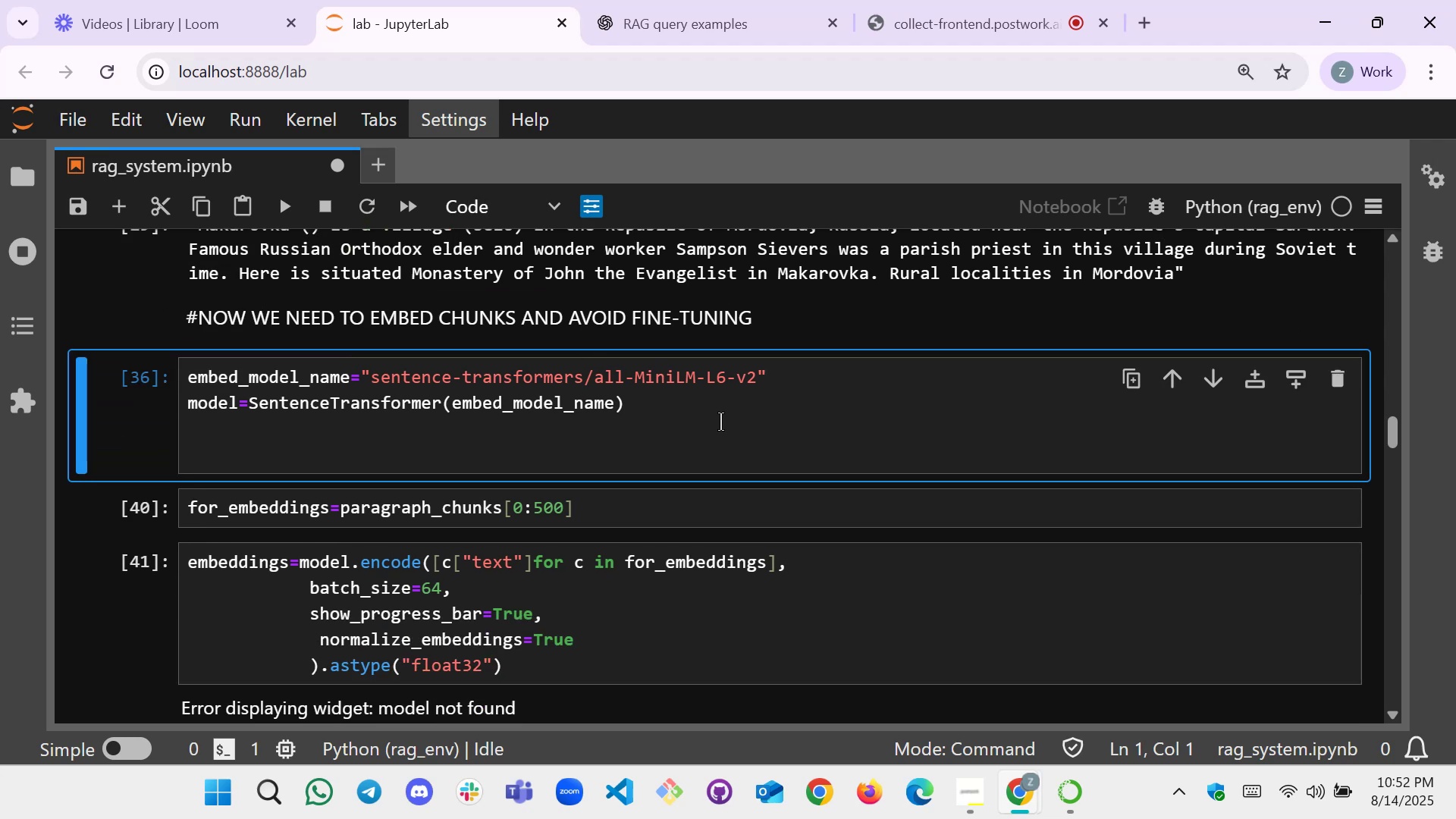 
key(Shift+Enter)
 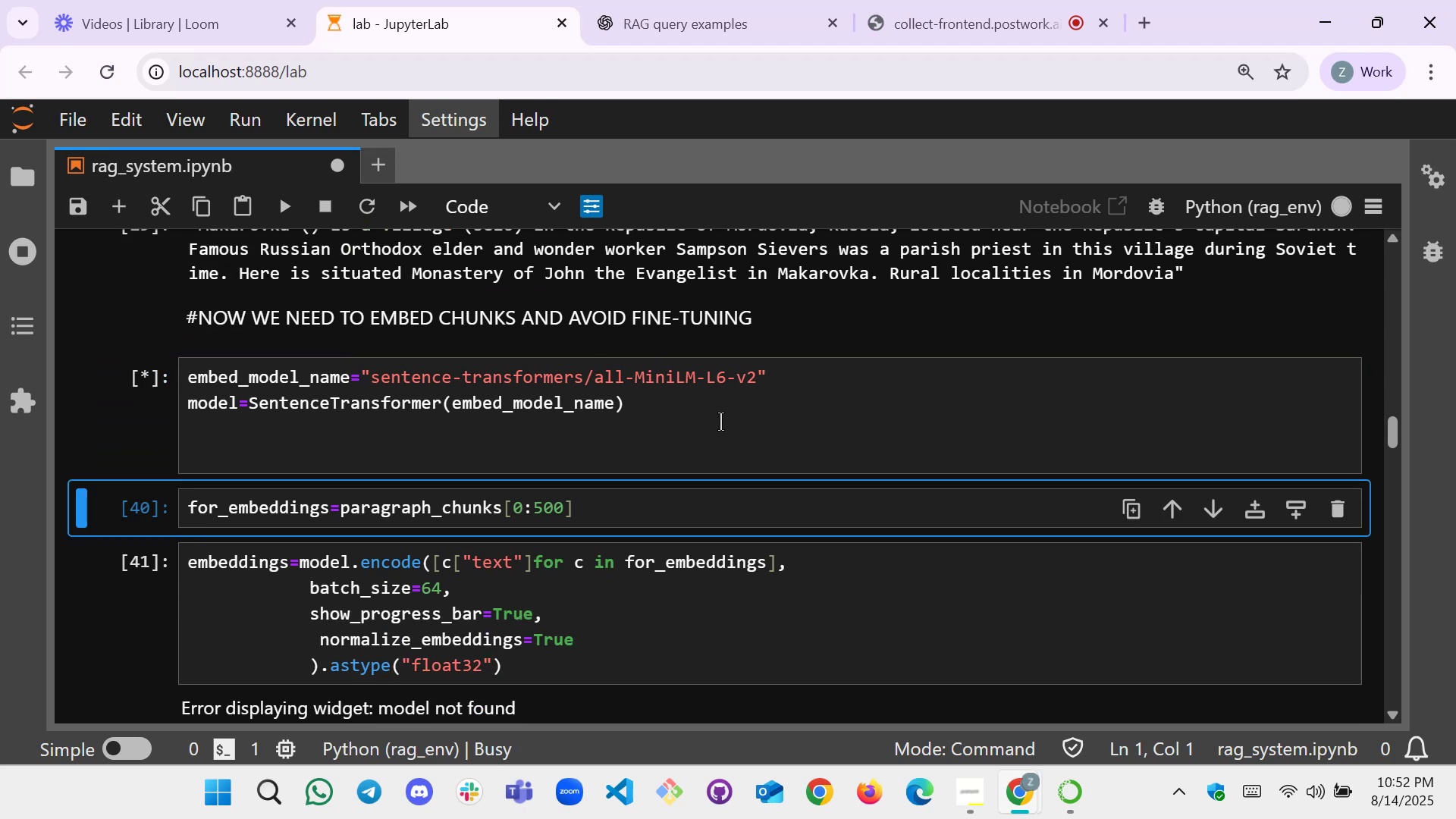 
key(Shift+Enter)
 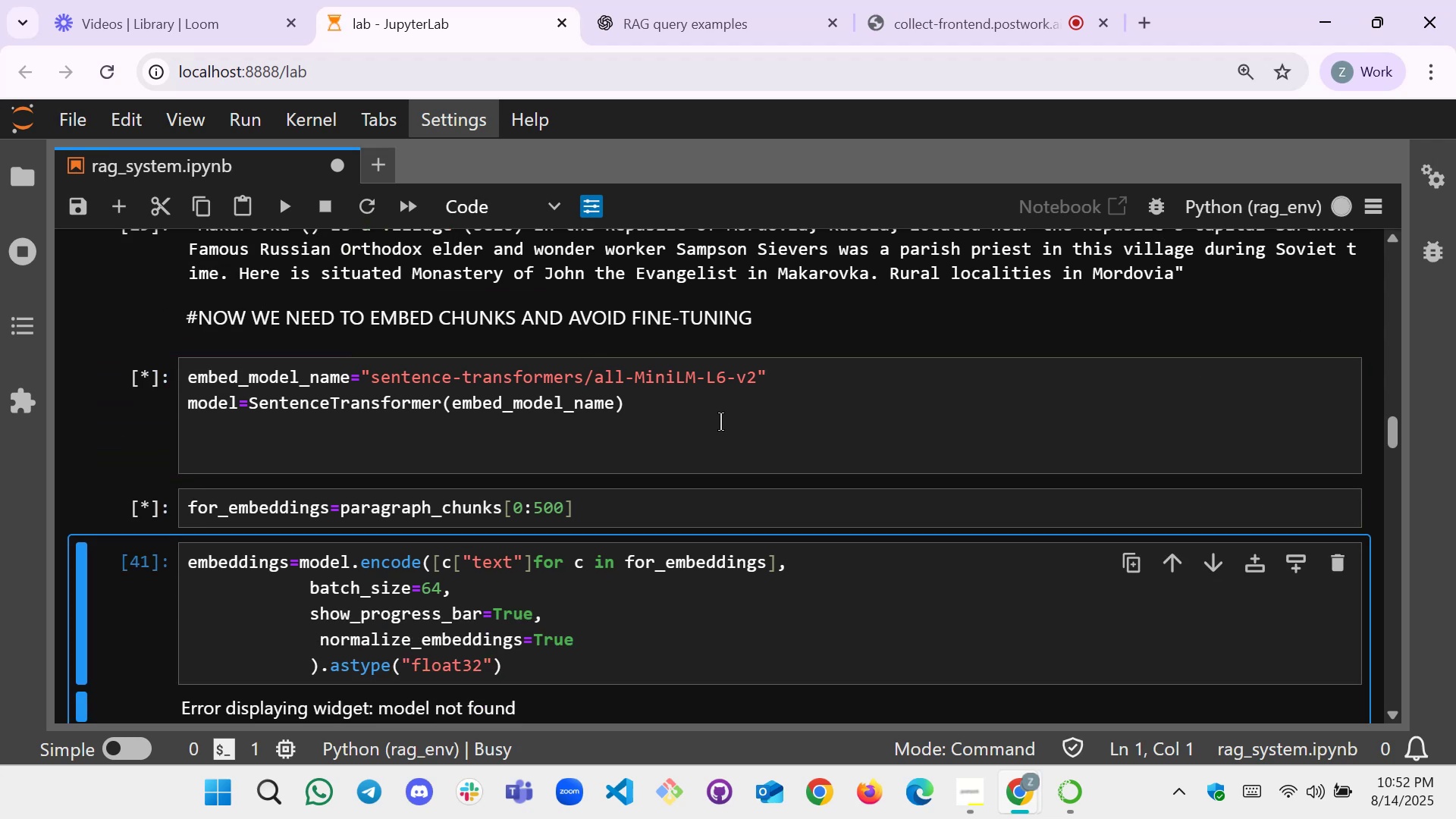 
key(Shift+Enter)
 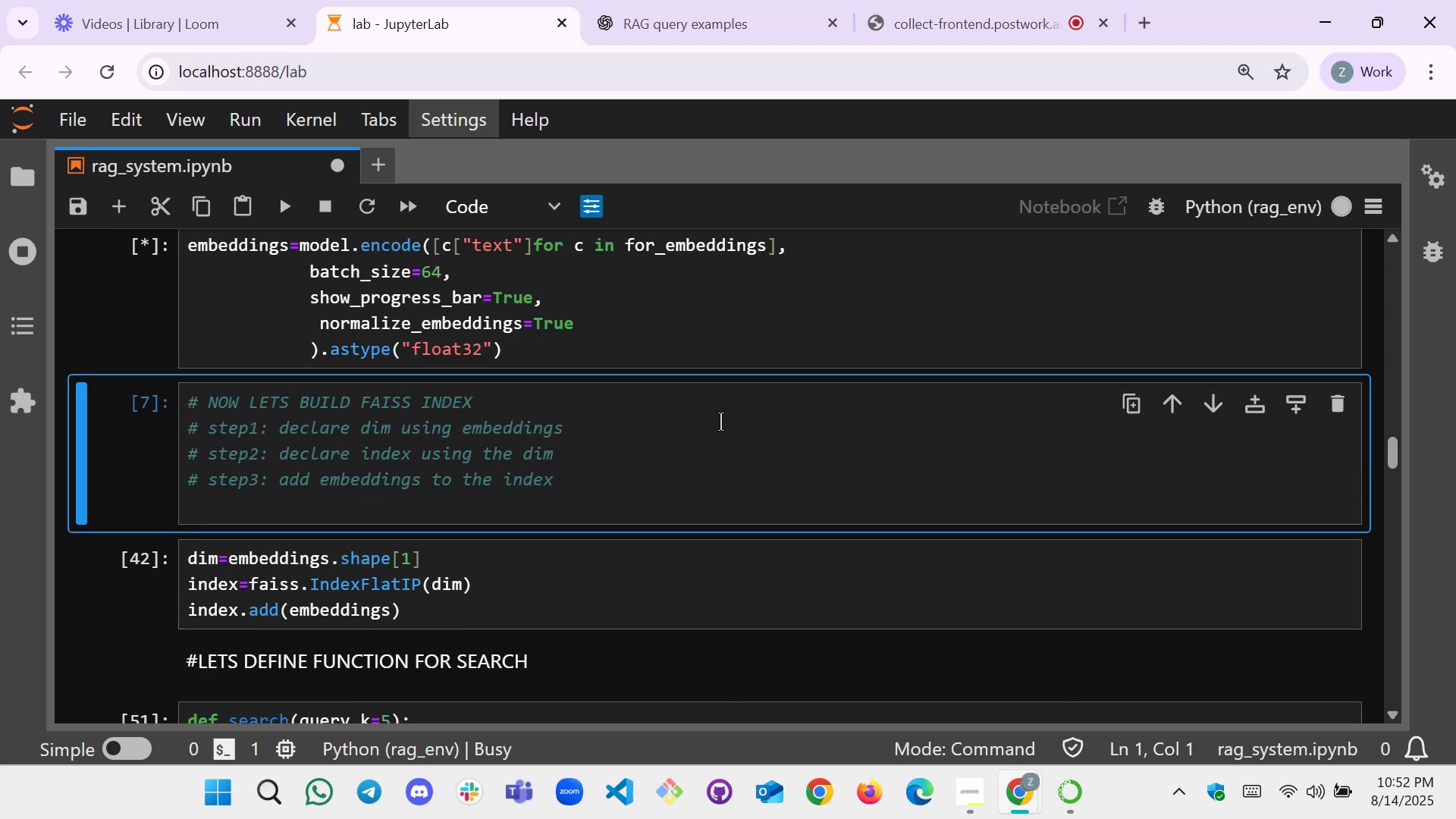 
scroll: coordinate [720, 422], scroll_direction: down, amount: 1.0
 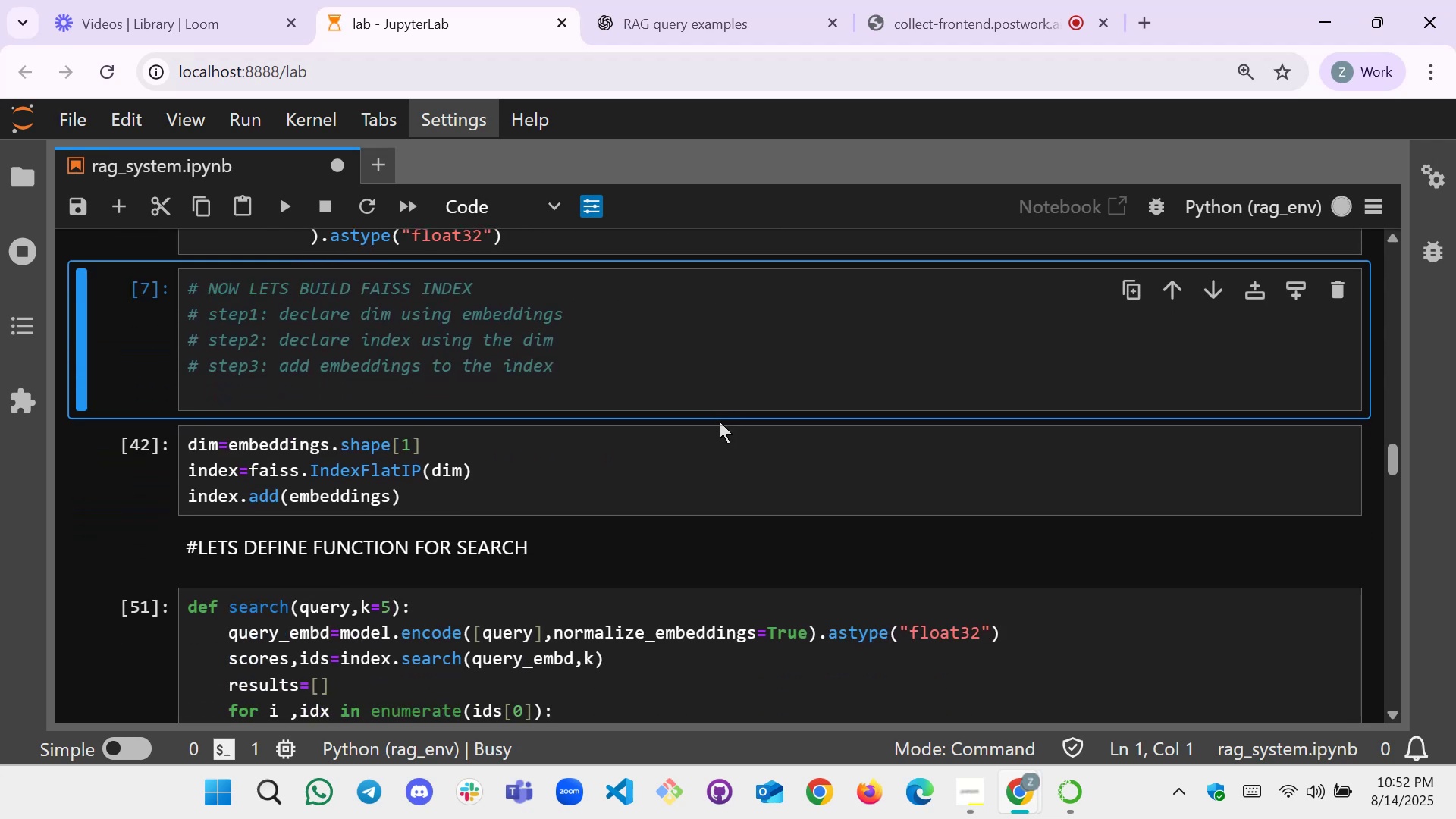 
key(Shift+Enter)
 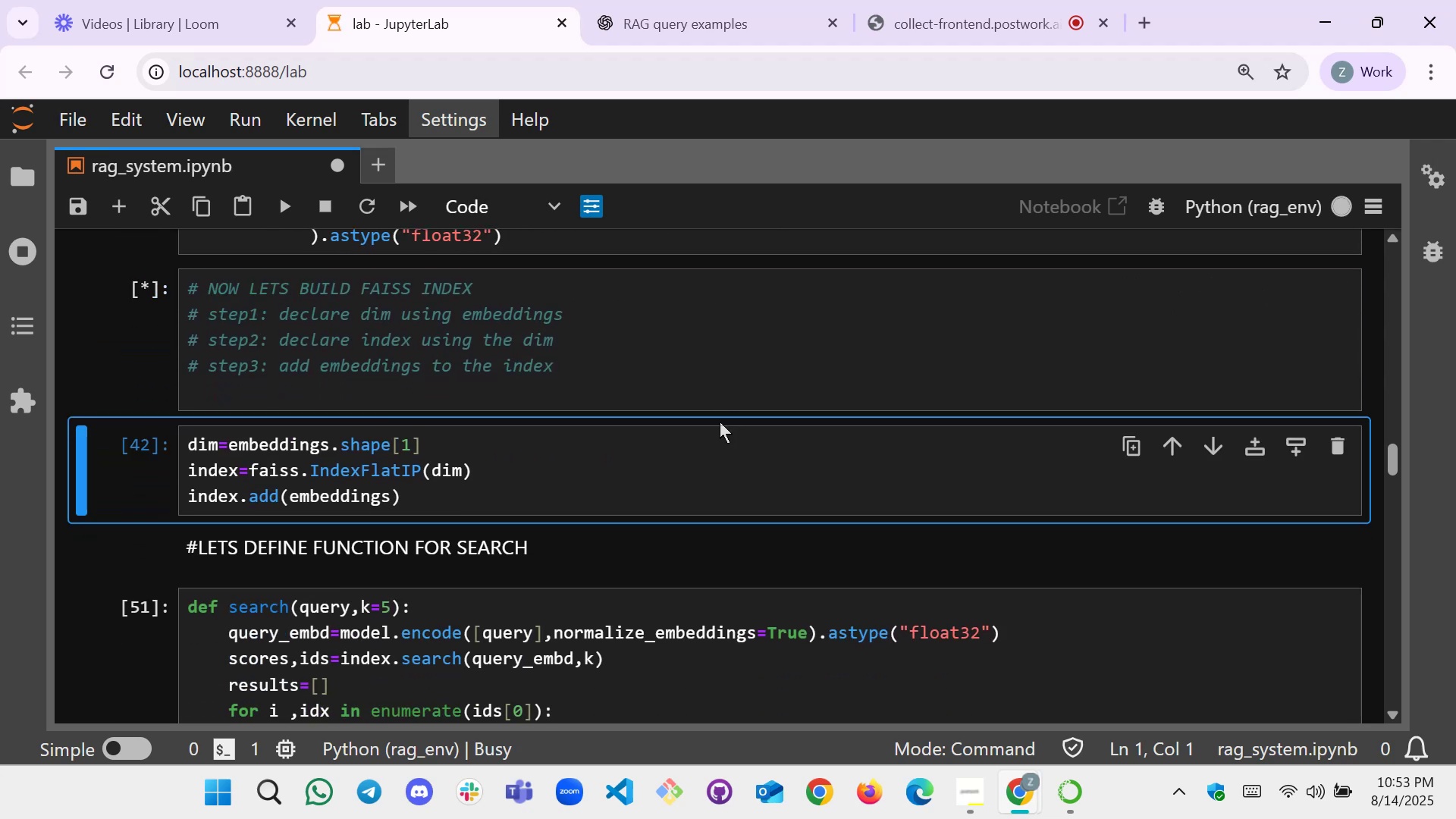 
key(Shift+Enter)
 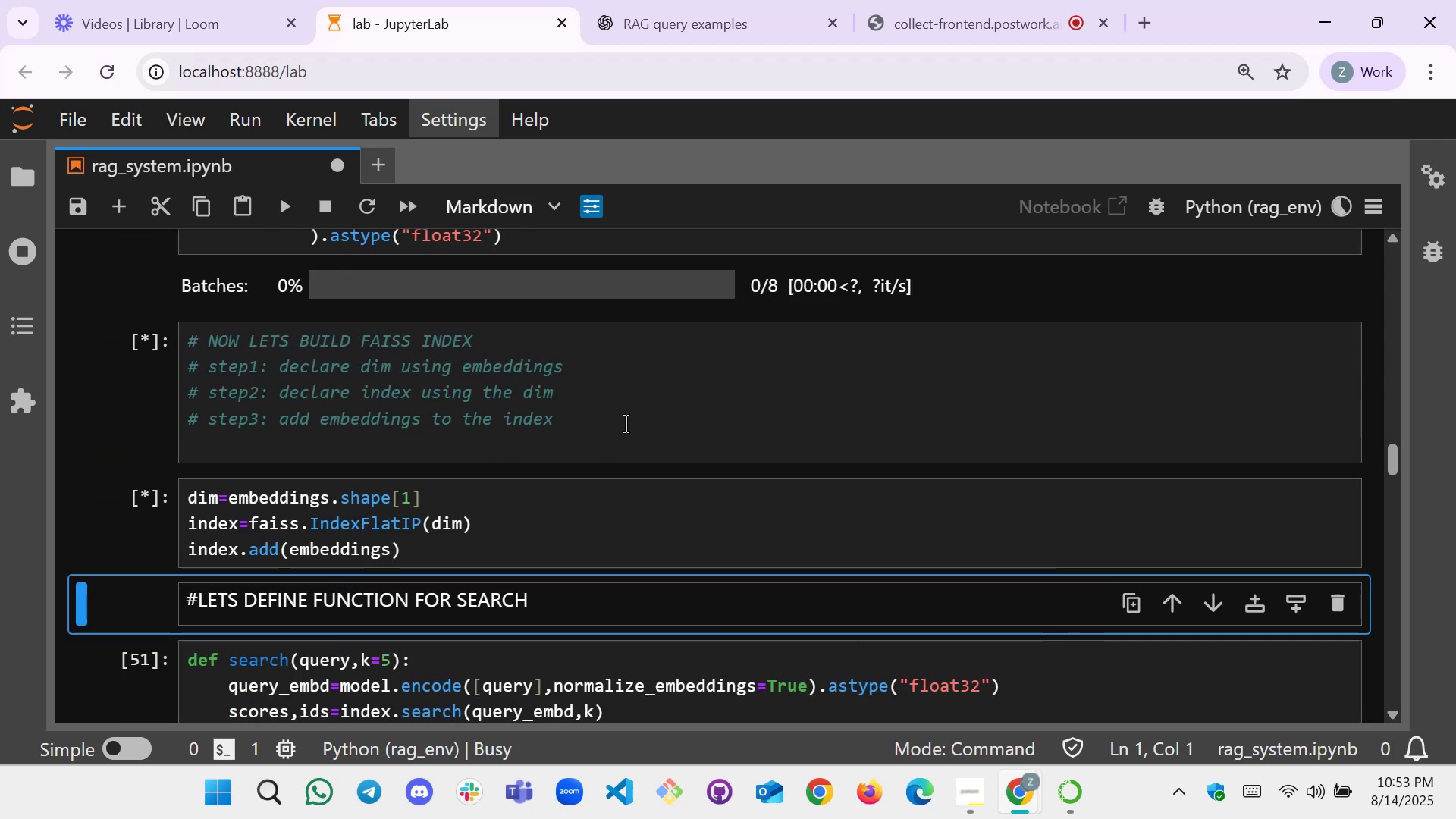 
scroll: coordinate [412, 438], scroll_direction: up, amount: 2.0
 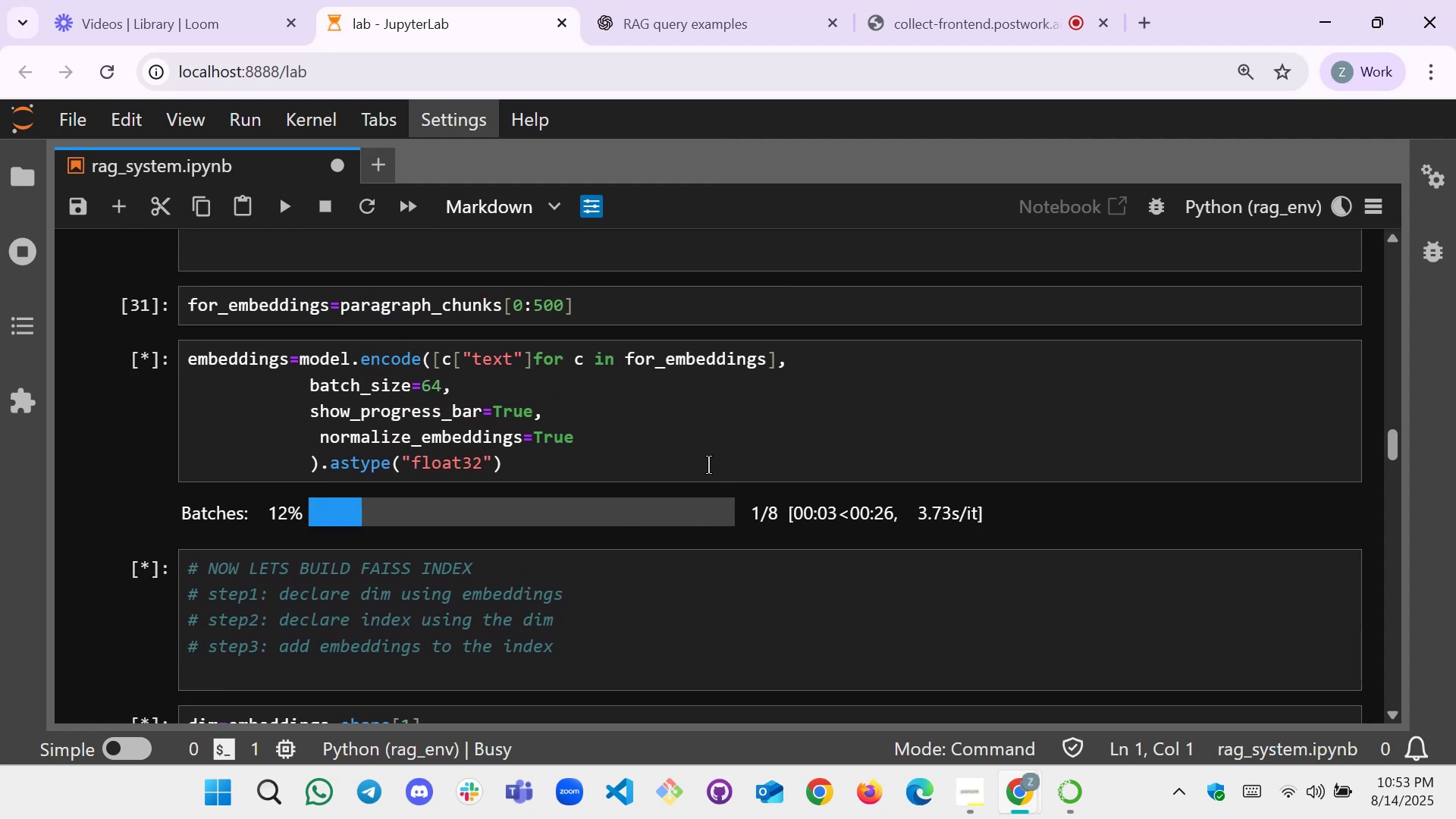 
wait(5.71)
 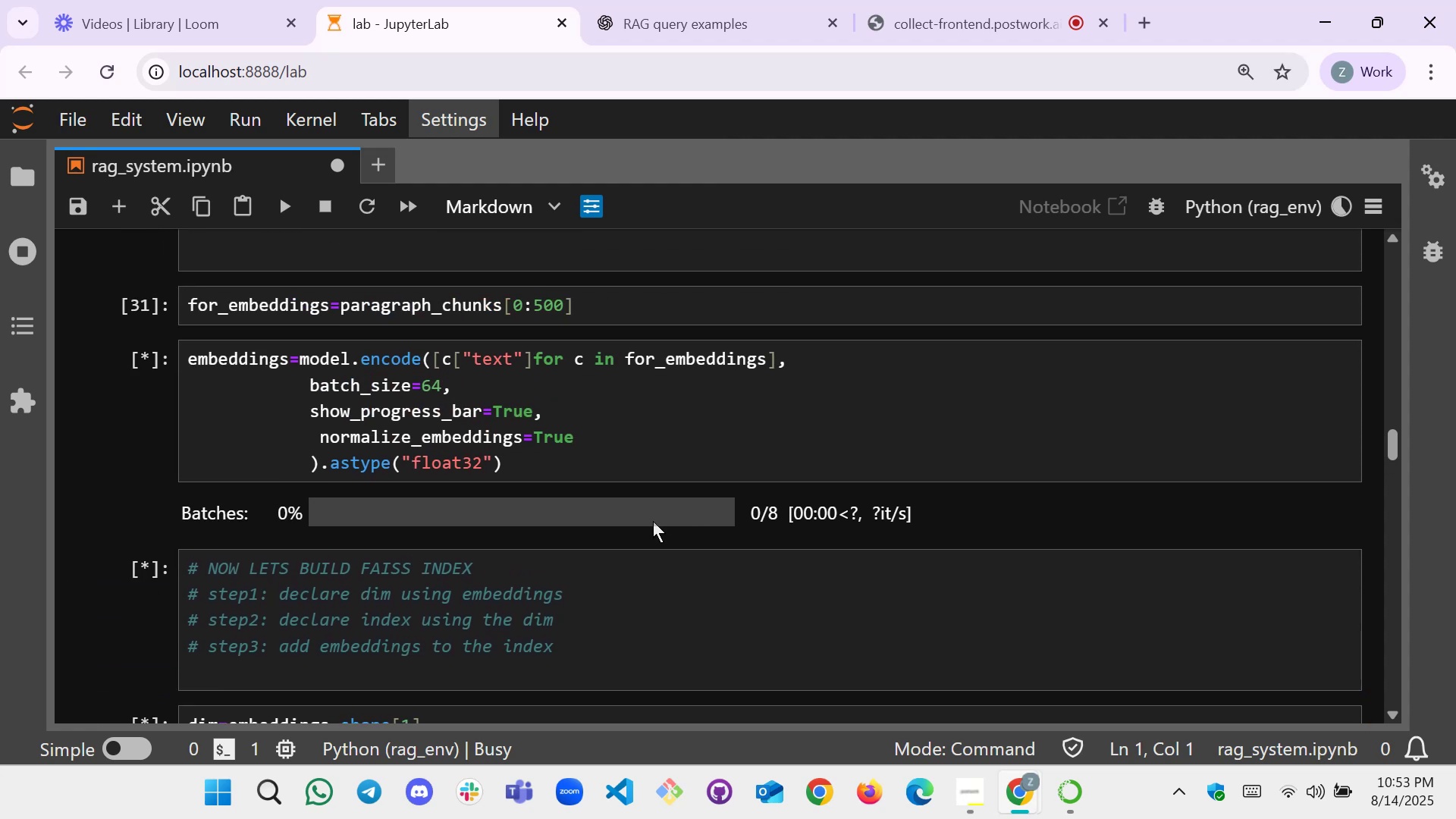 
scroll: coordinate [573, 463], scroll_direction: up, amount: 1.0
 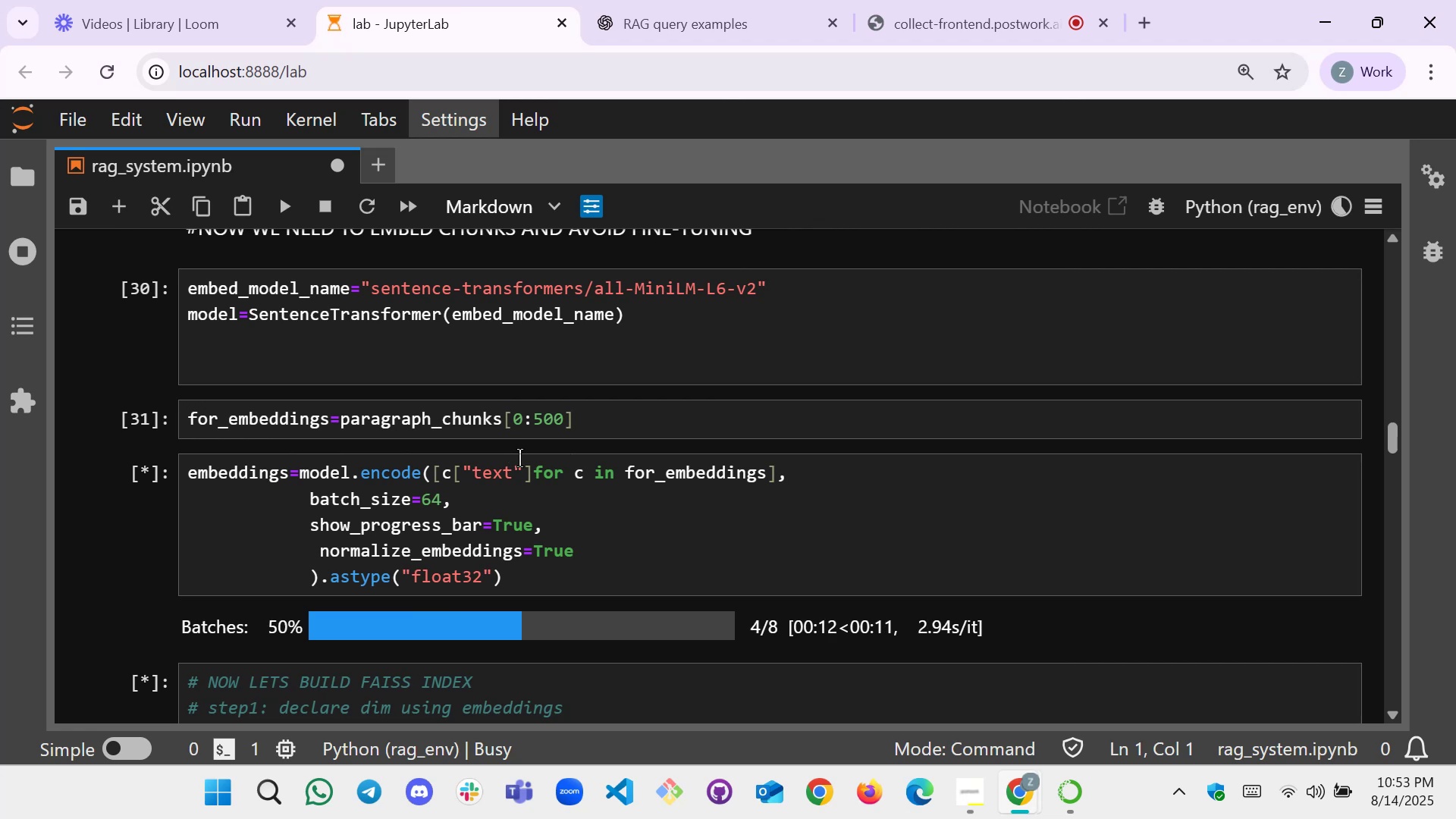 
wait(7.53)
 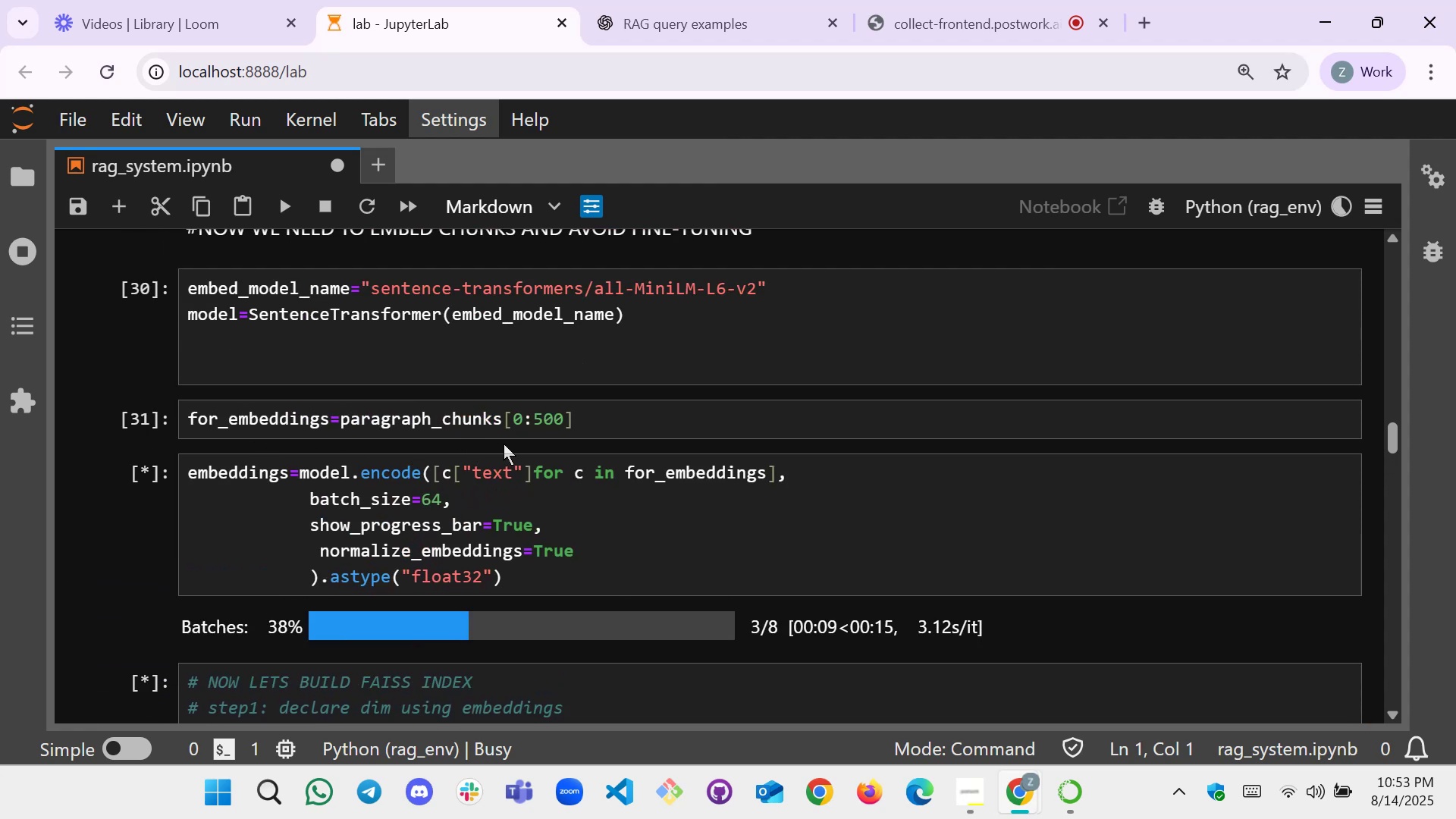 
scroll: coordinate [536, 438], scroll_direction: down, amount: 1.0
 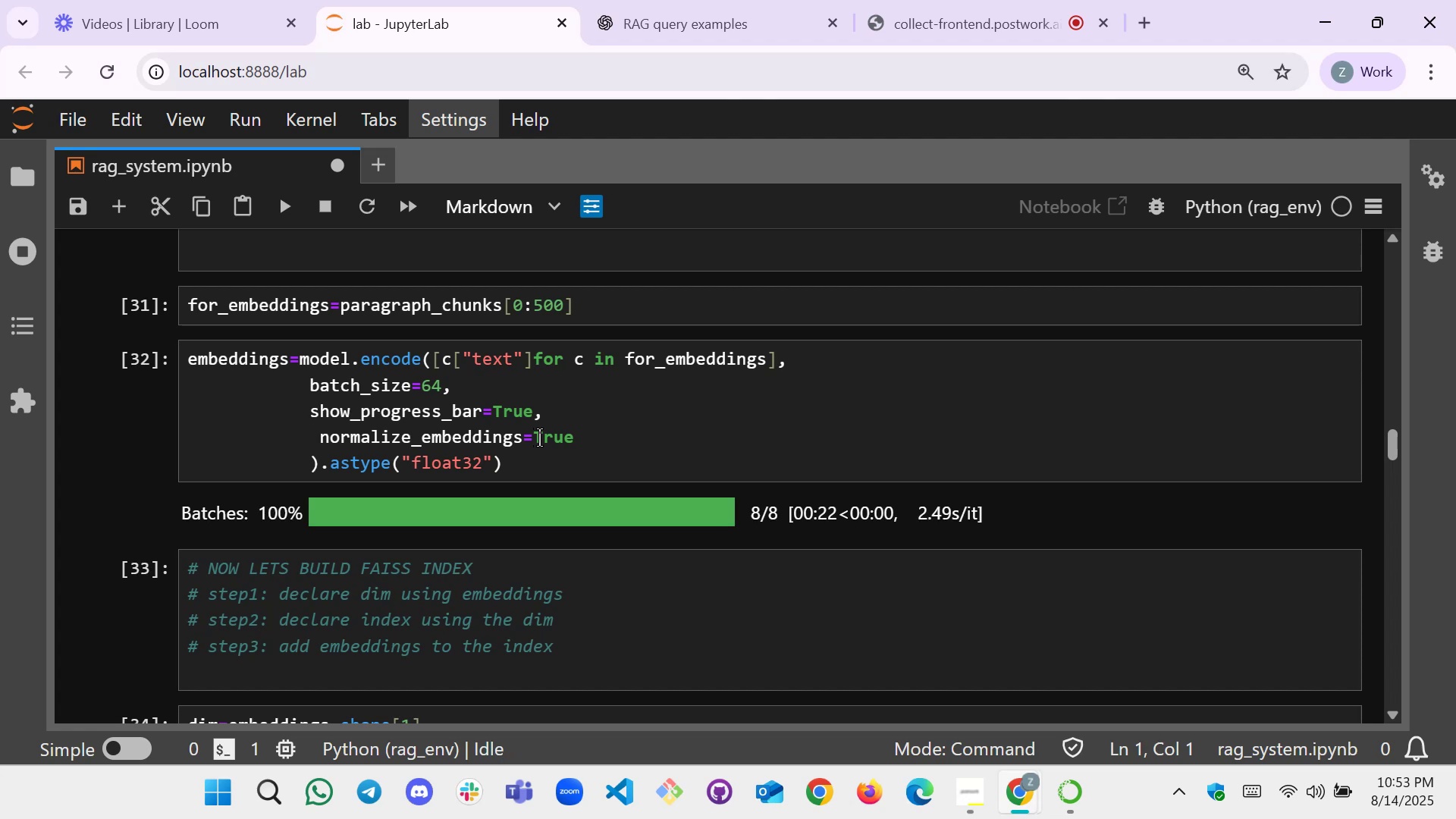 
wait(17.41)
 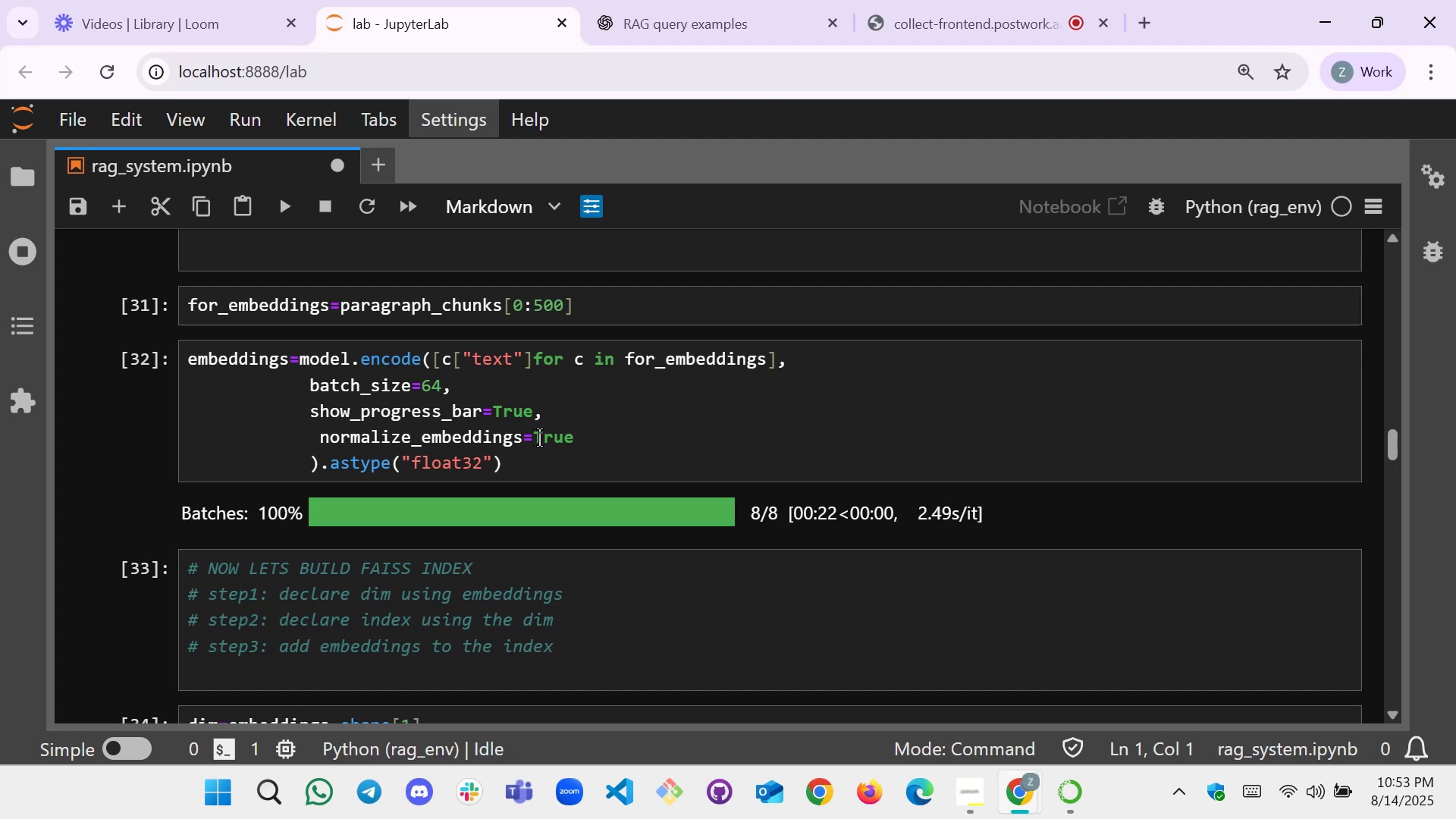 
scroll: coordinate [504, 425], scroll_direction: down, amount: 3.0
 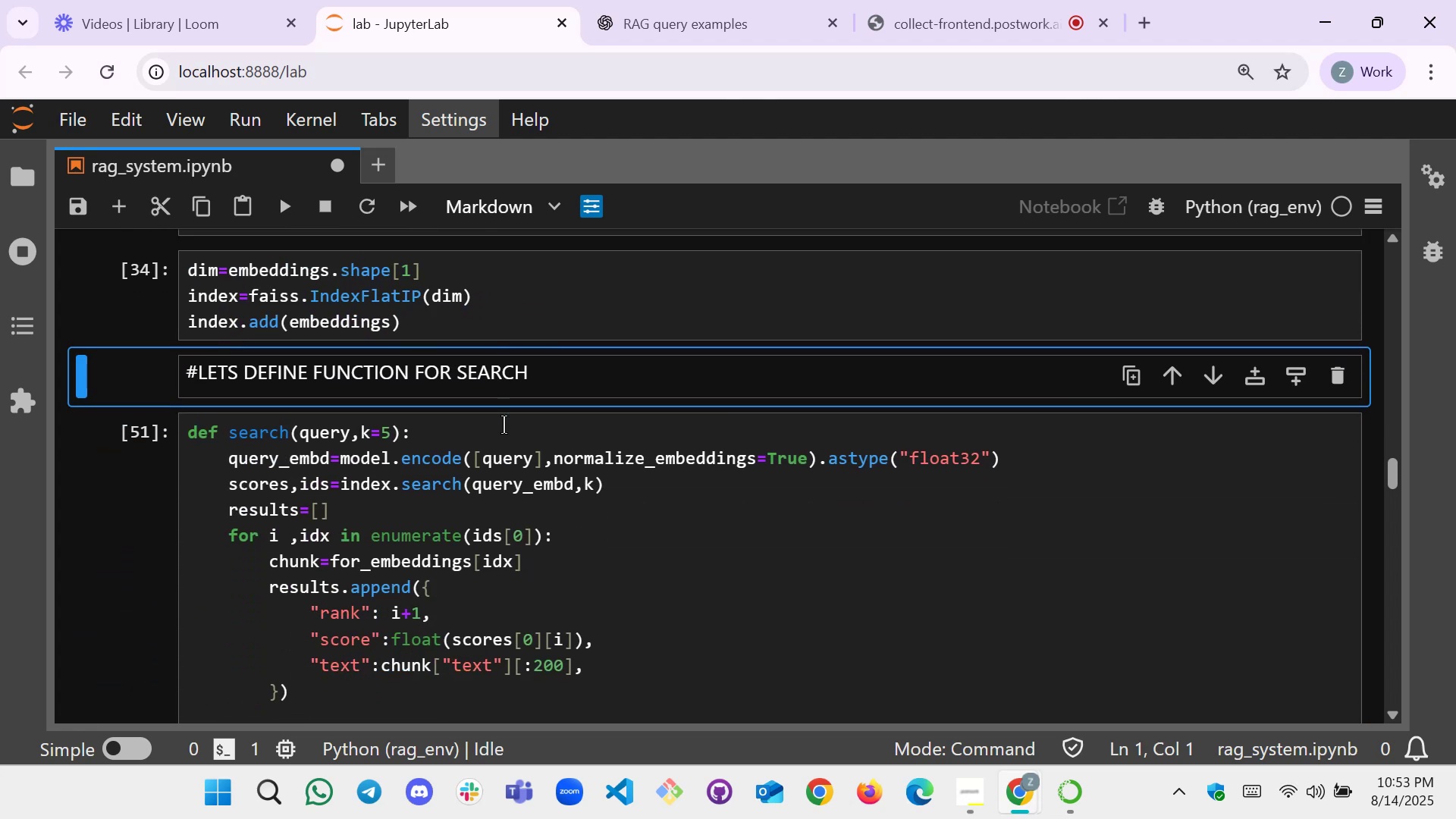 
key(Shift+Enter)
 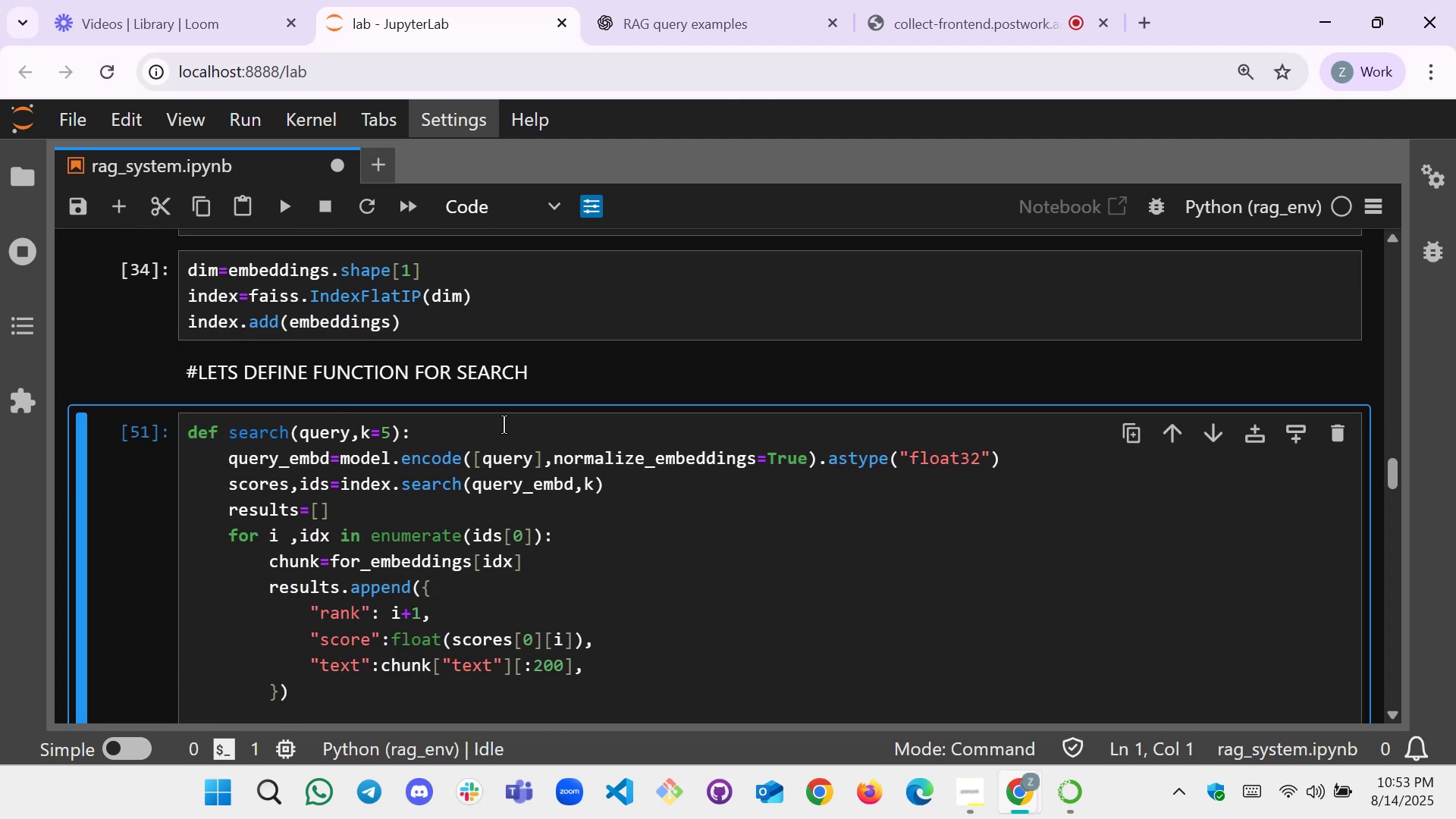 
key(Shift+Enter)
 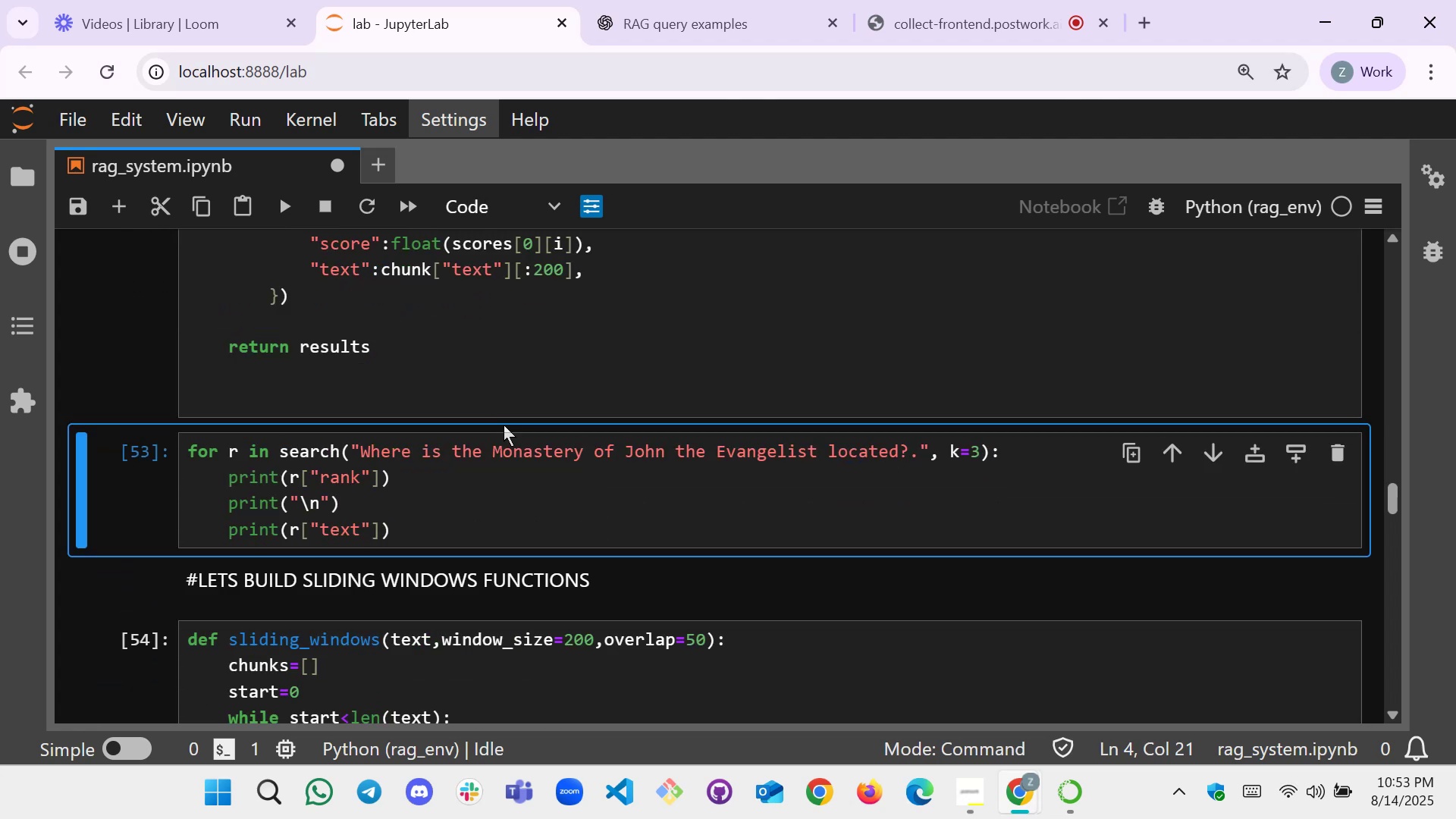 
scroll: coordinate [459, 391], scroll_direction: none, amount: 0.0
 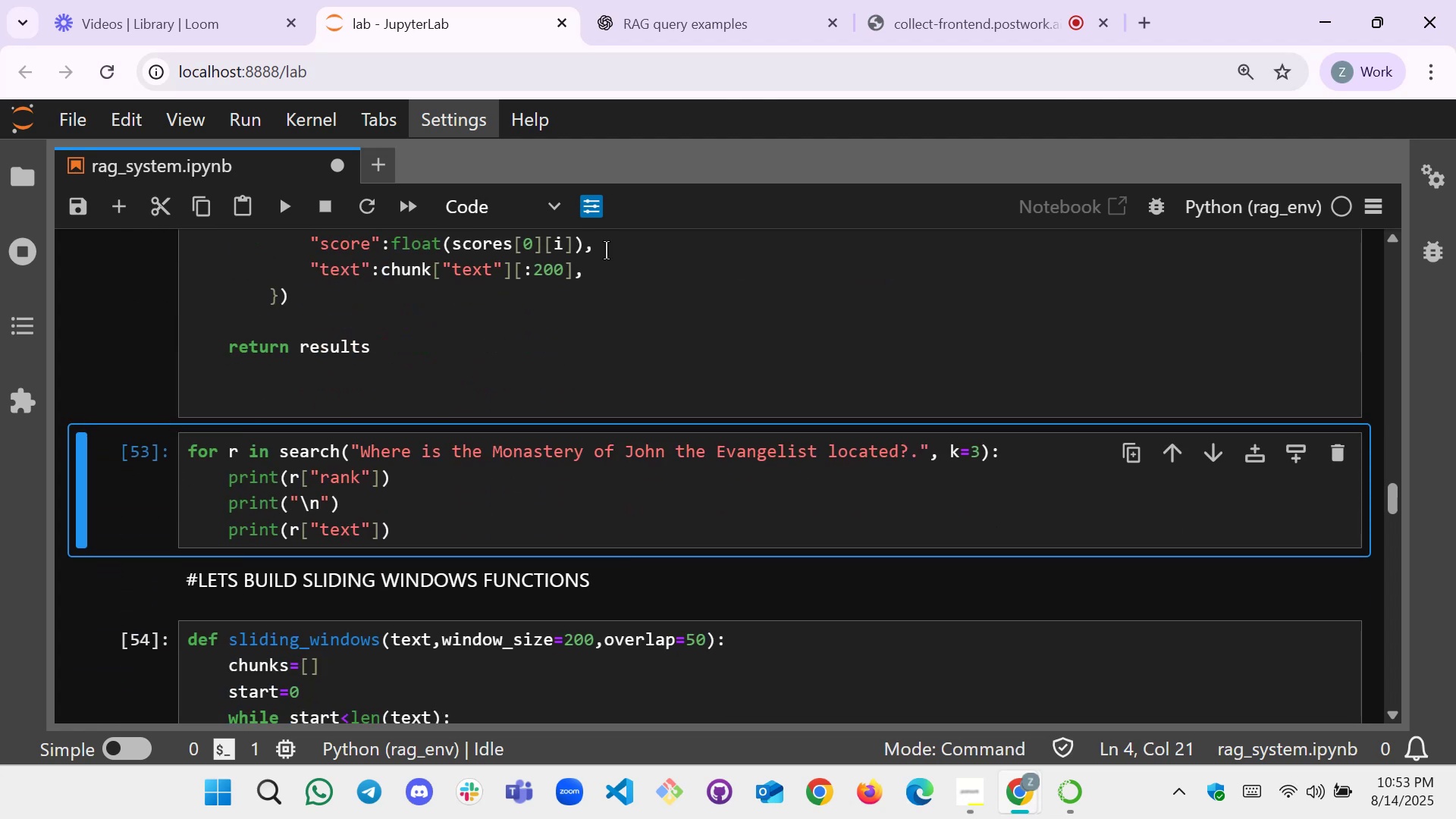 
key(Shift+Enter)
 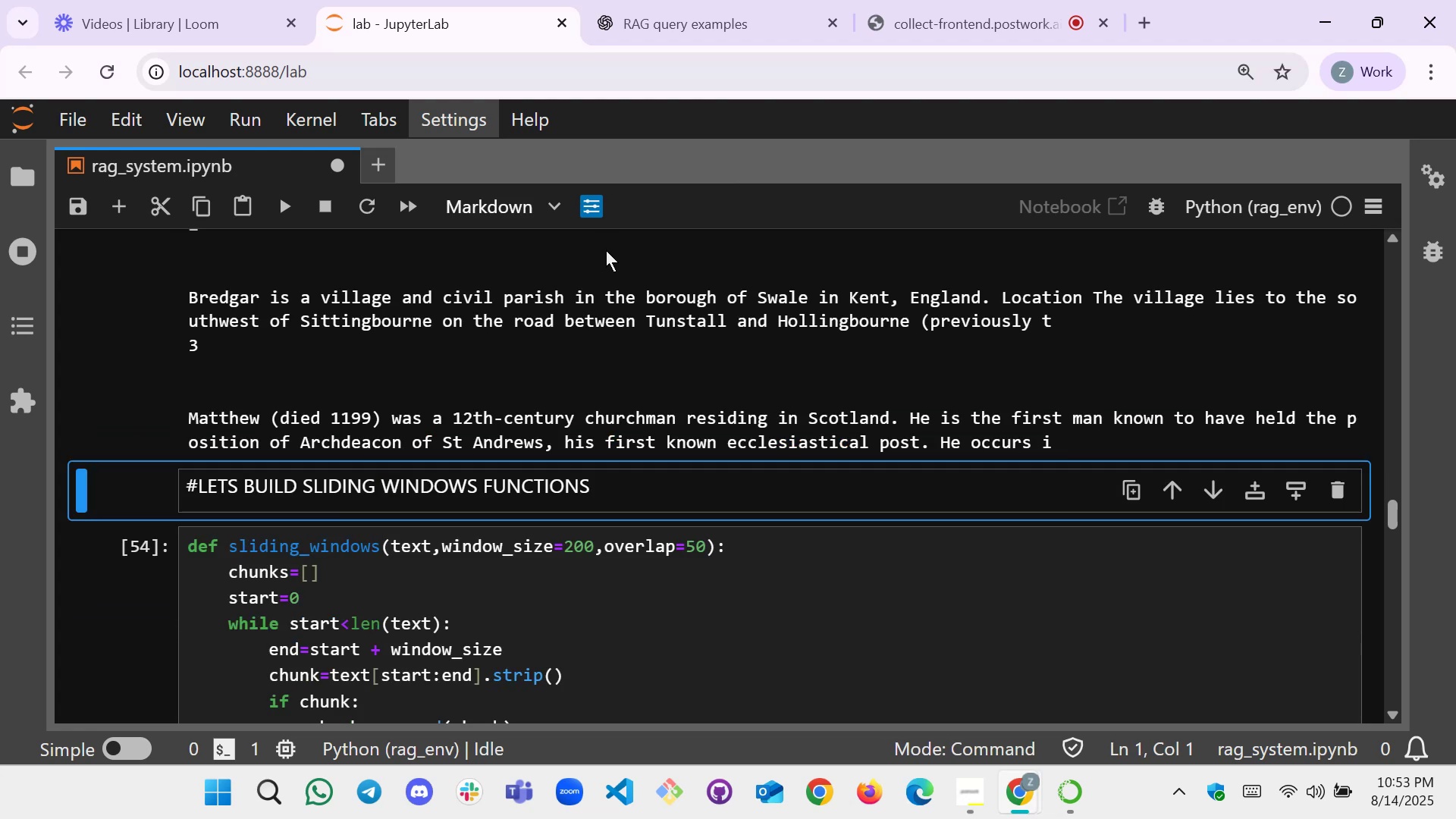 
scroll: coordinate [317, 431], scroll_direction: up, amount: 3.0
 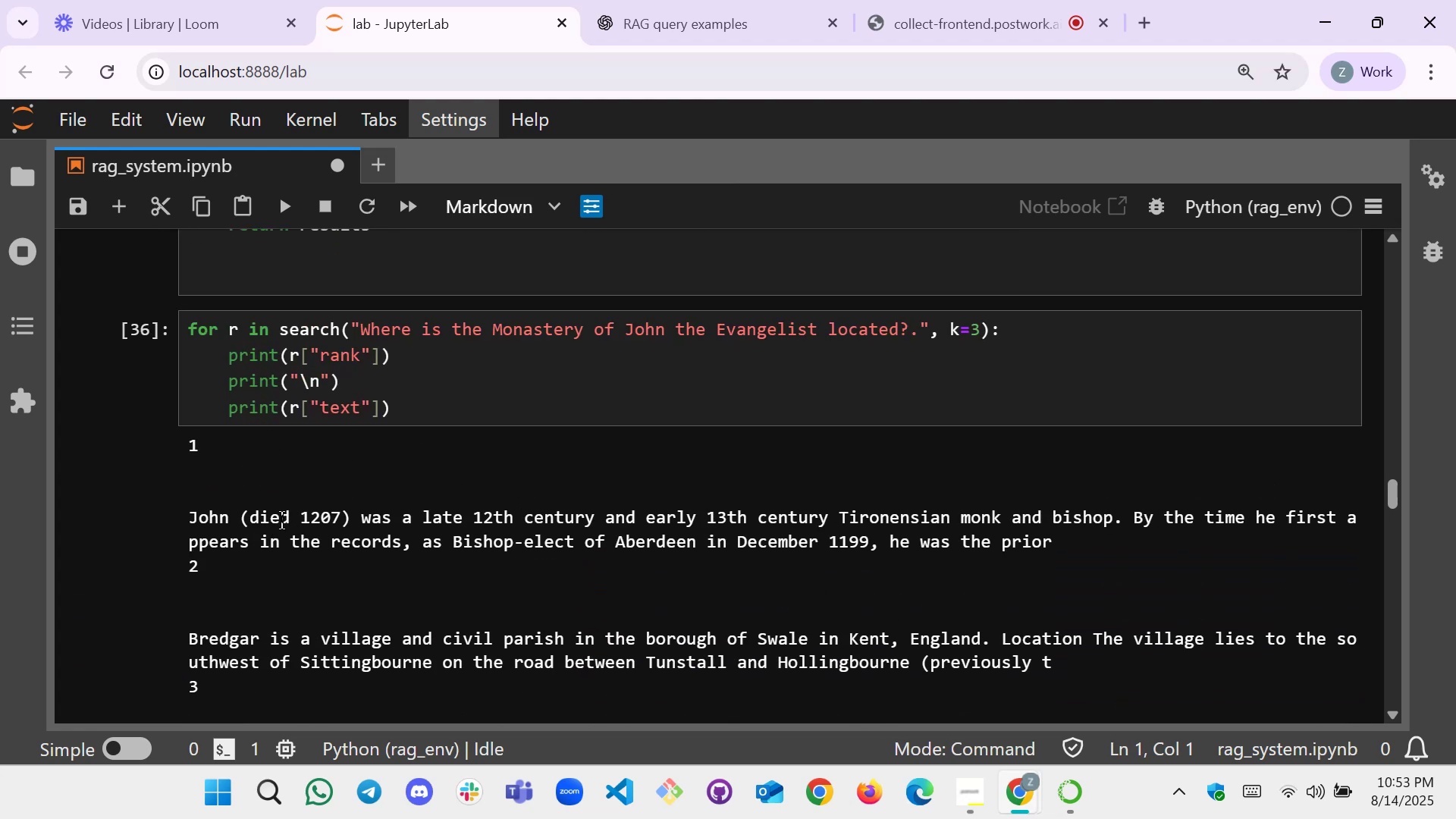 
wait(8.94)
 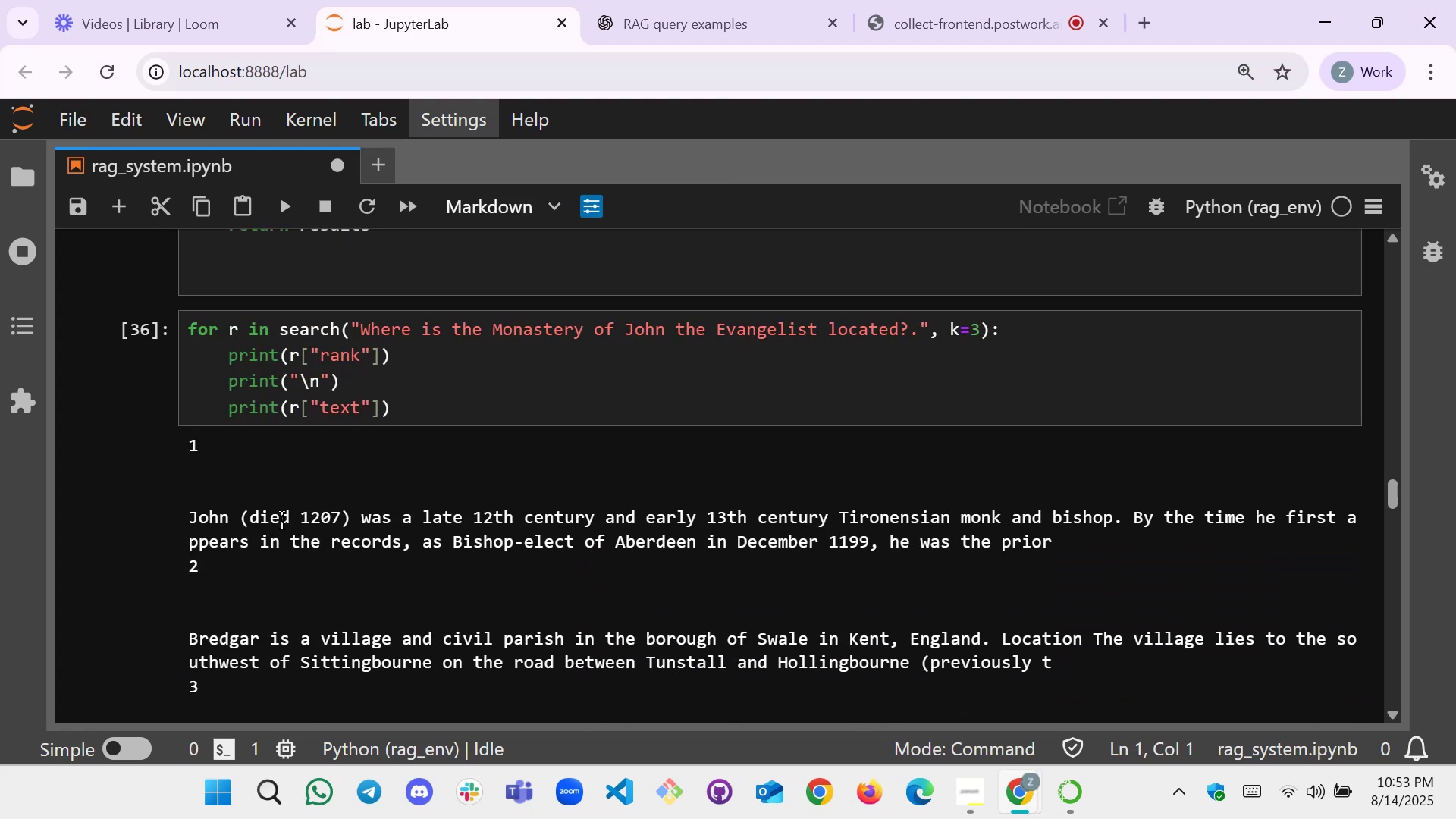 
hold_key(key=ControlLeft, duration=1.51)
scroll: coordinate [677, 539], scroll_direction: down, amount: 1.0
 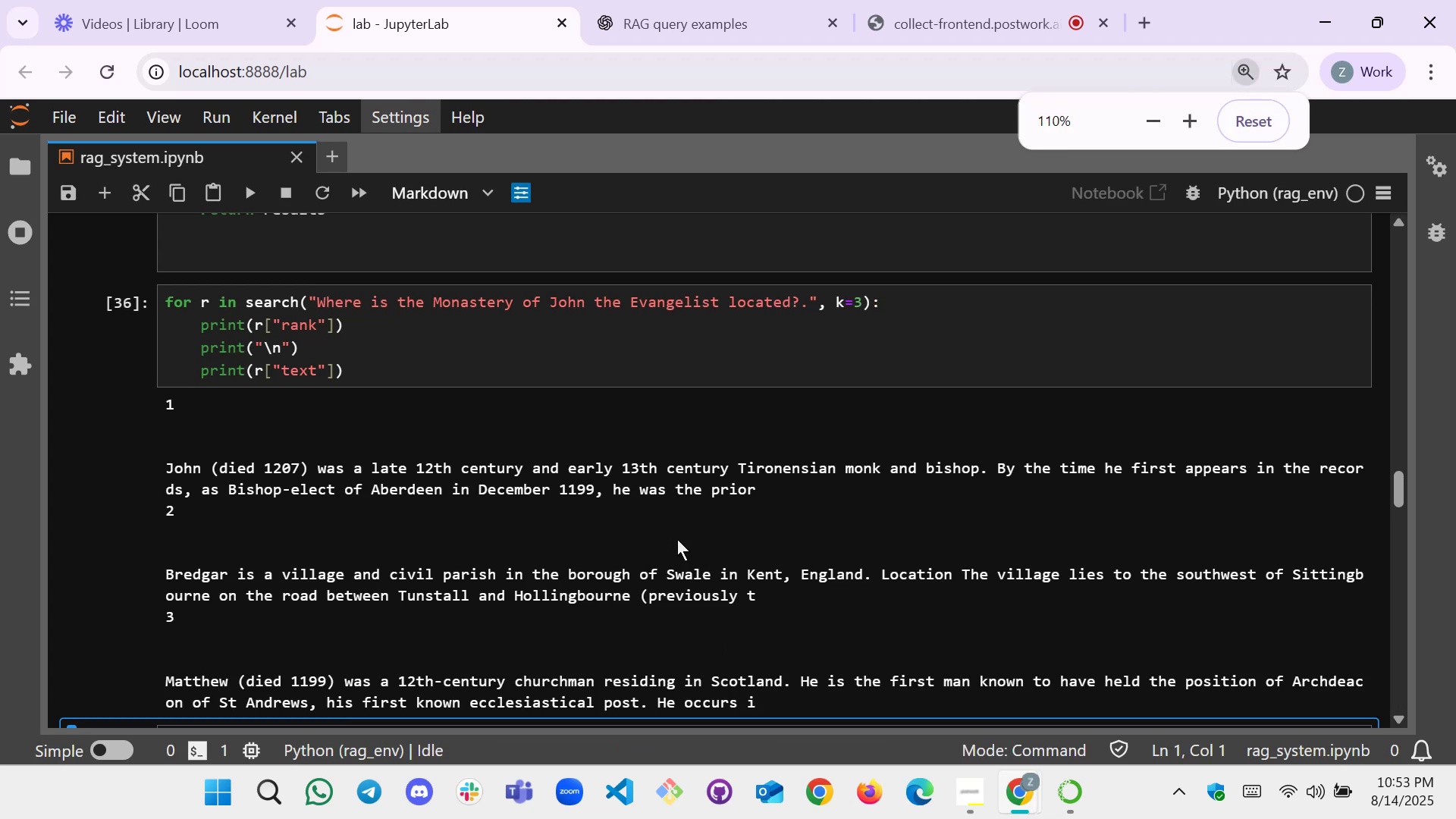 
hold_key(key=ControlLeft, duration=0.95)
scroll: coordinate [677, 539], scroll_direction: down, amount: 1.0
 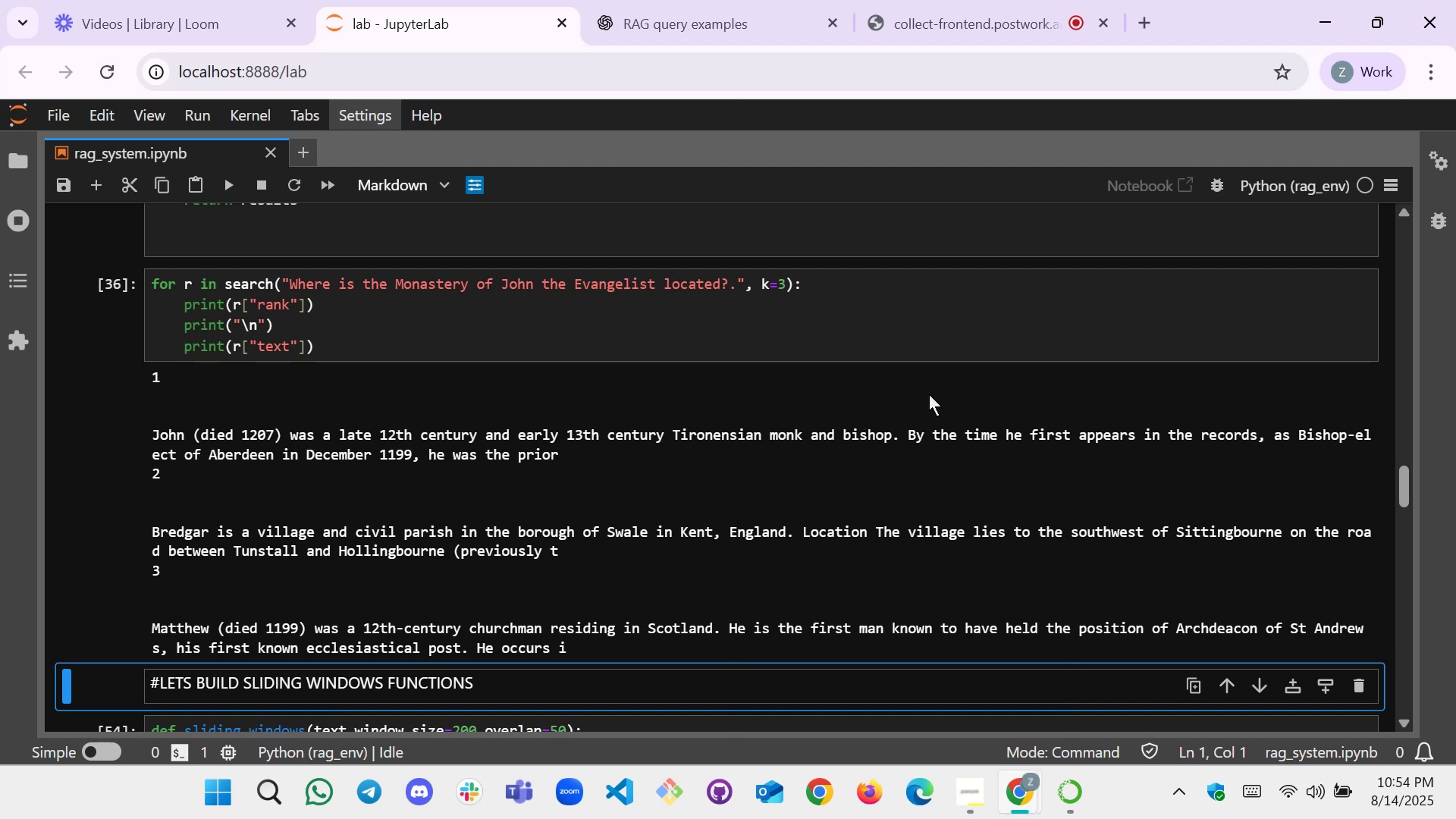 
wait(47.79)
 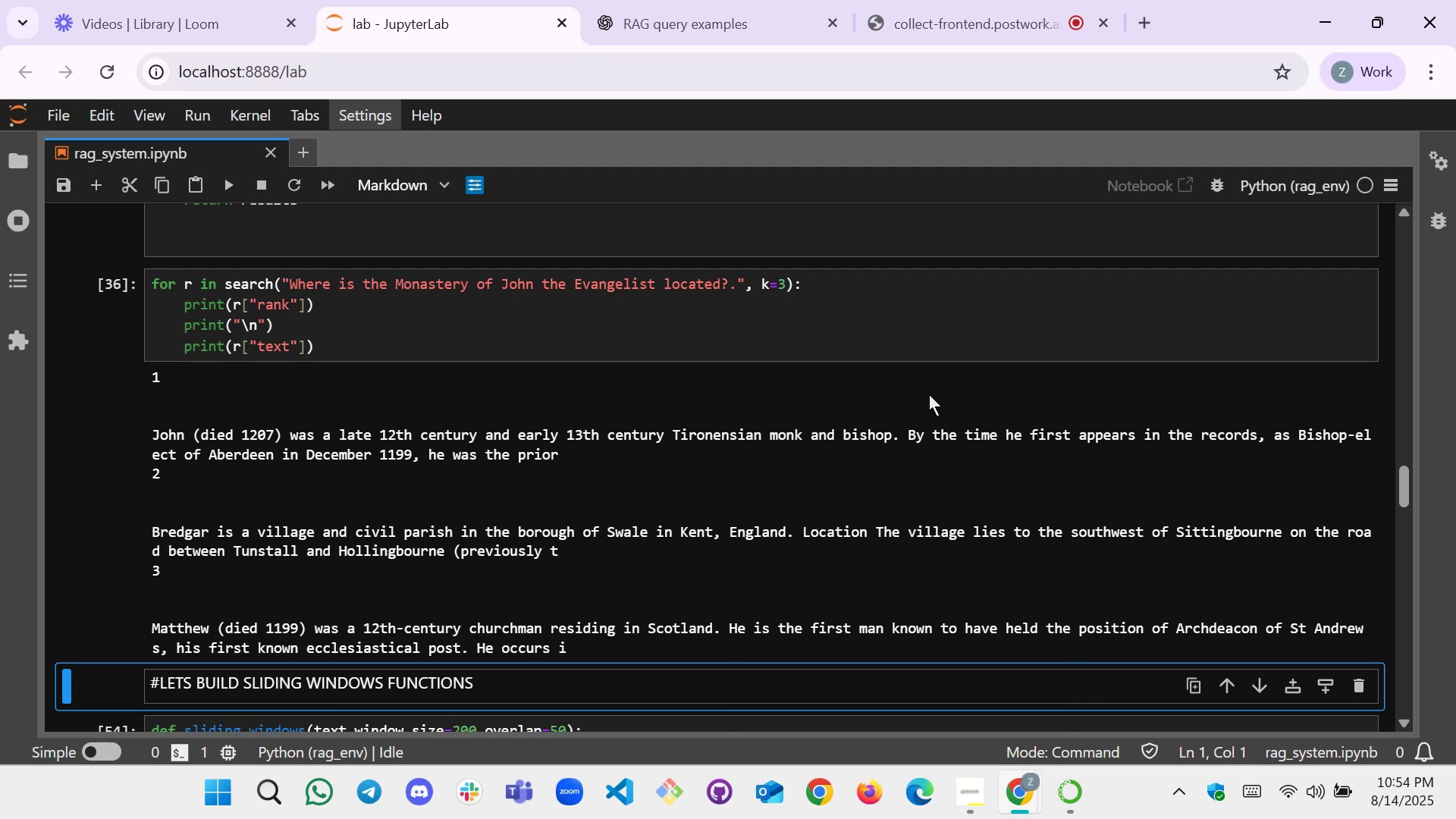 
scroll: coordinate [418, 403], scroll_direction: down, amount: 3.0
 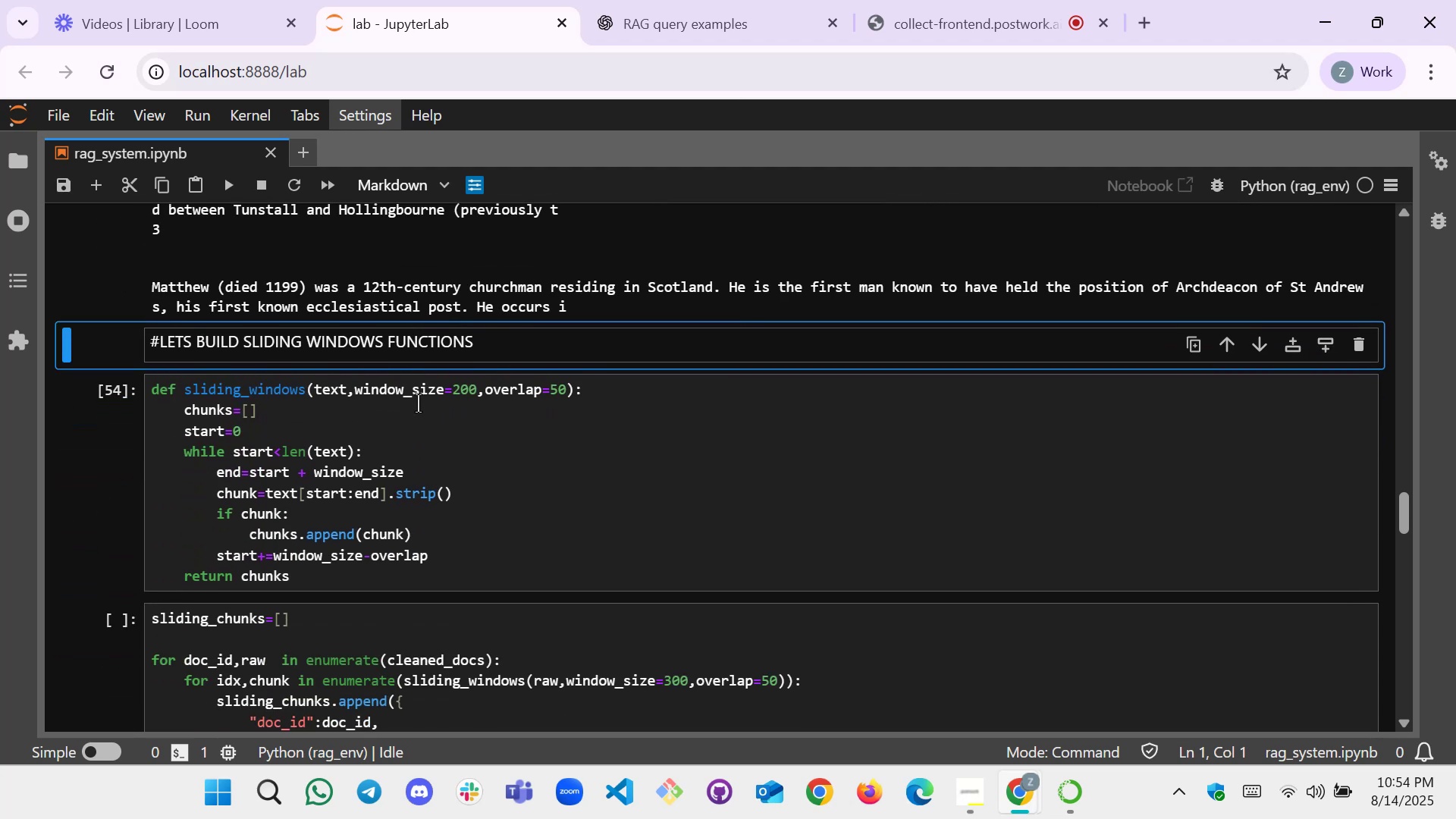 
scroll: coordinate [418, 403], scroll_direction: up, amount: 1.0
 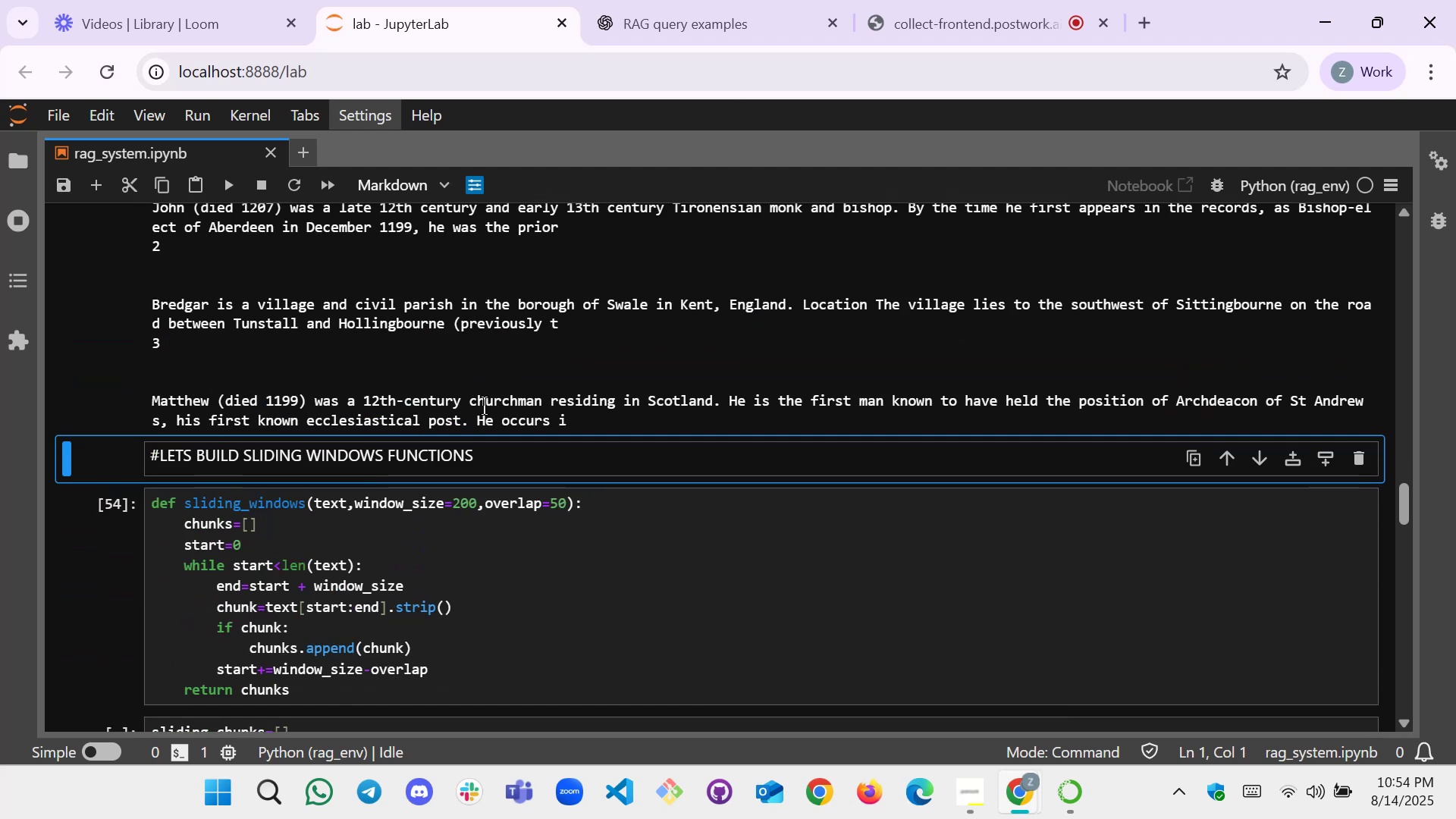 
scroll: coordinate [444, 417], scroll_direction: down, amount: 2.0
 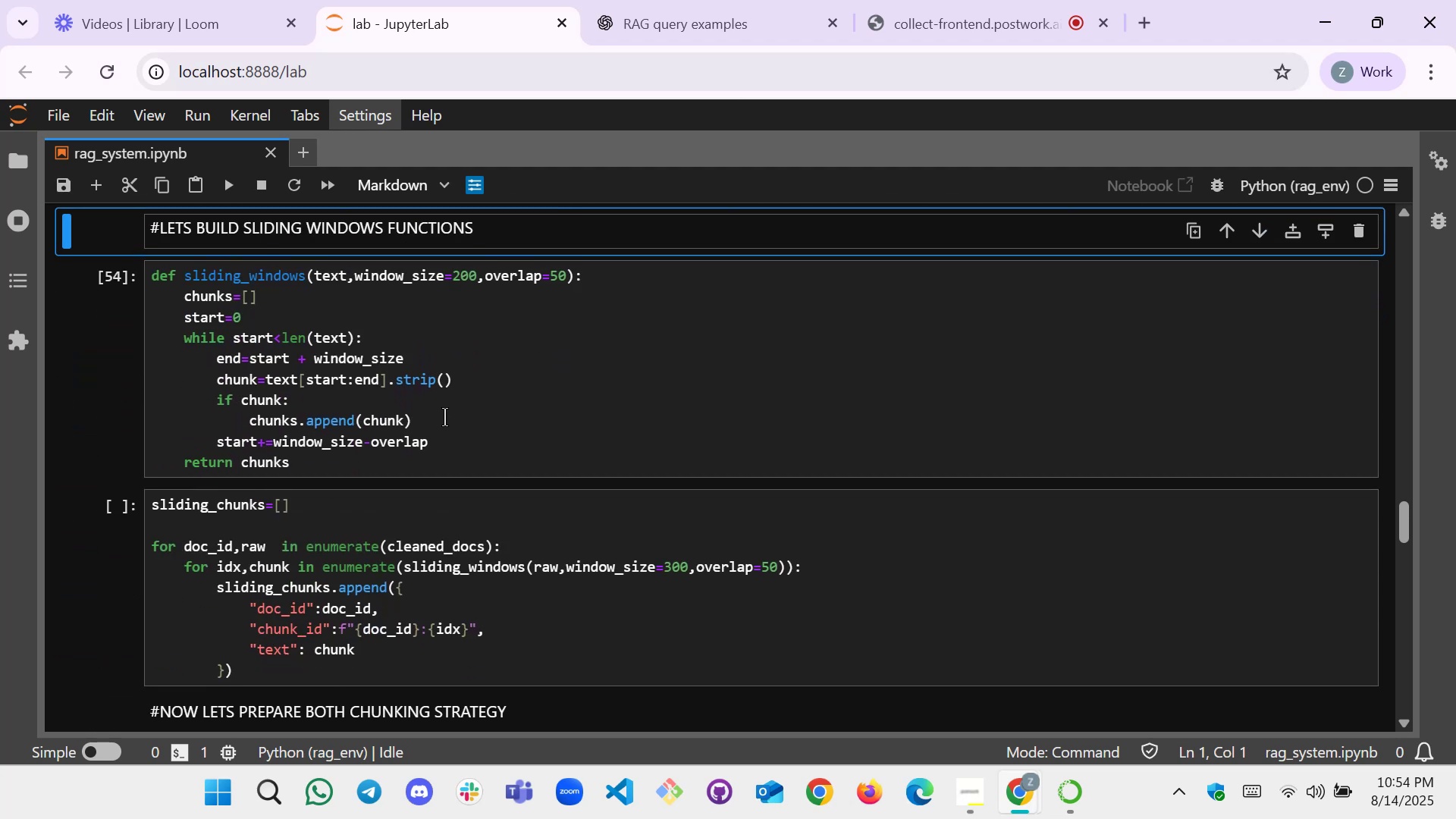 
scroll: coordinate [489, 422], scroll_direction: up, amount: 1.0
 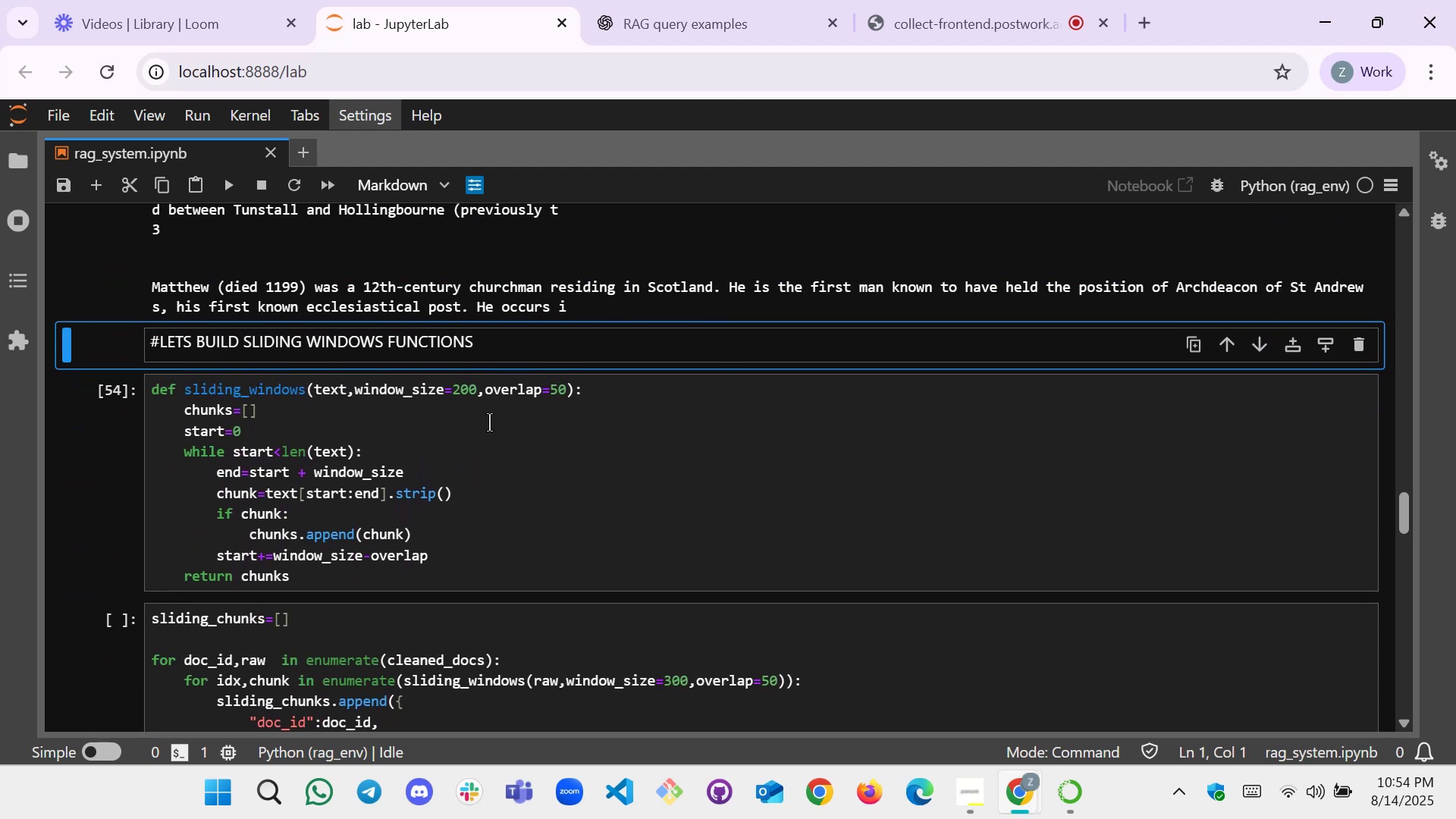 
scroll: coordinate [489, 422], scroll_direction: none, amount: 0.0
 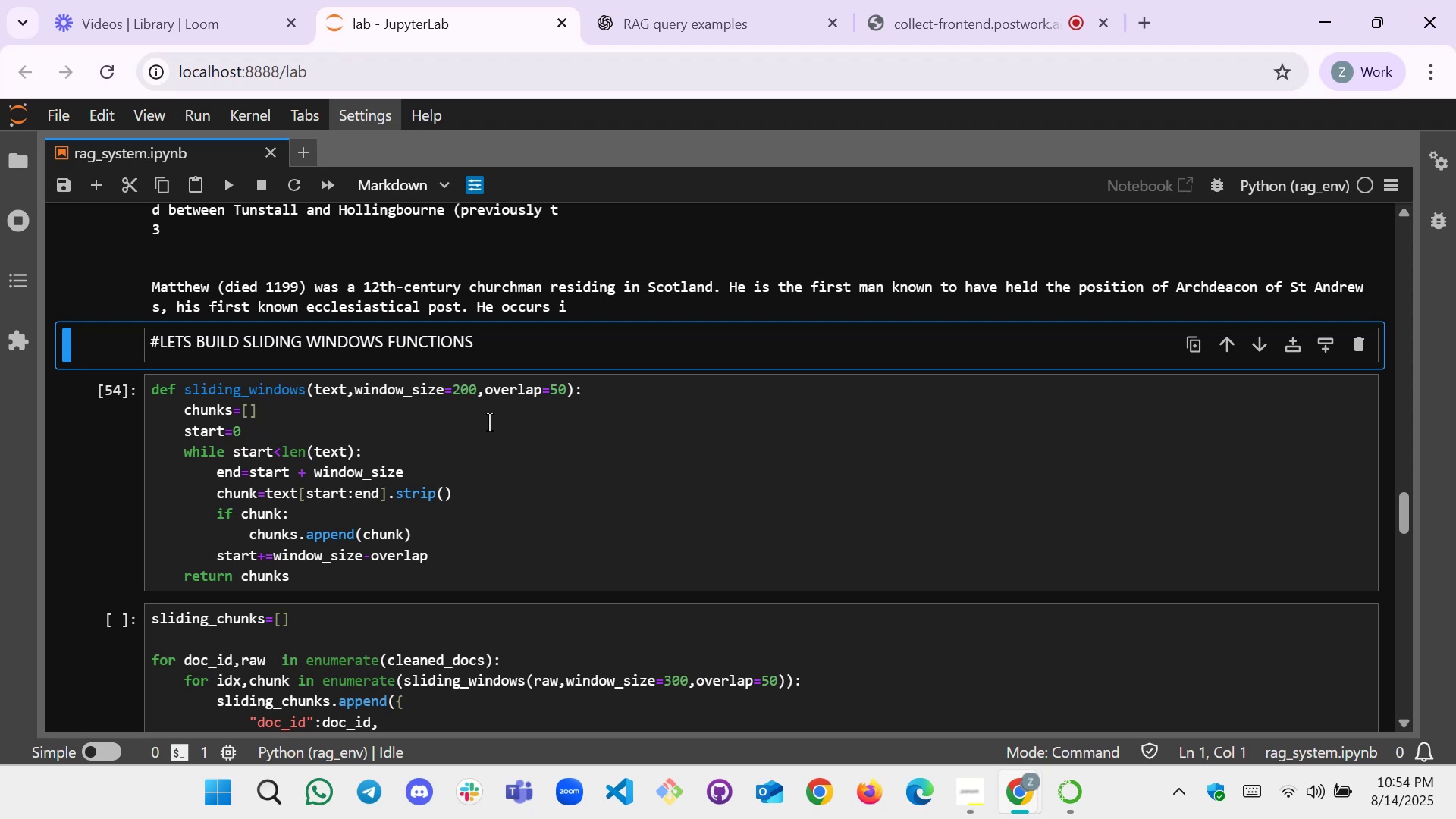 
scroll: coordinate [489, 422], scroll_direction: down, amount: 1.0
 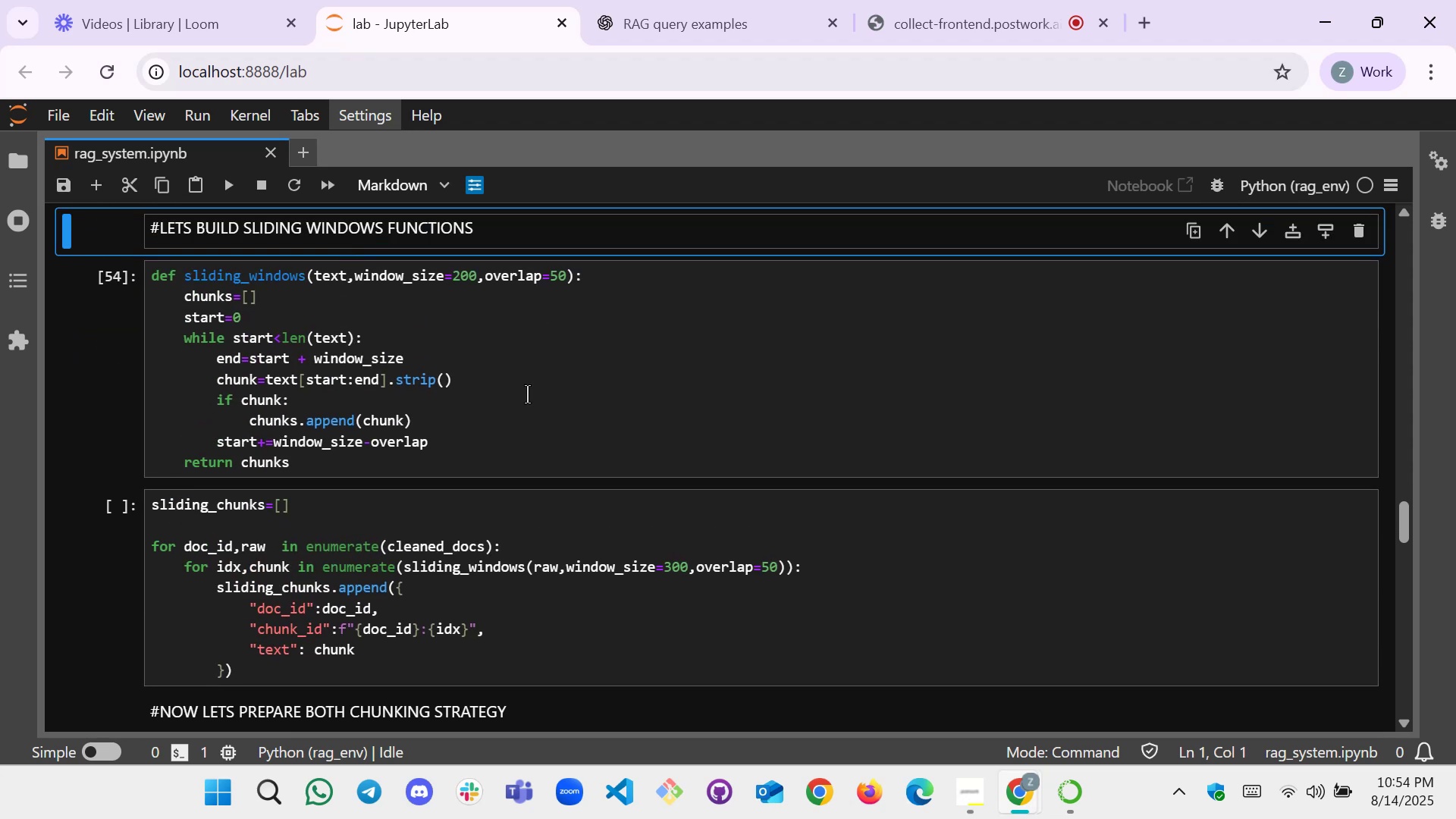 
left_click([527, 394])
 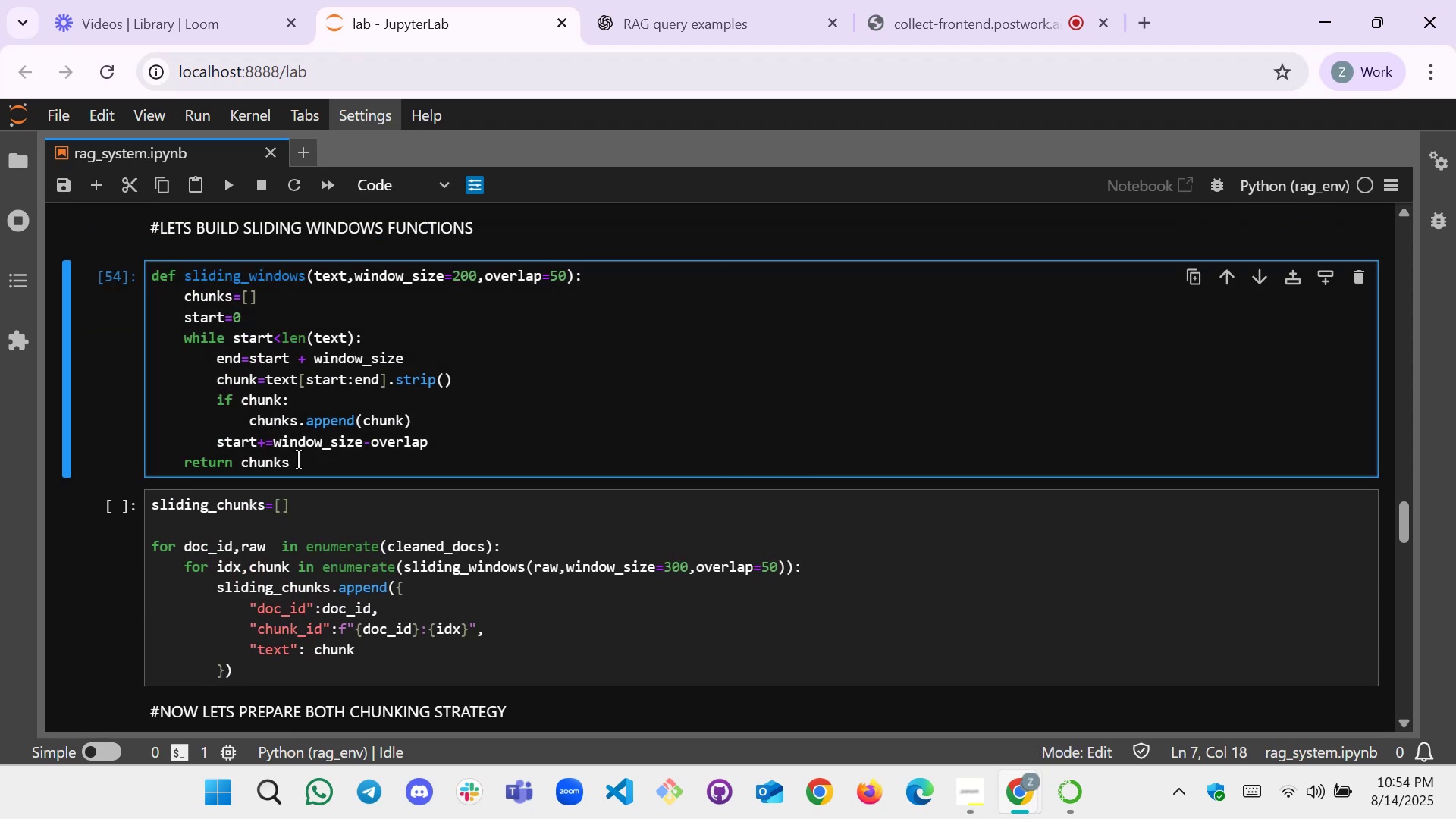 
left_click_drag(start_coordinate=[299, 469], to_coordinate=[149, 268])
 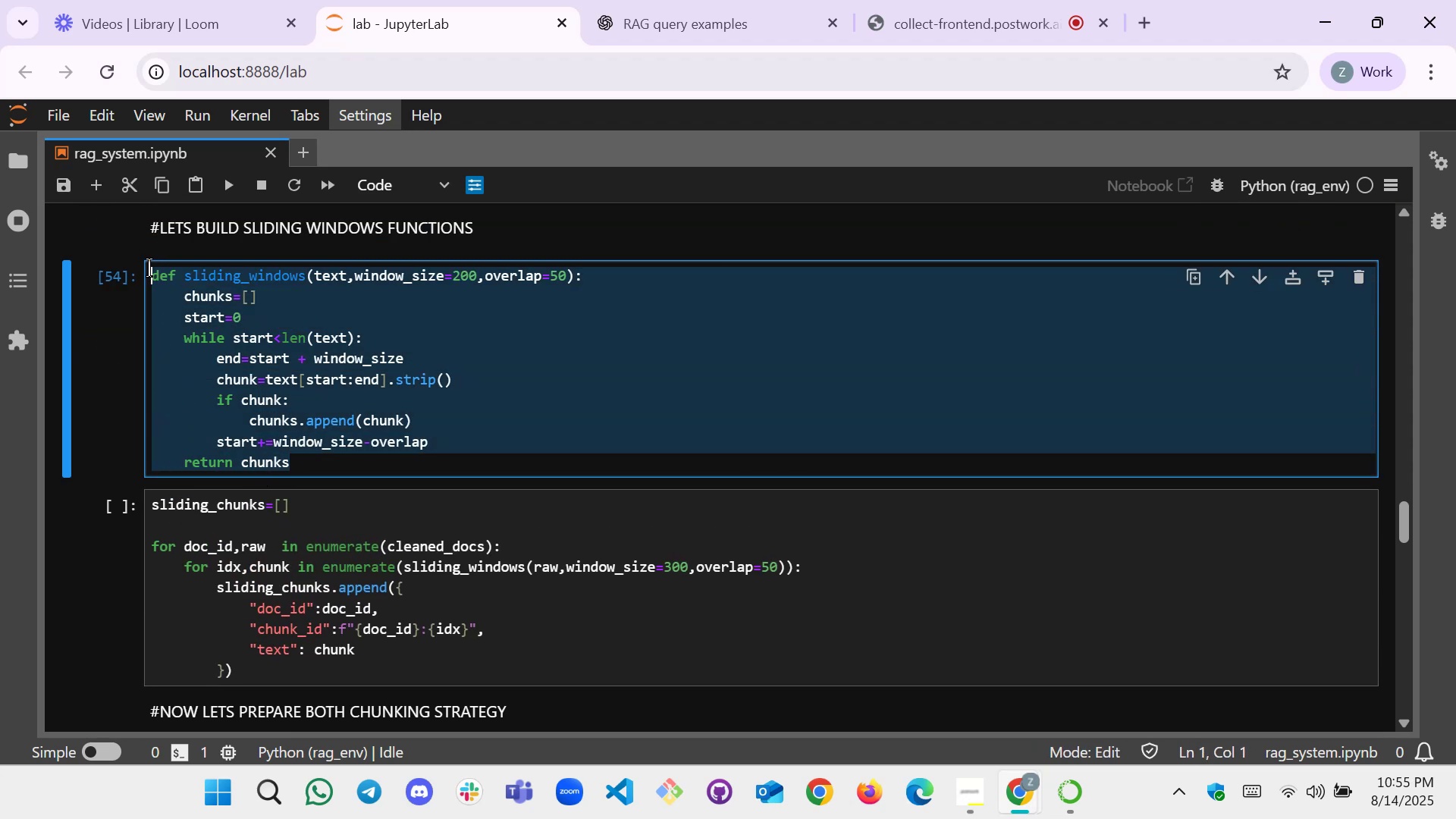 
key(Control+C)
 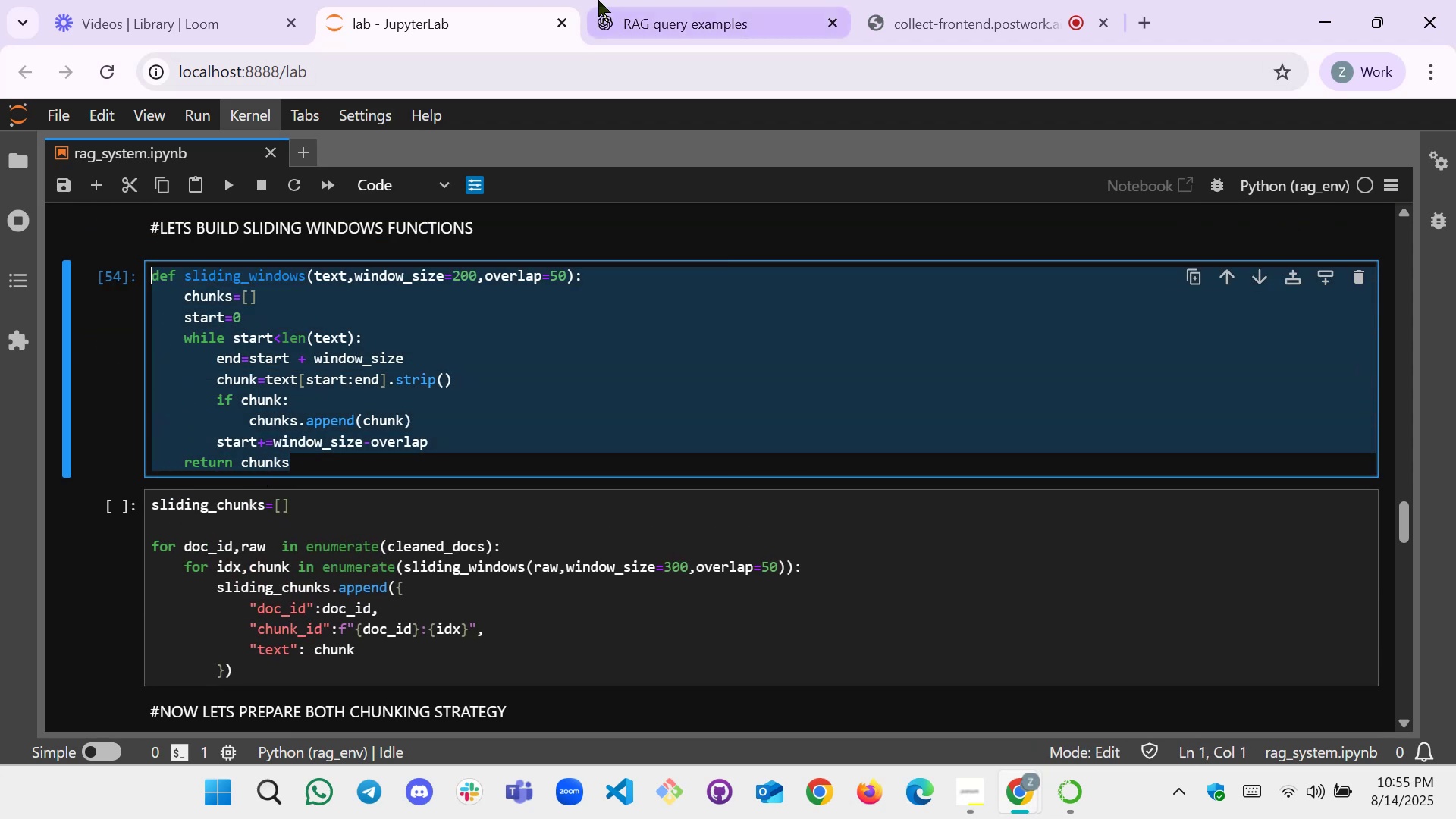 
left_click([686, 6])
 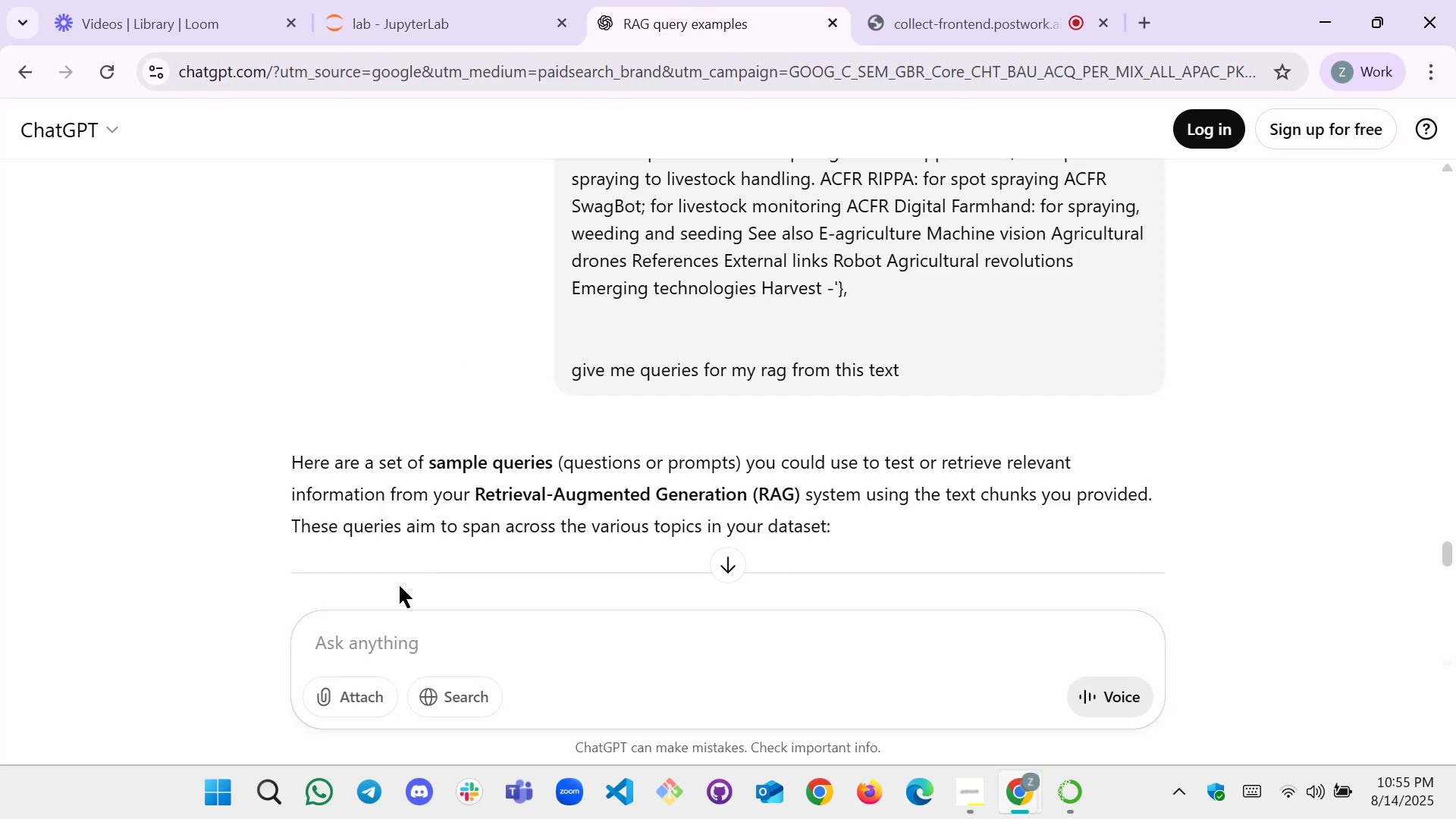 
left_click([391, 638])
 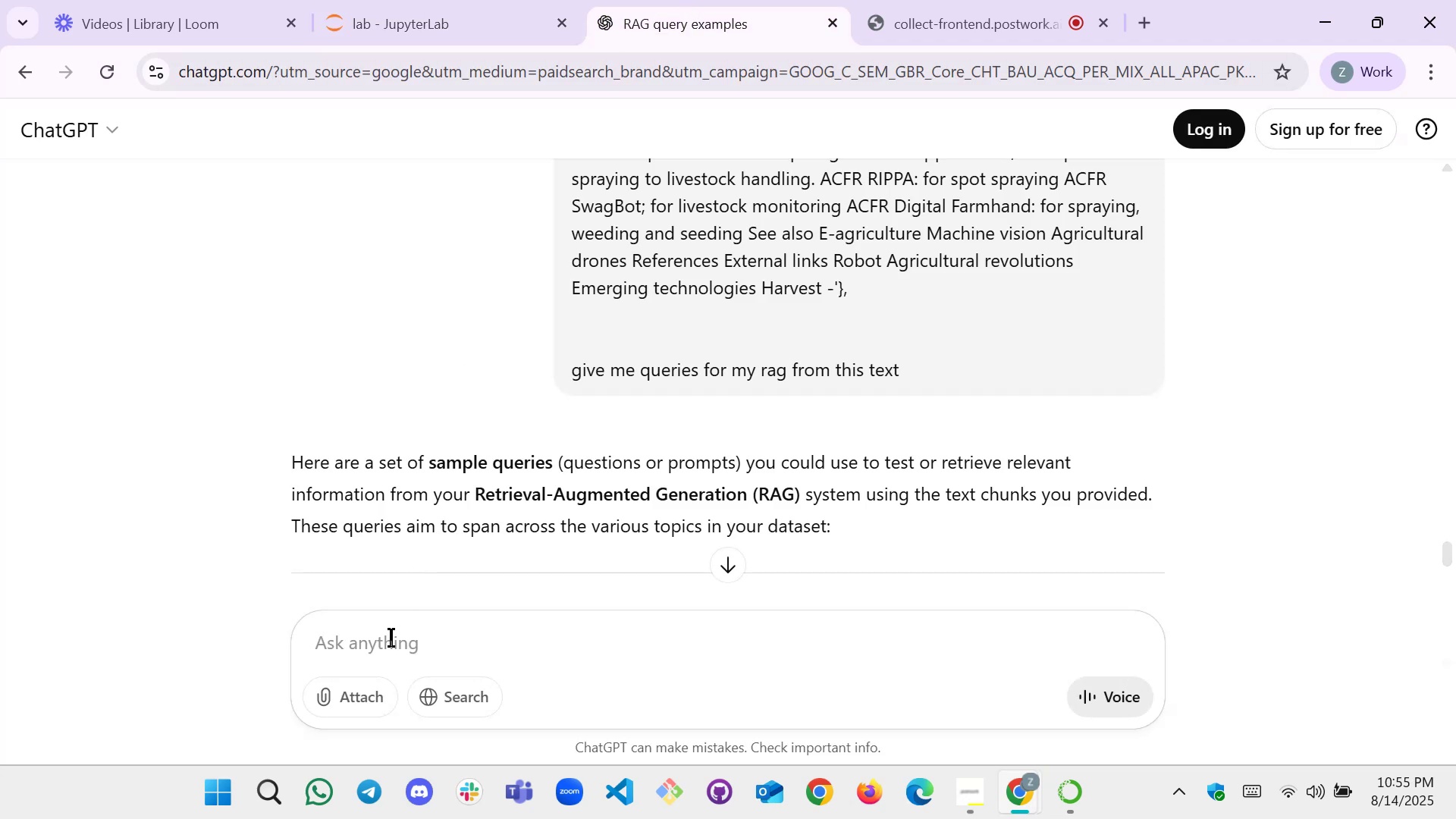 
key(Control+V)
 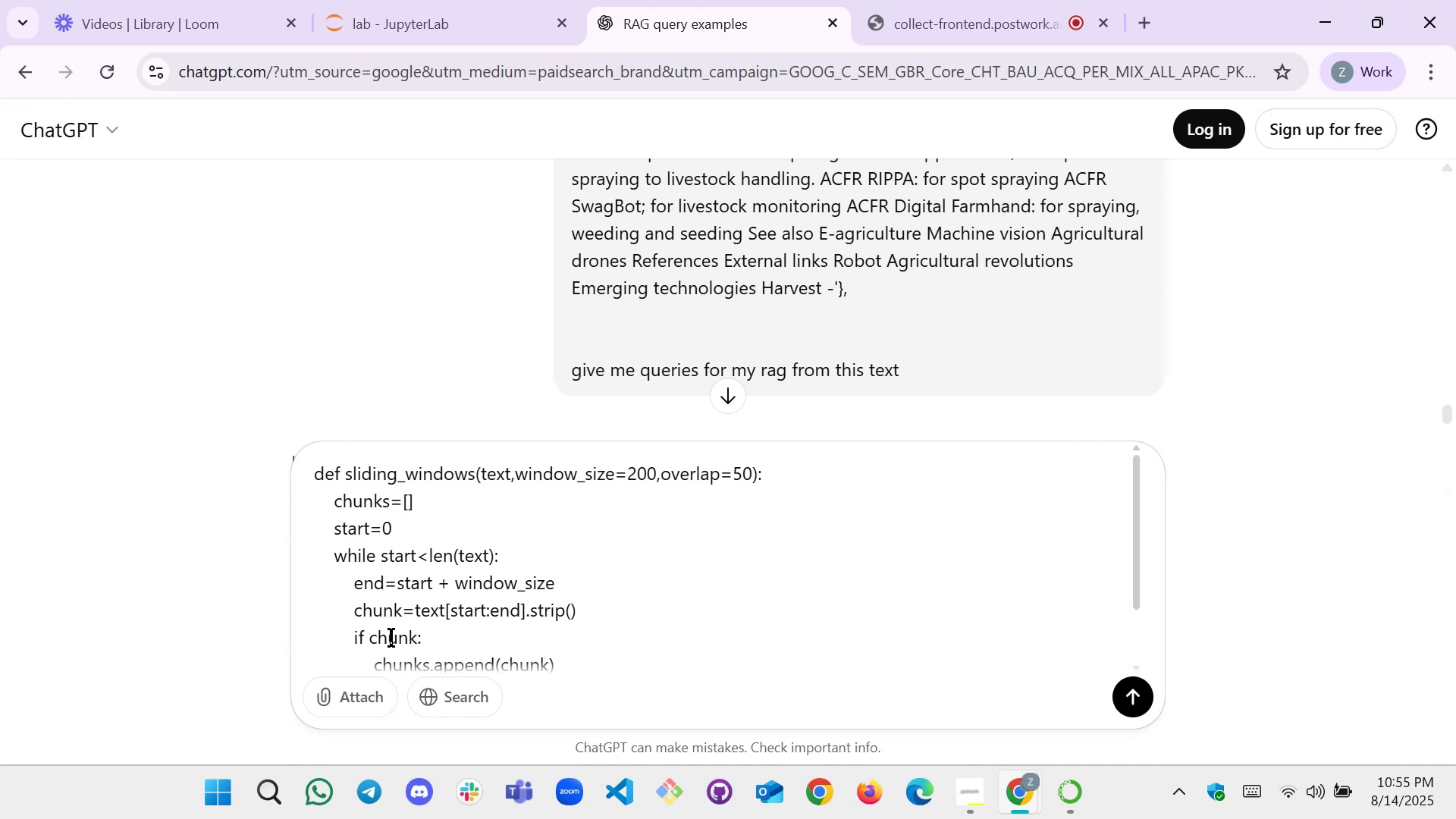 
key(Shift+Enter)
 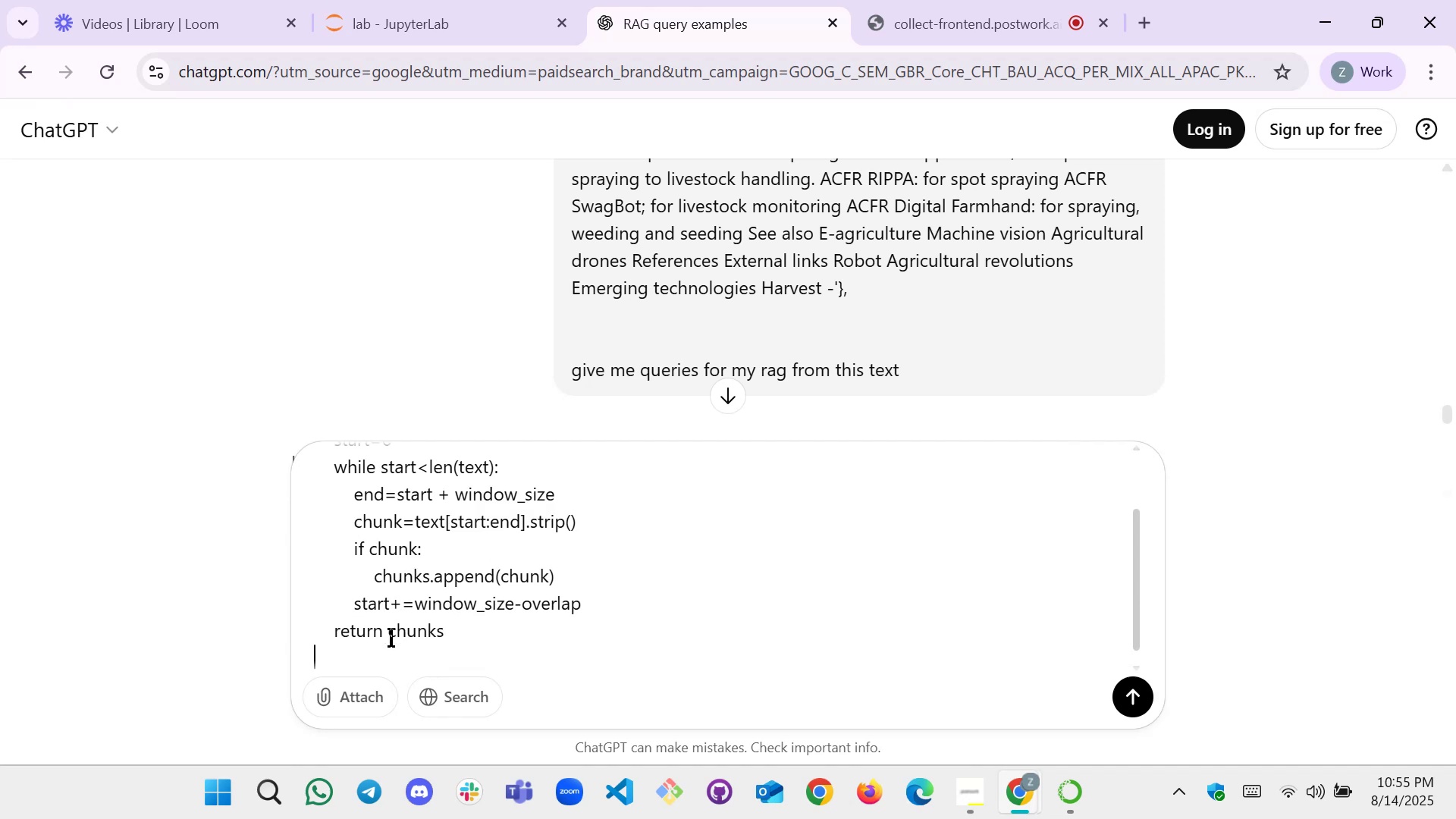 
key(Shift+Enter)
 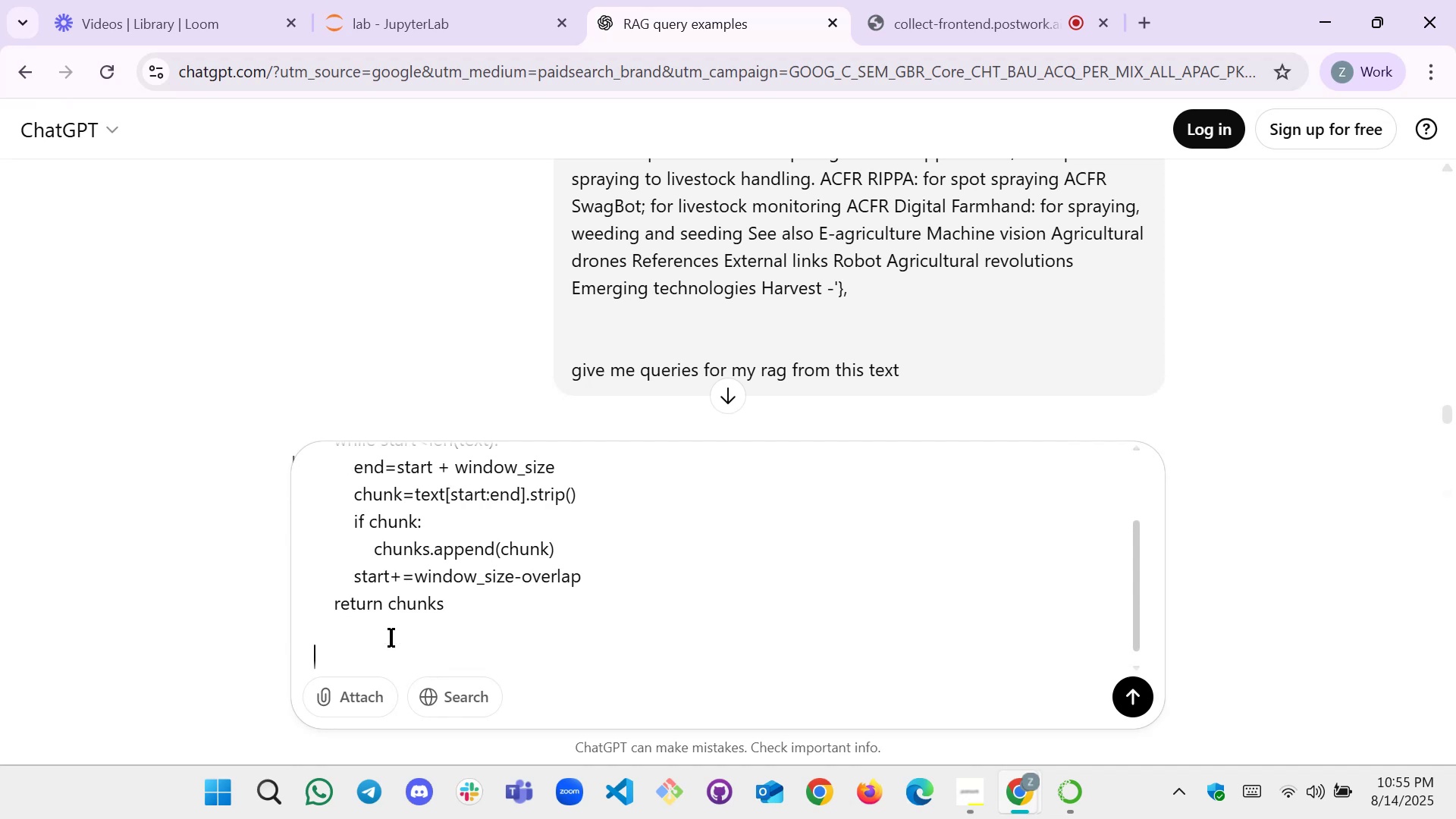 
type(is htere)
key(Backspace)
key(Backspace)
key(Backspace)
key(Backspace)
key(Backspace)
type(there logic wrong ?)
 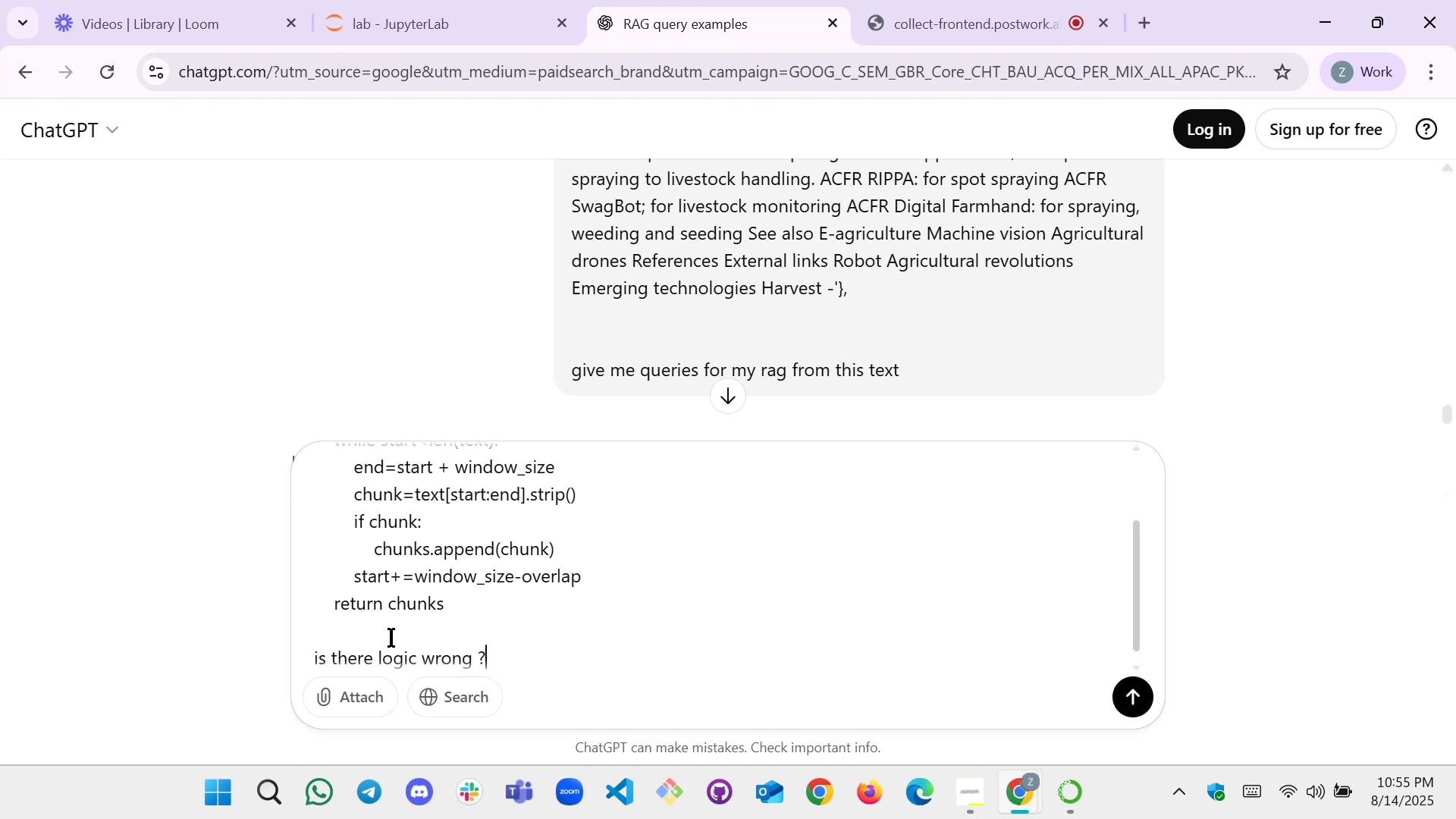 
key(Enter)
 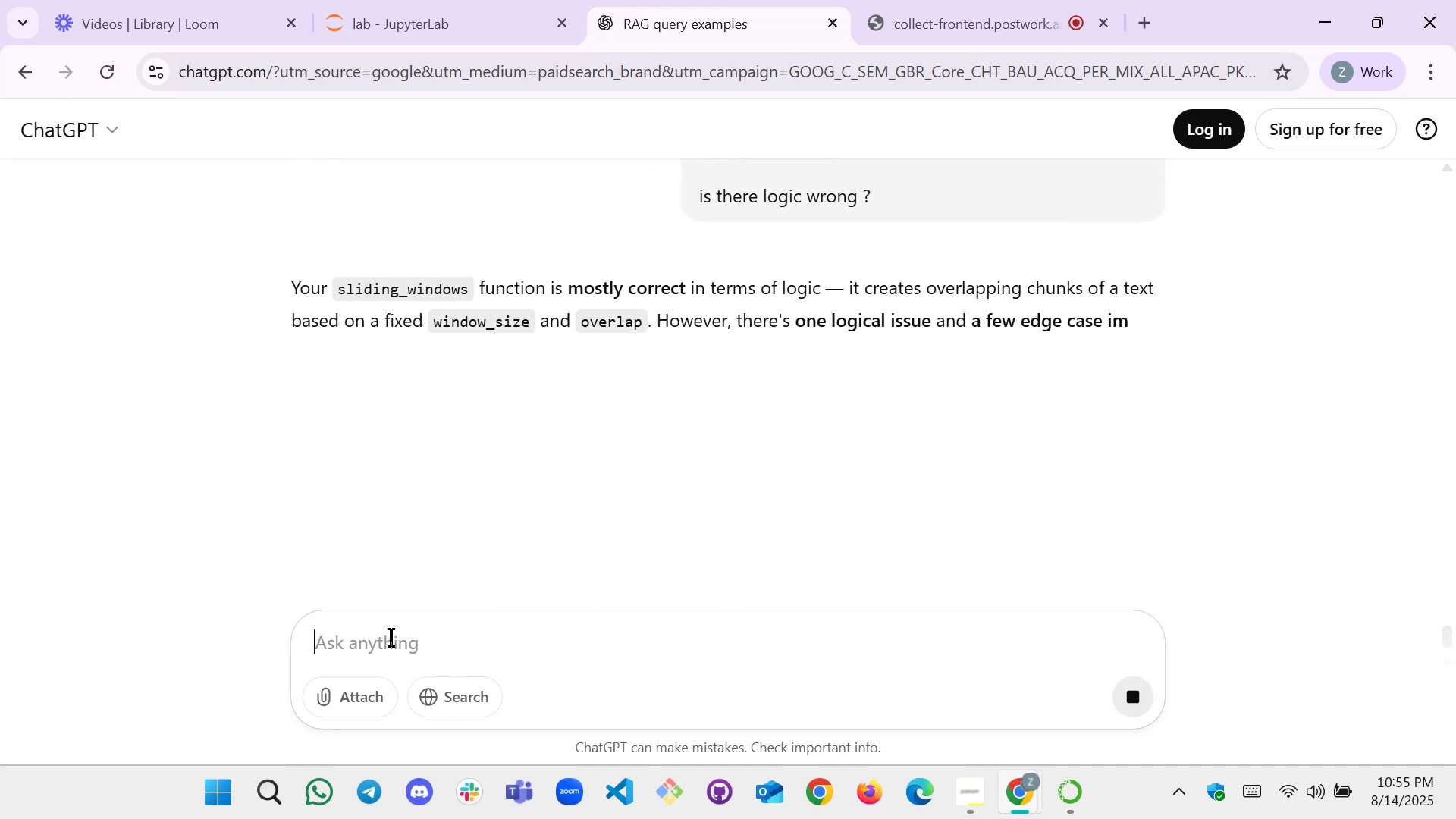 
wait(11.5)
 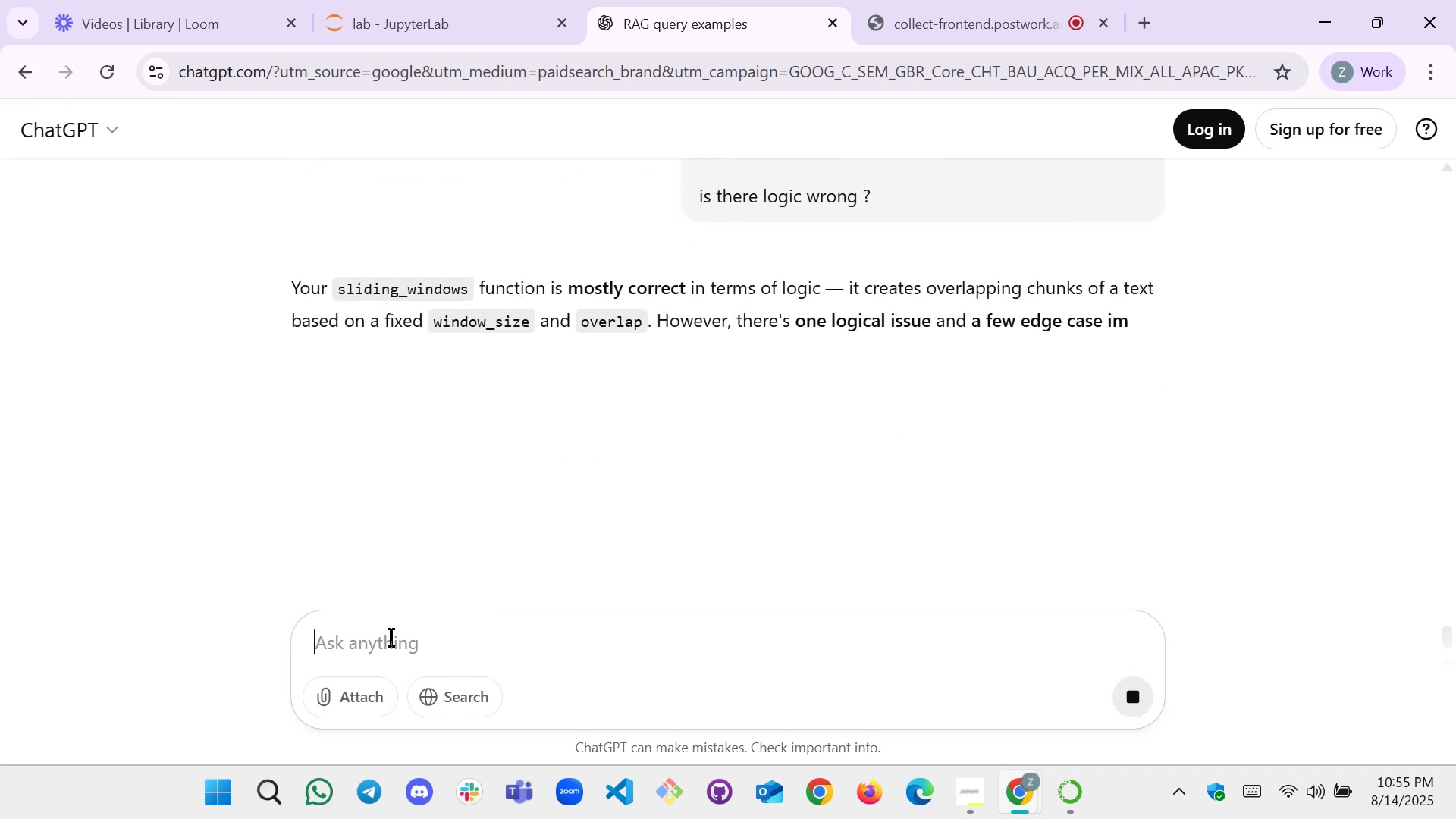 
scroll: coordinate [431, 330], scroll_direction: down, amount: 5.0
 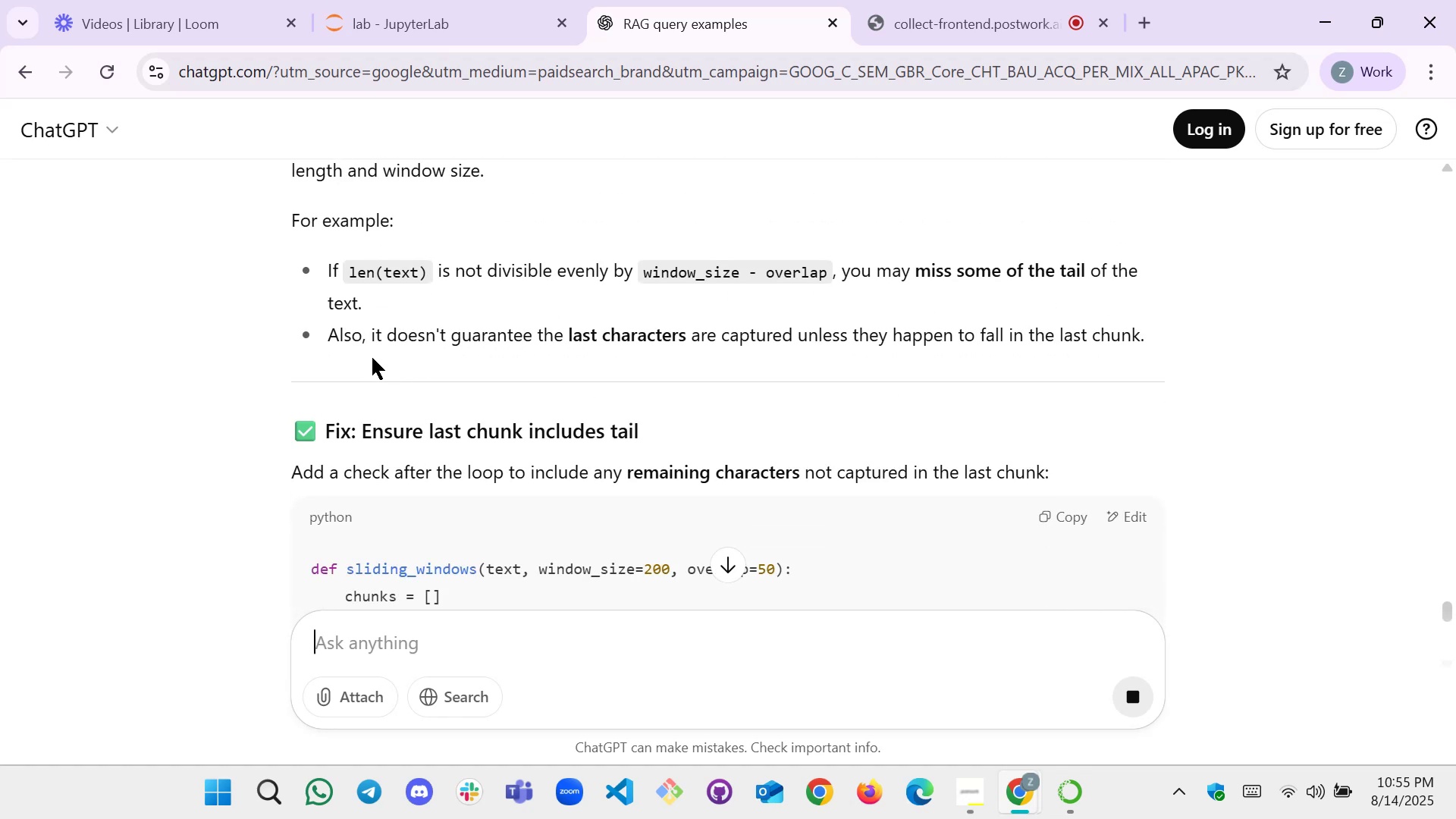 
wait(10.38)
 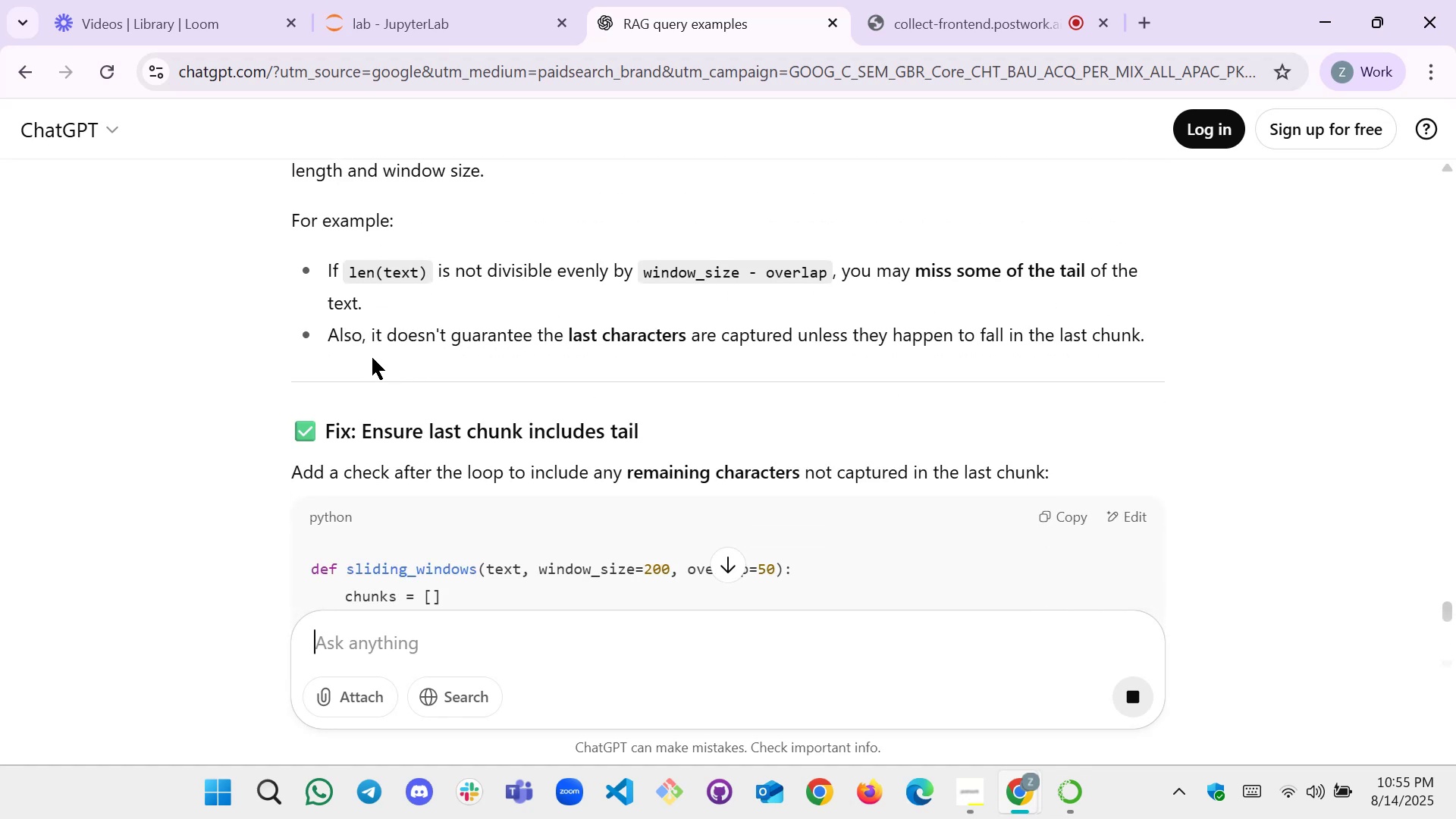 
scroll: coordinate [428, 435], scroll_direction: down, amount: 5.0
 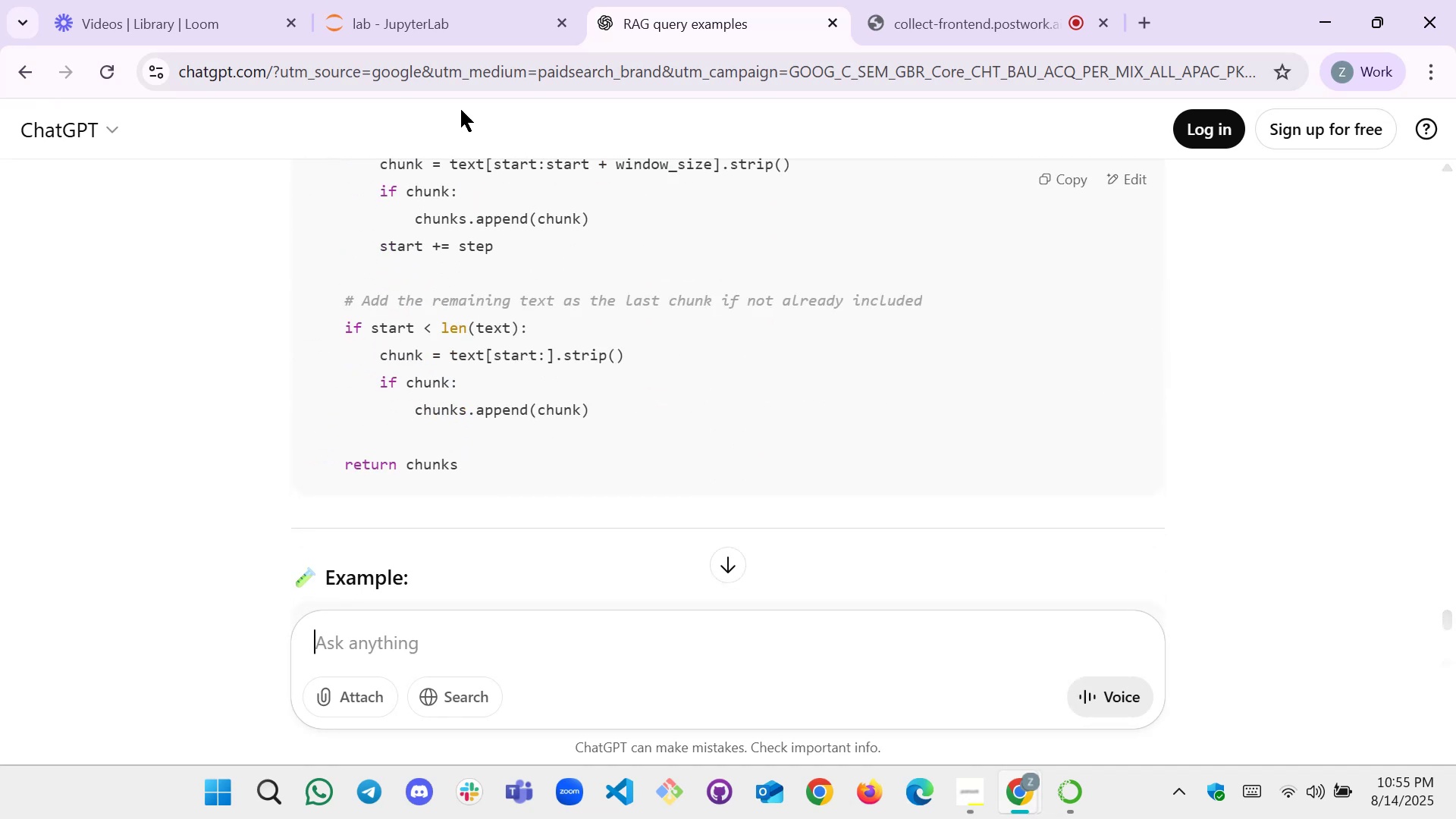 
left_click([418, 14])
 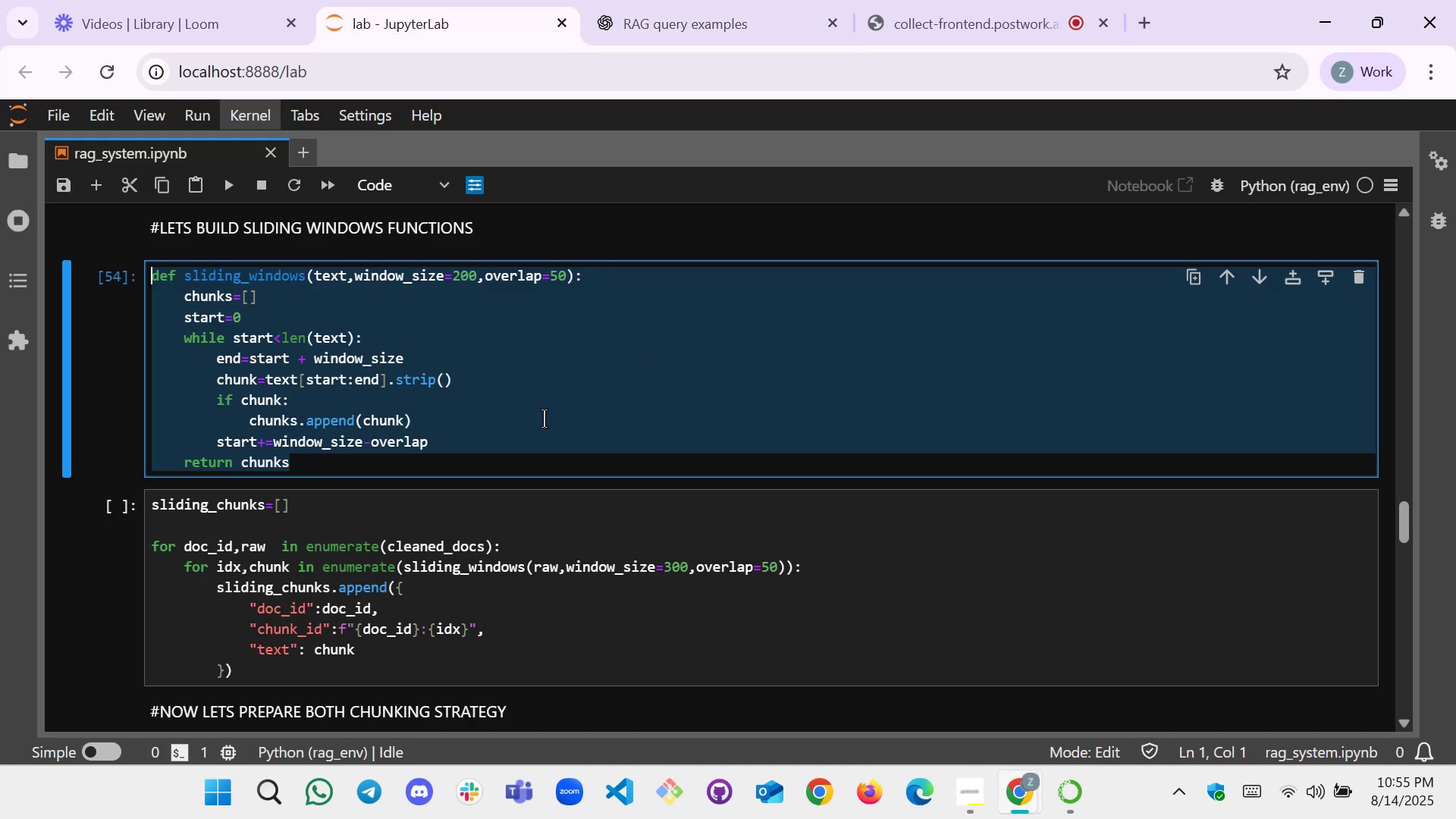 
key(Shift+Enter)
 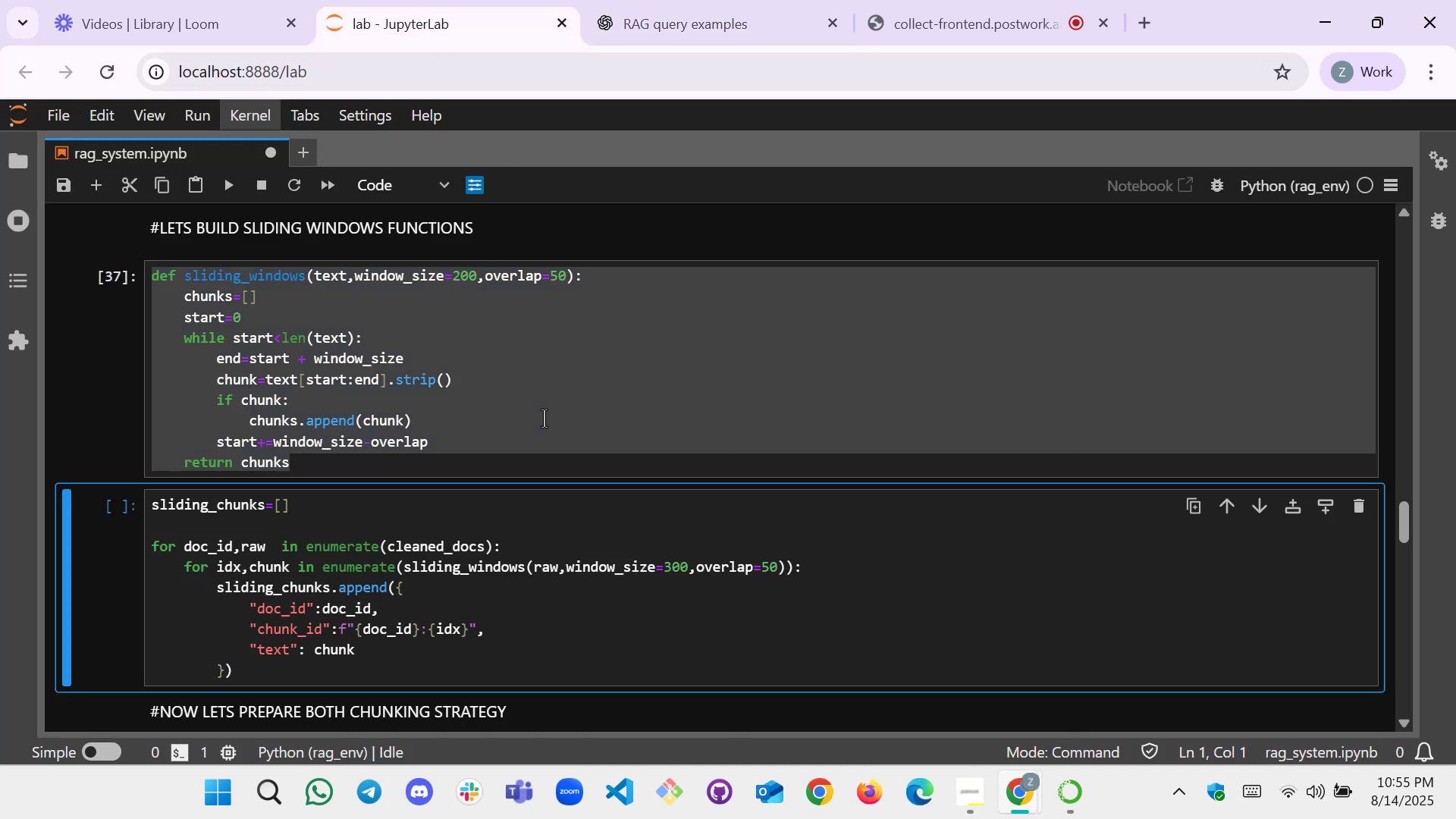 
key(Shift+Enter)
 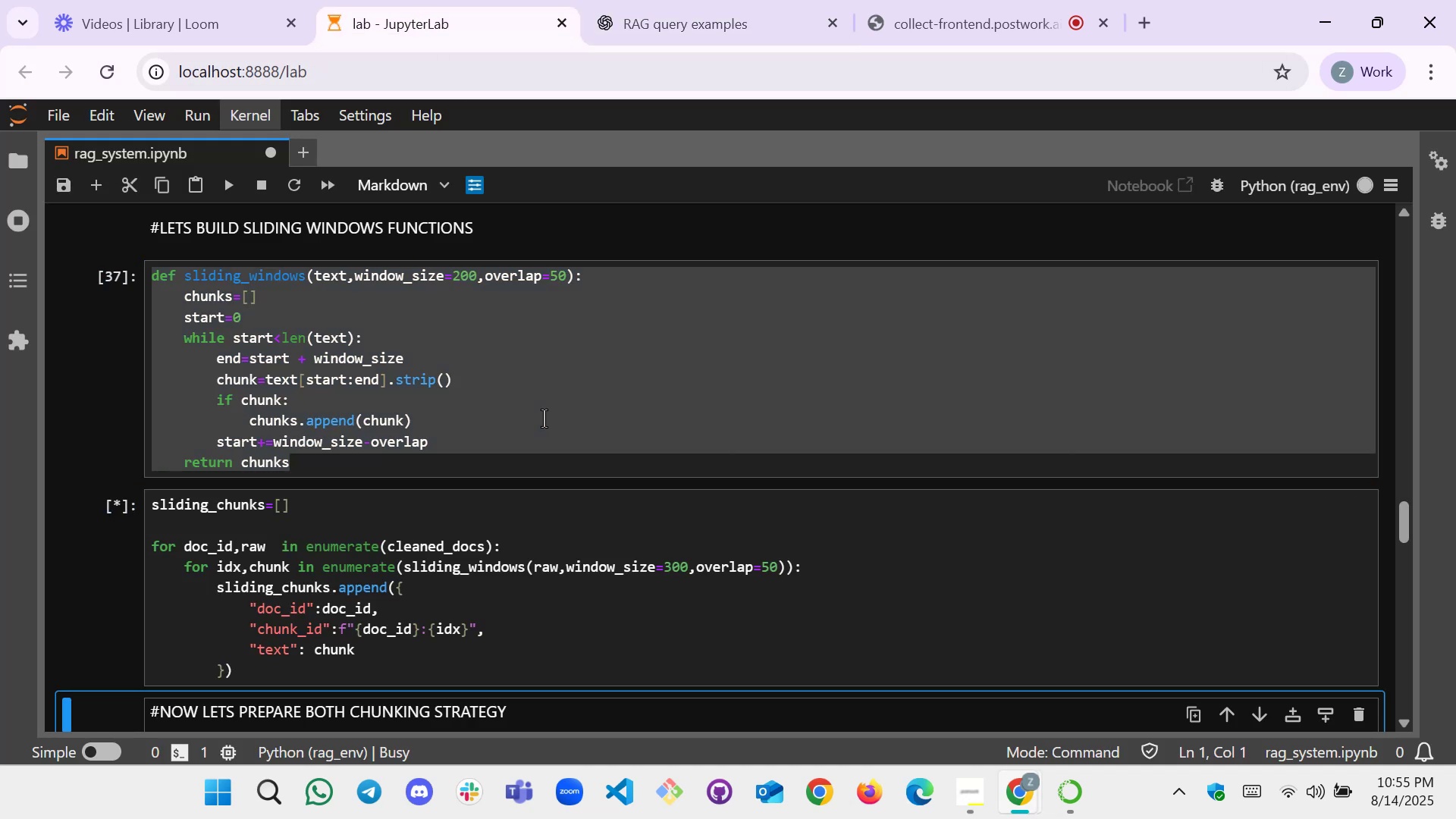 
scroll: coordinate [532, 422], scroll_direction: down, amount: 1.0
 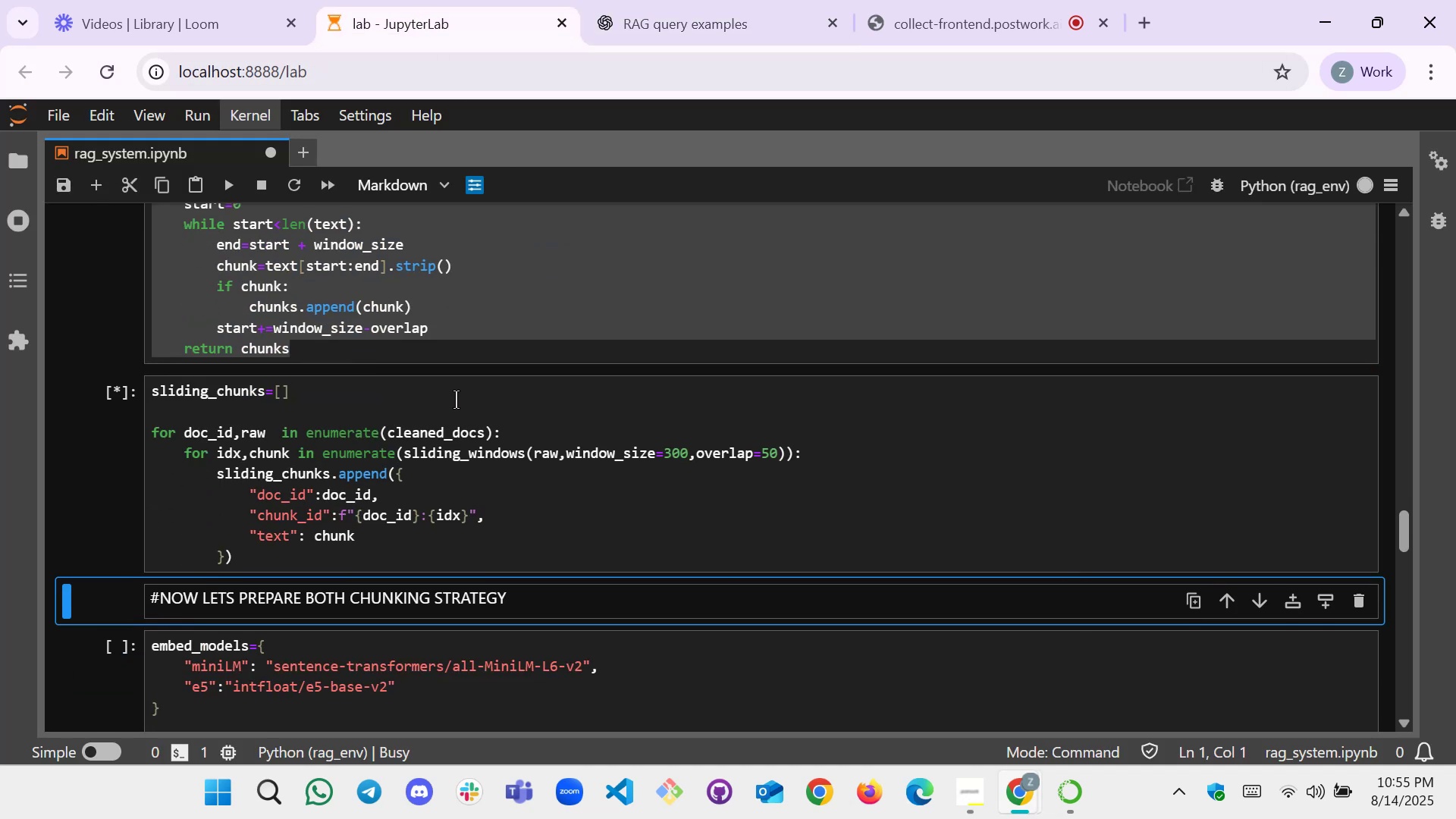 
scroll: coordinate [428, 380], scroll_direction: none, amount: 0.0
 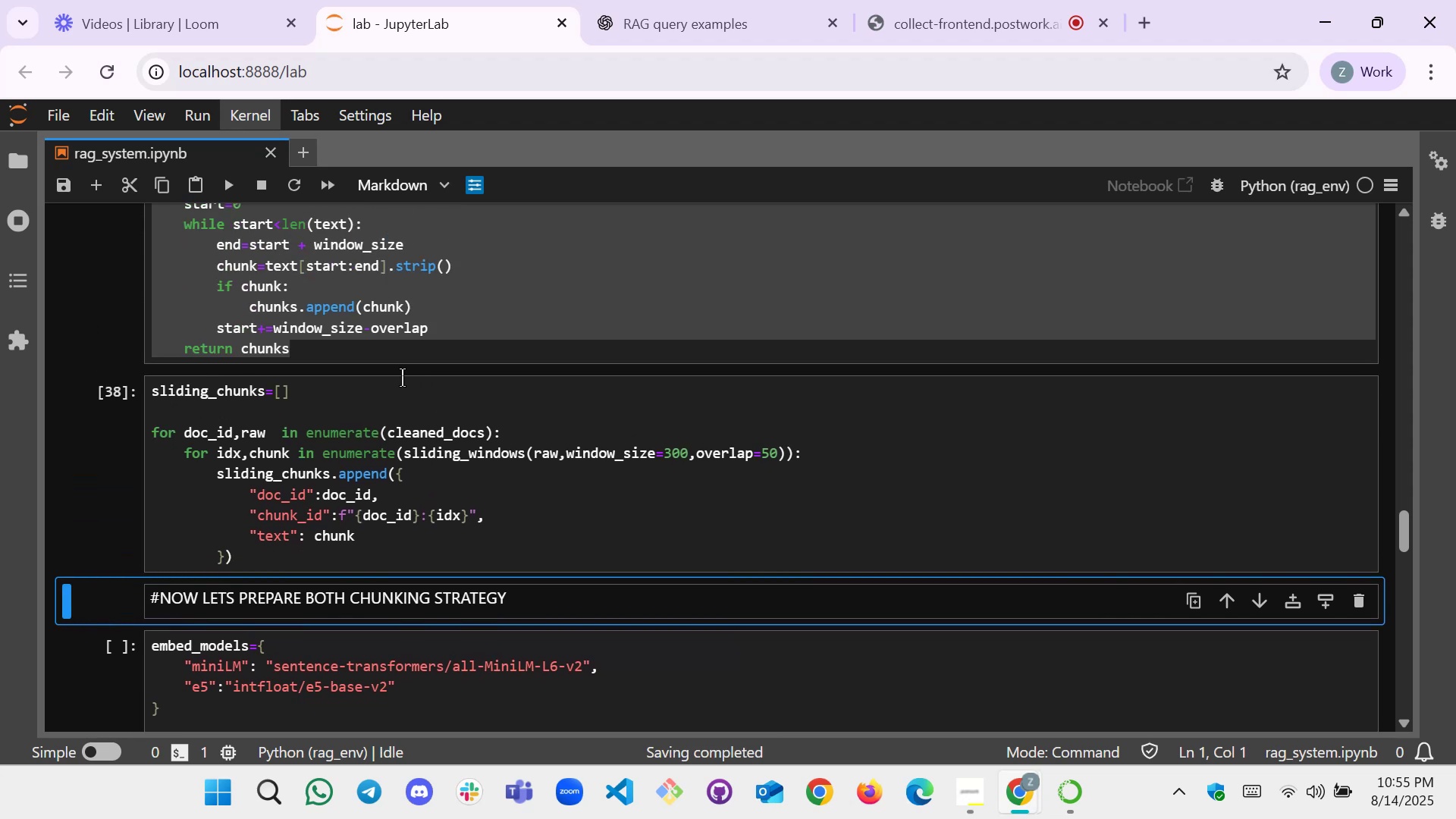 
scroll: coordinate [400, 378], scroll_direction: down, amount: 1.0
 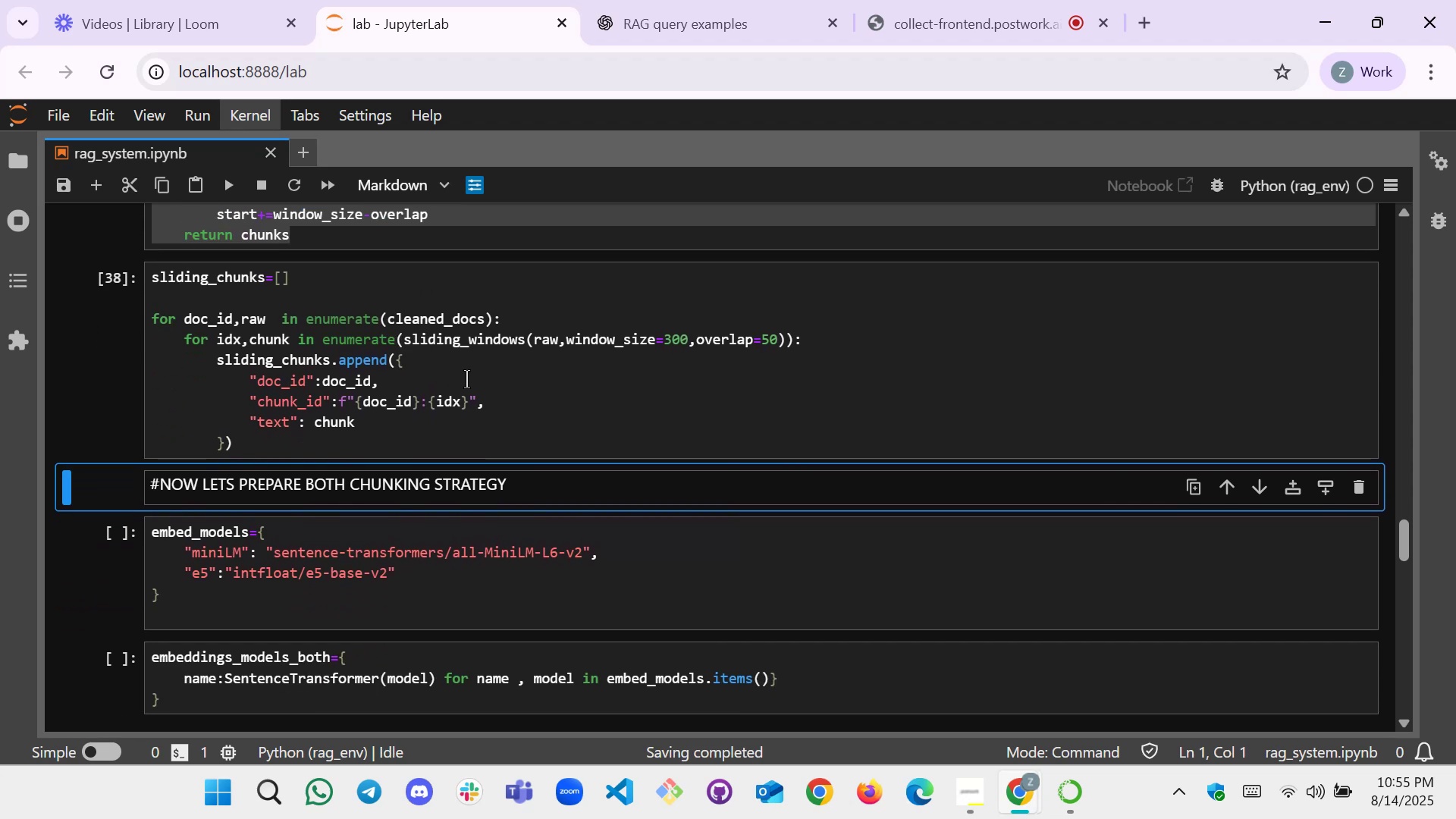 
scroll: coordinate [466, 379], scroll_direction: up, amount: 1.0
 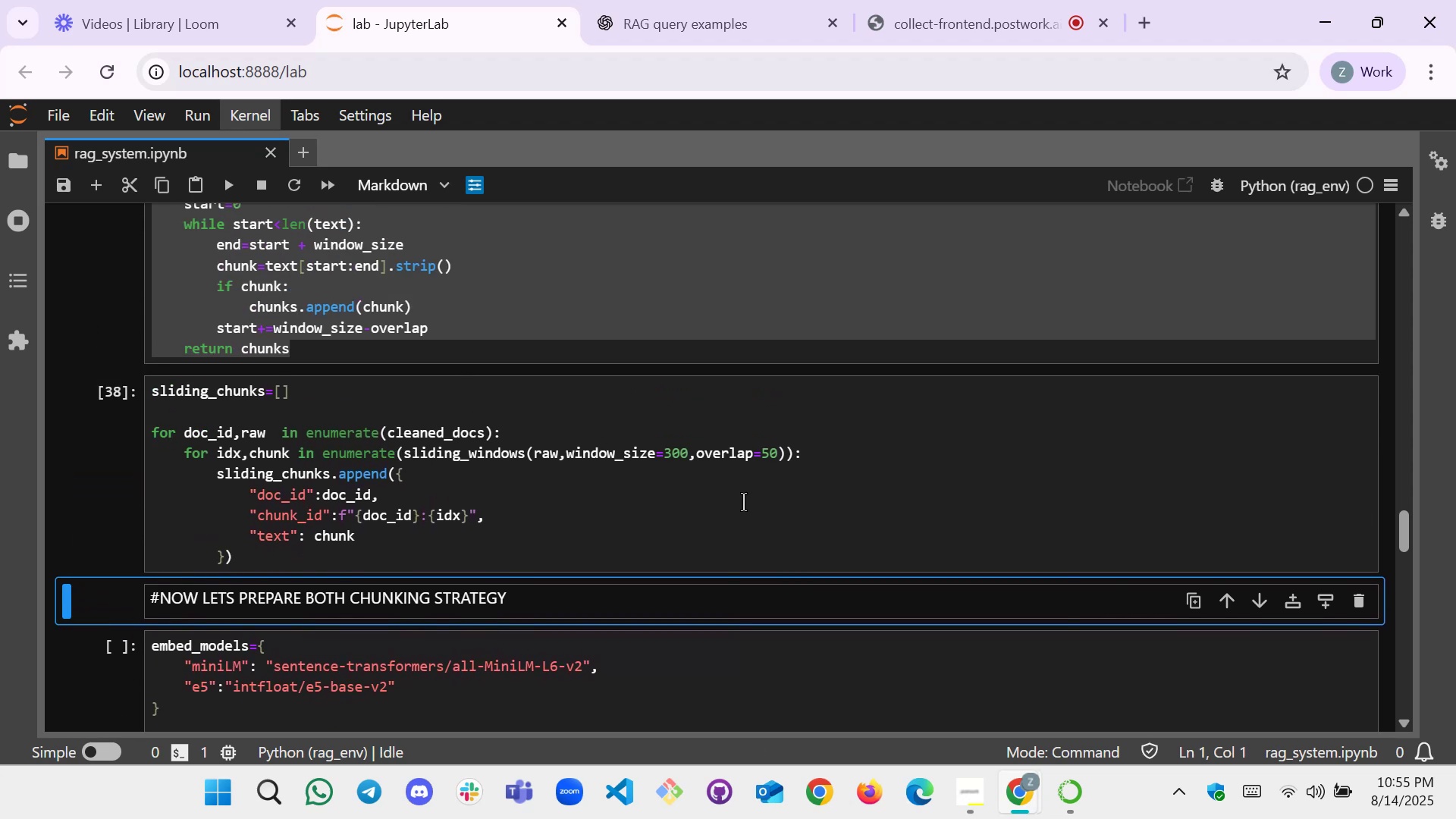 
left_click([737, 519])
 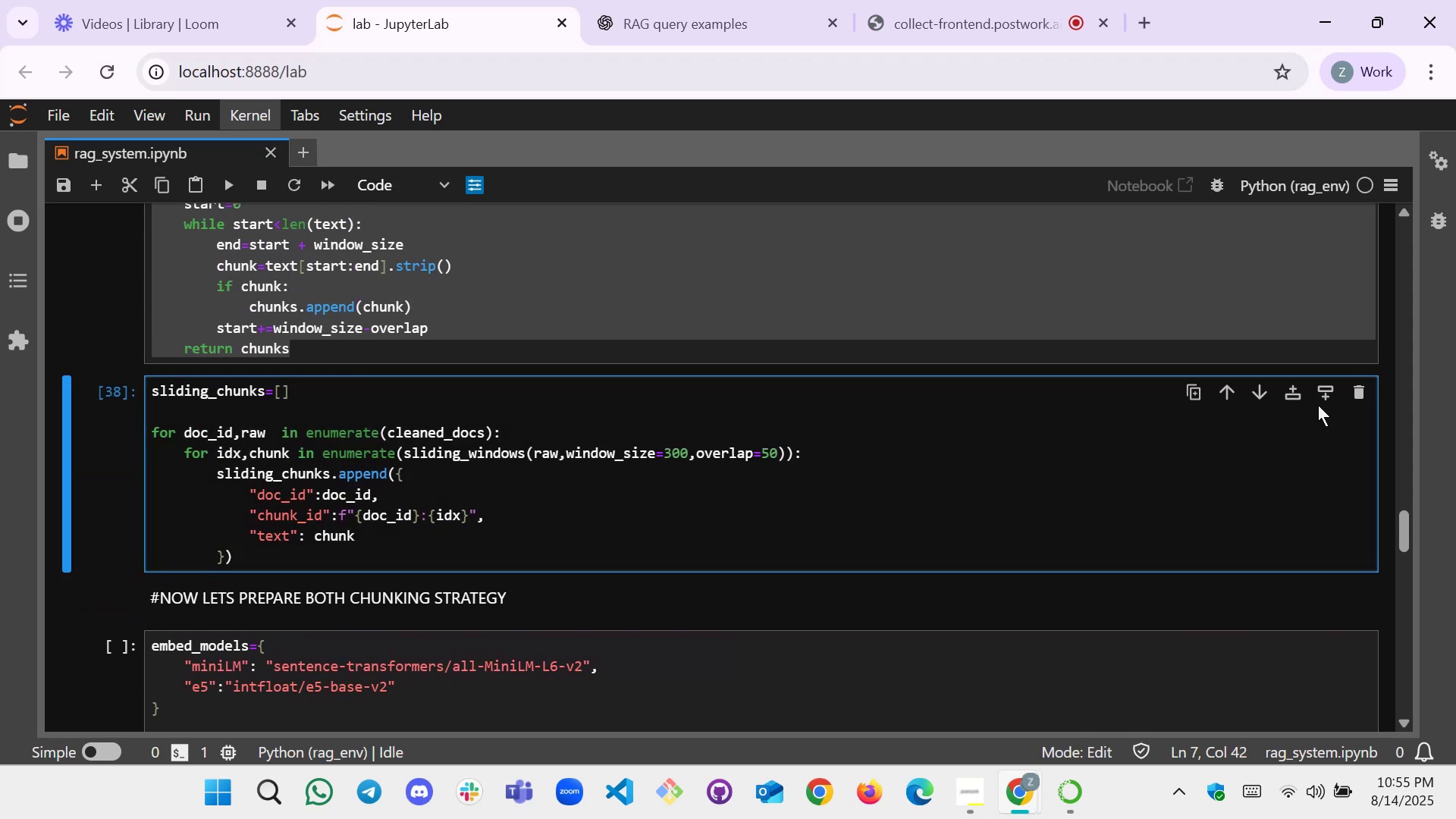 
left_click([1315, 389])
 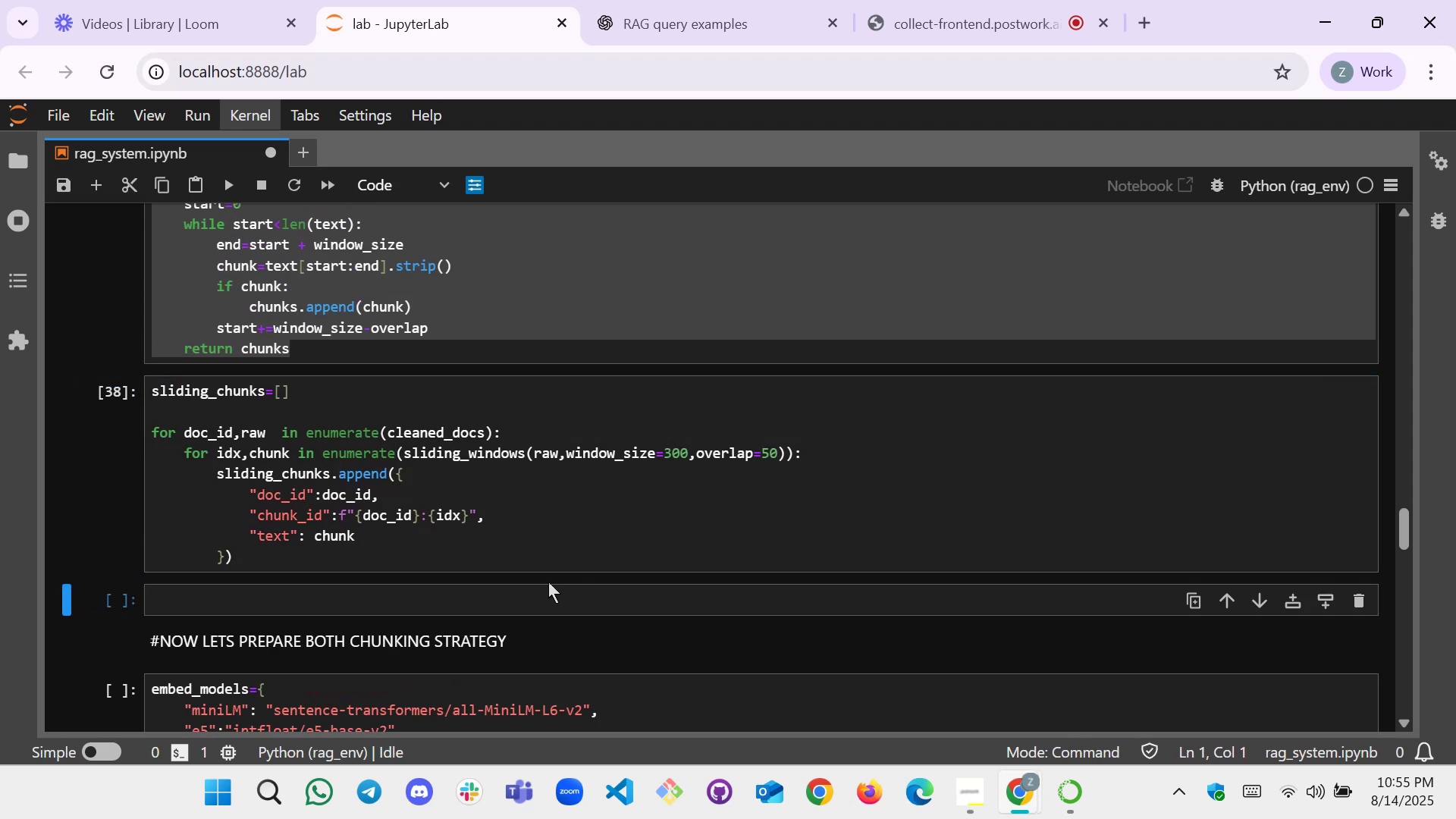 
left_click([530, 598])
 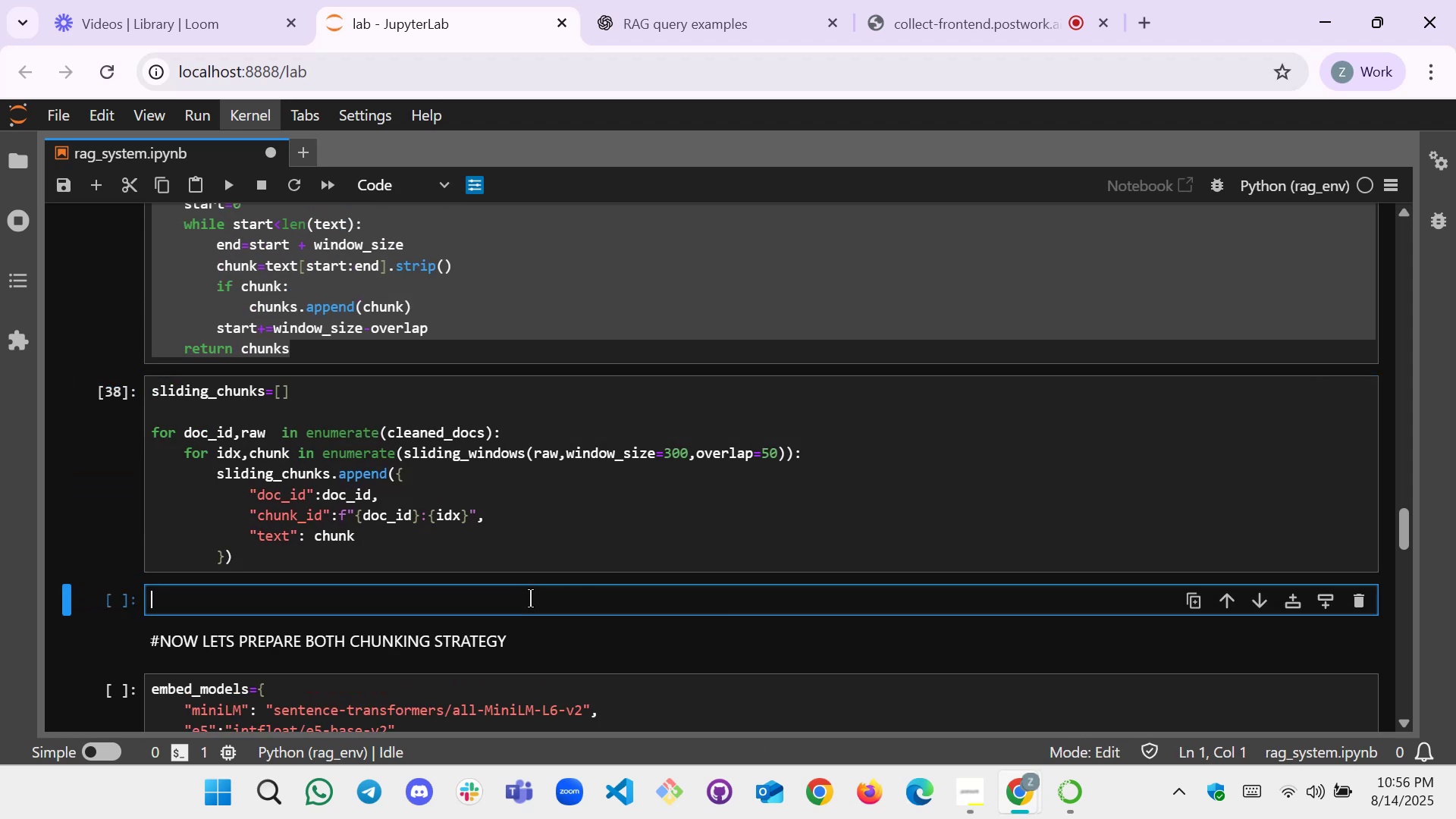 
type(sliding_chunks[])
 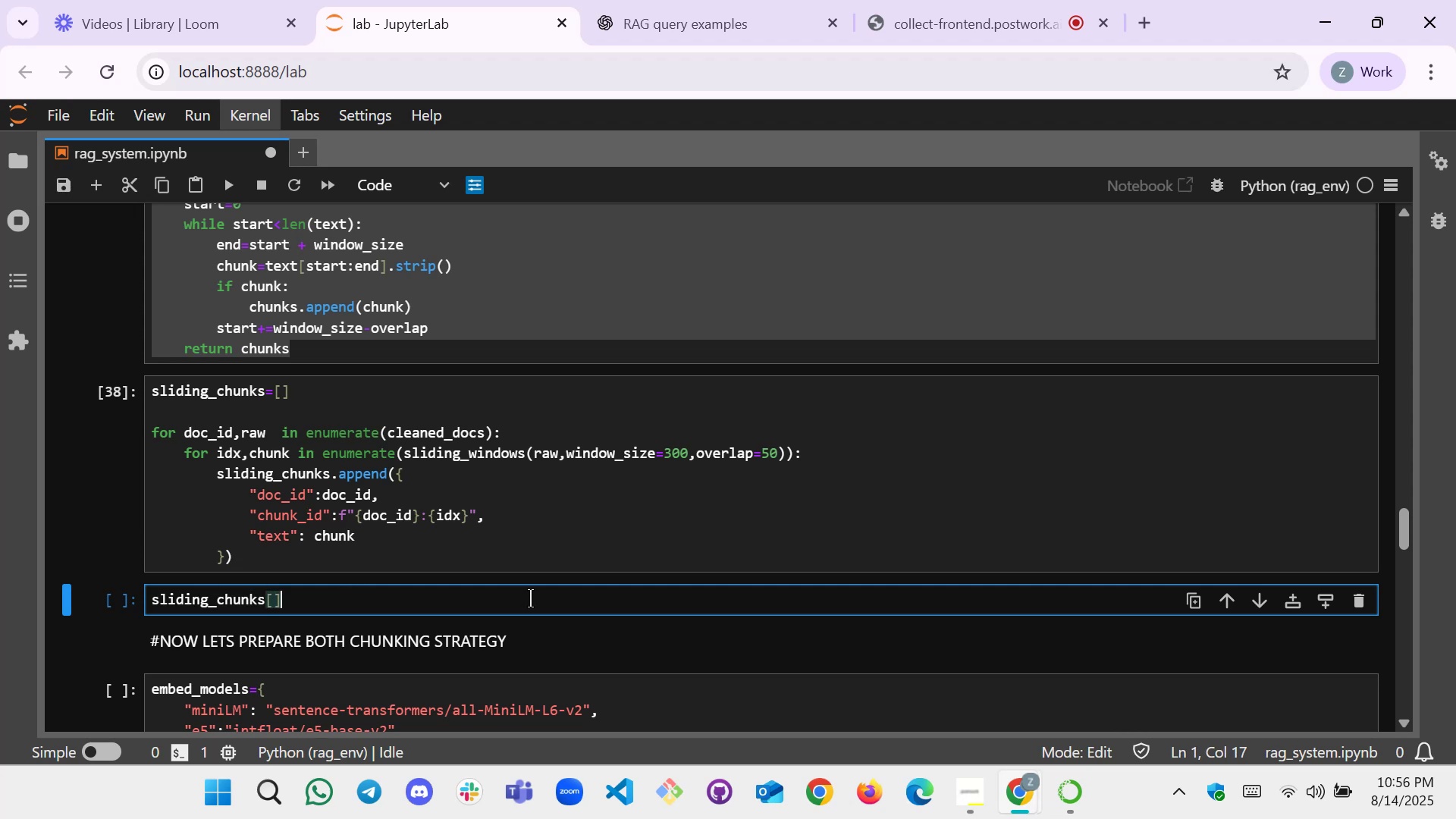 
key(ArrowLeft)
 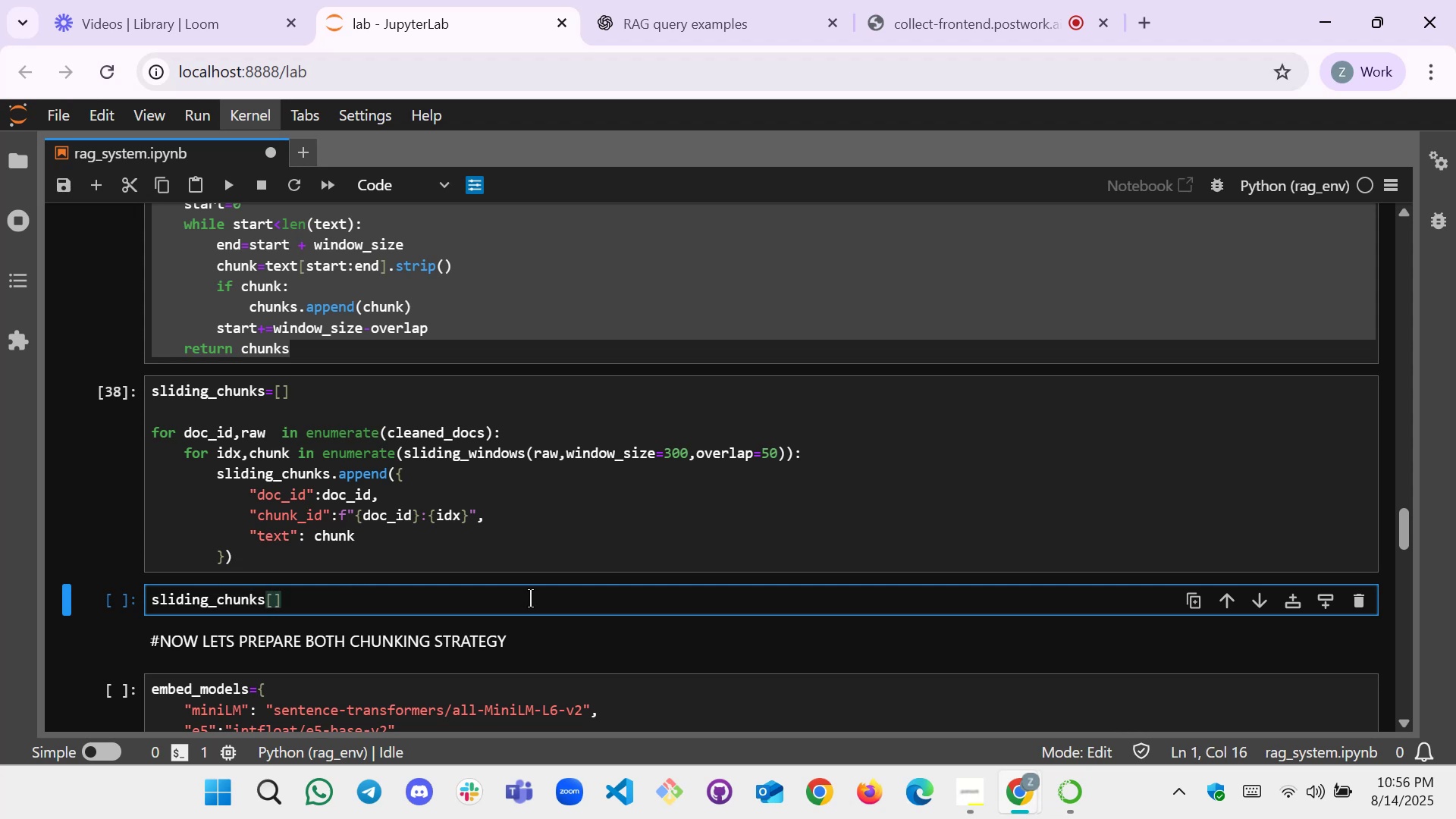 
key(1)
 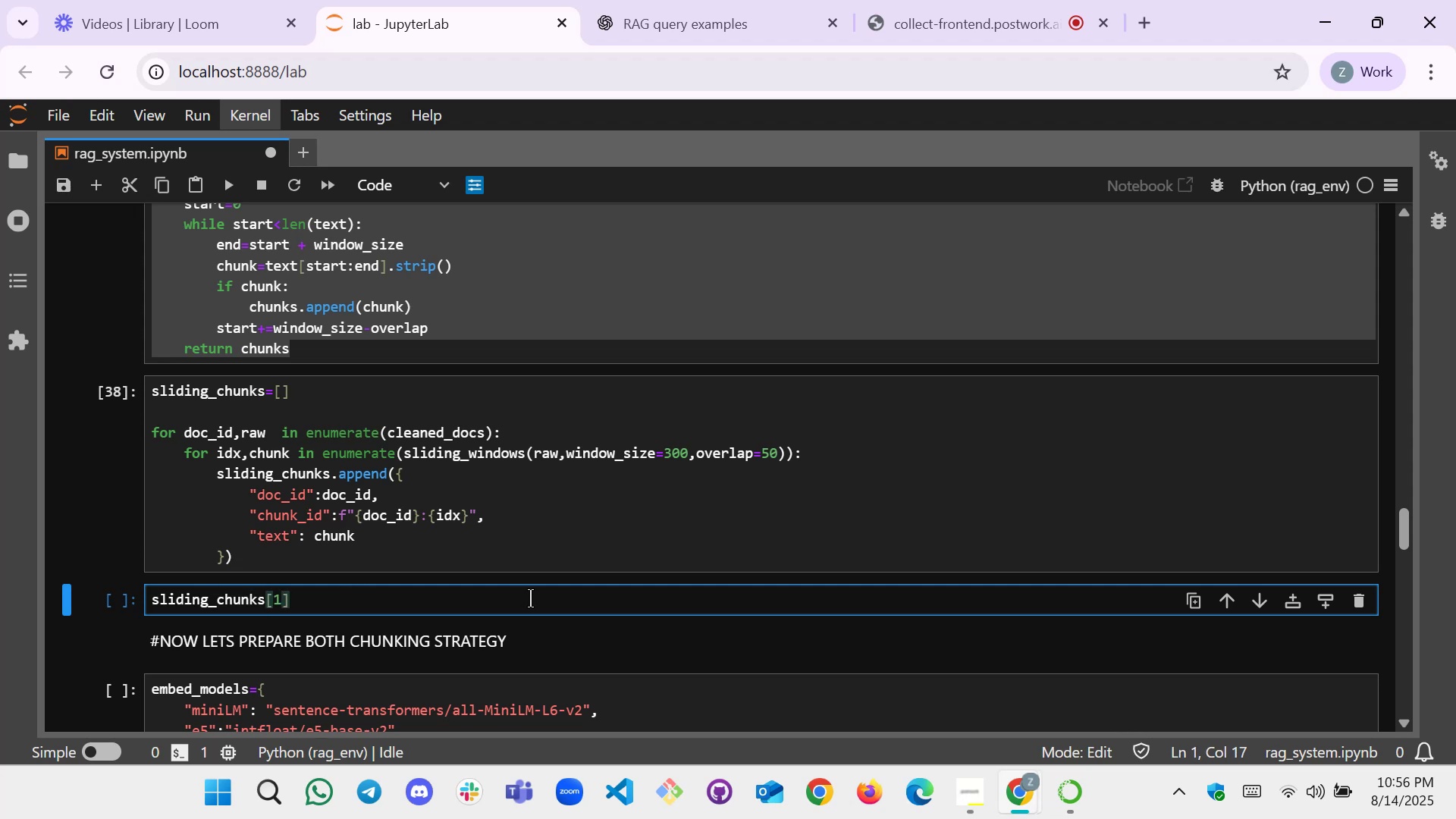 
key(Shift+Enter)
 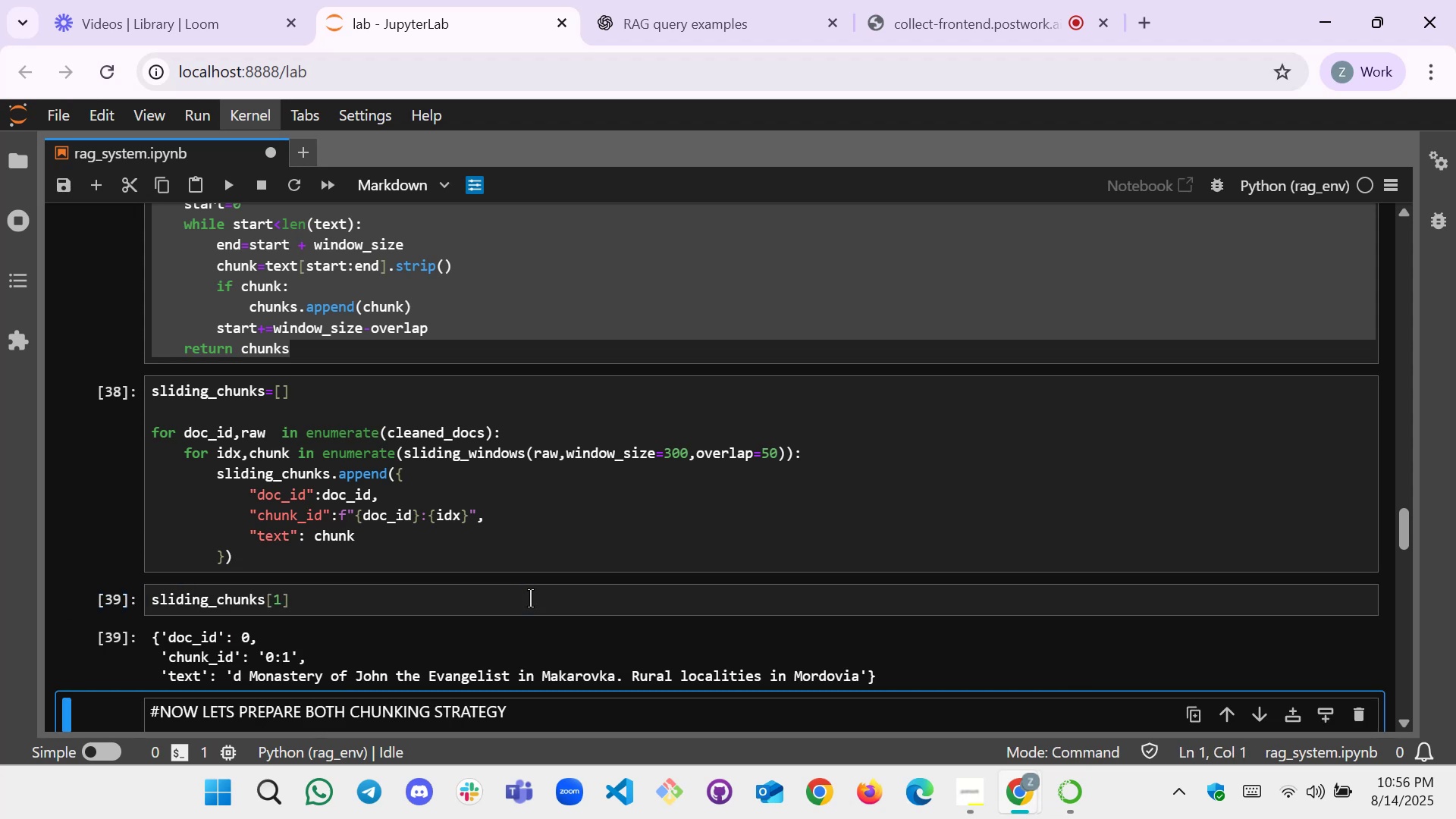 
scroll: coordinate [528, 603], scroll_direction: down, amount: 1.0
 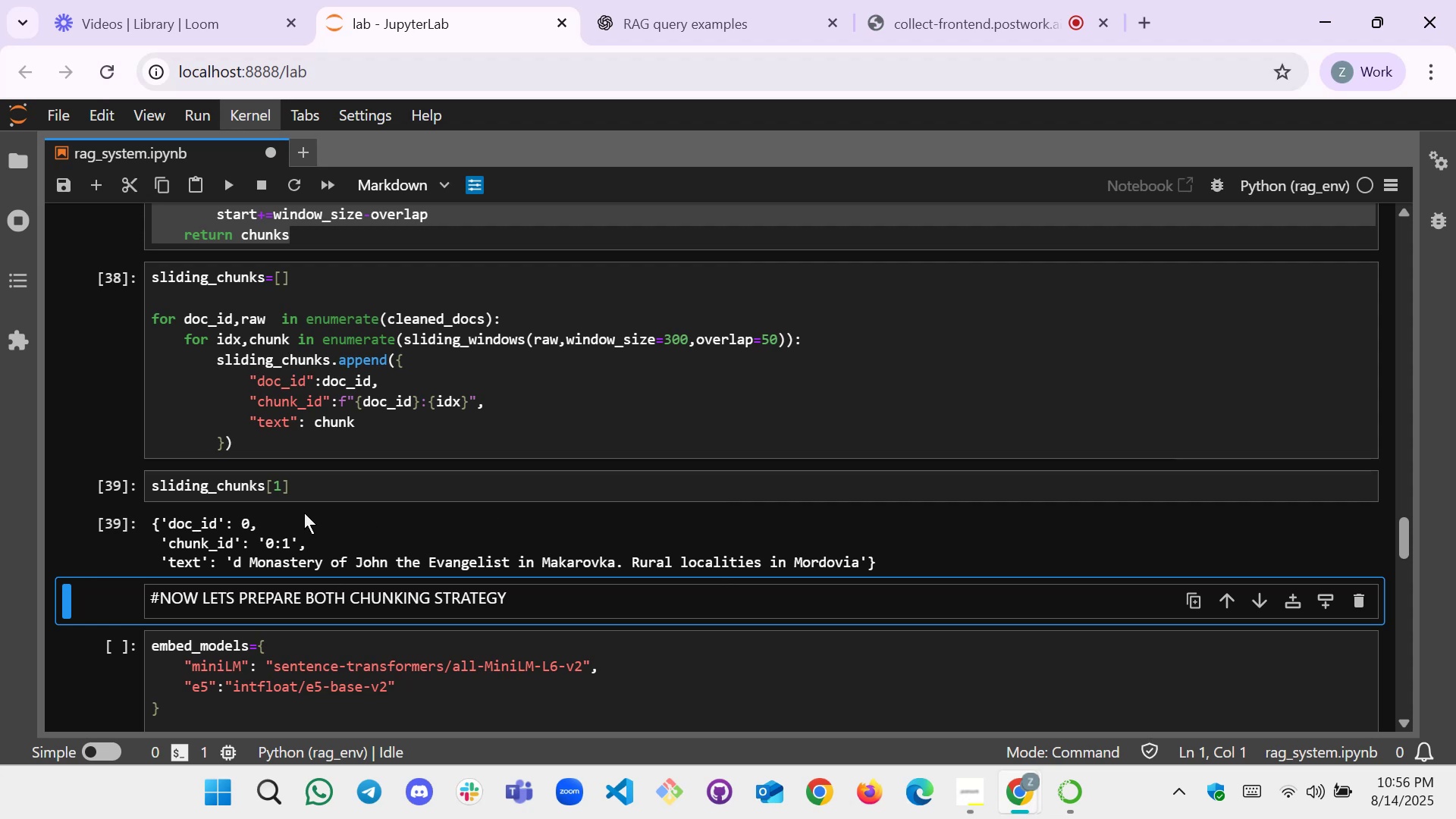 
left_click([282, 488])
 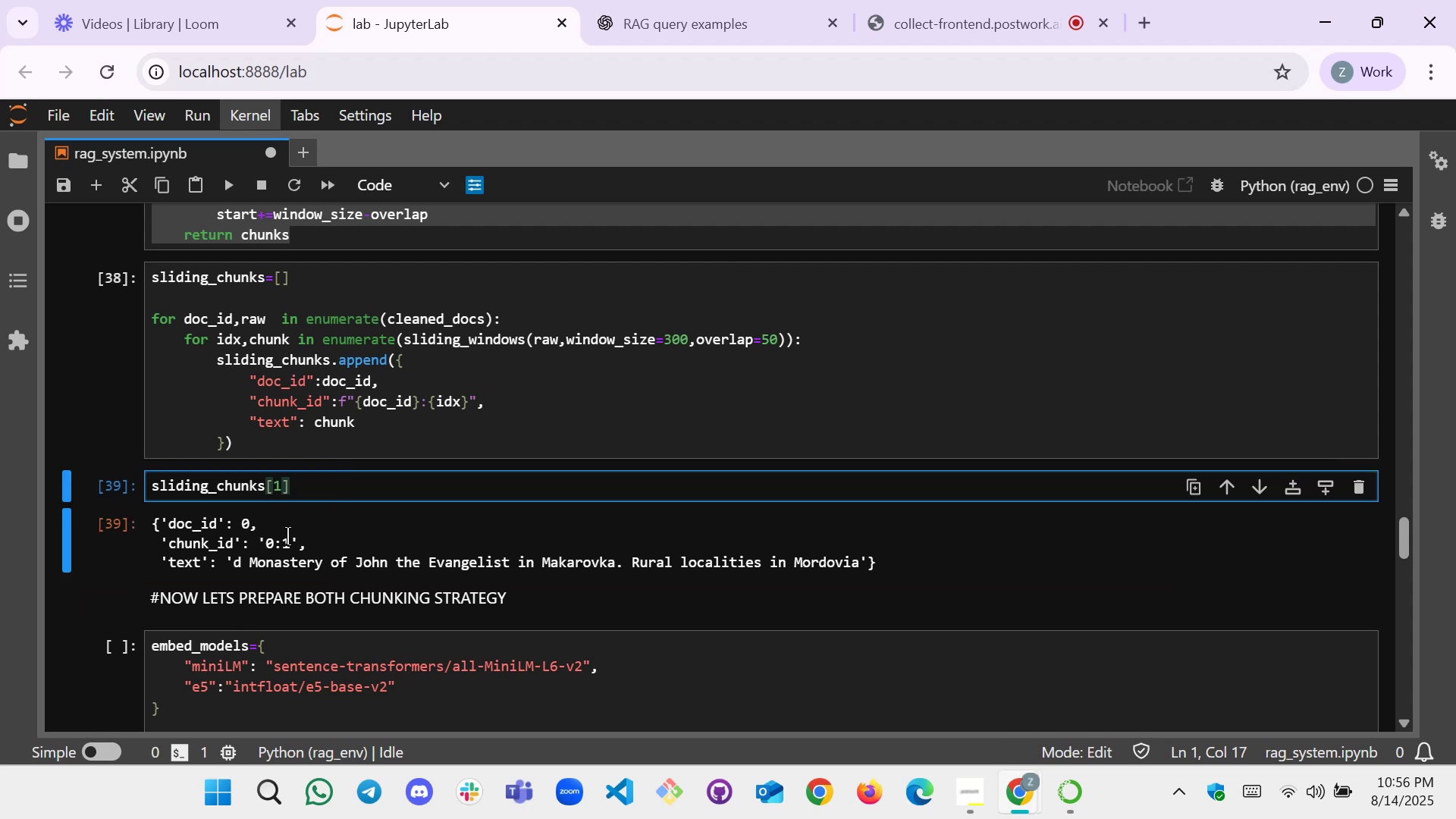 
key(Backspace)
 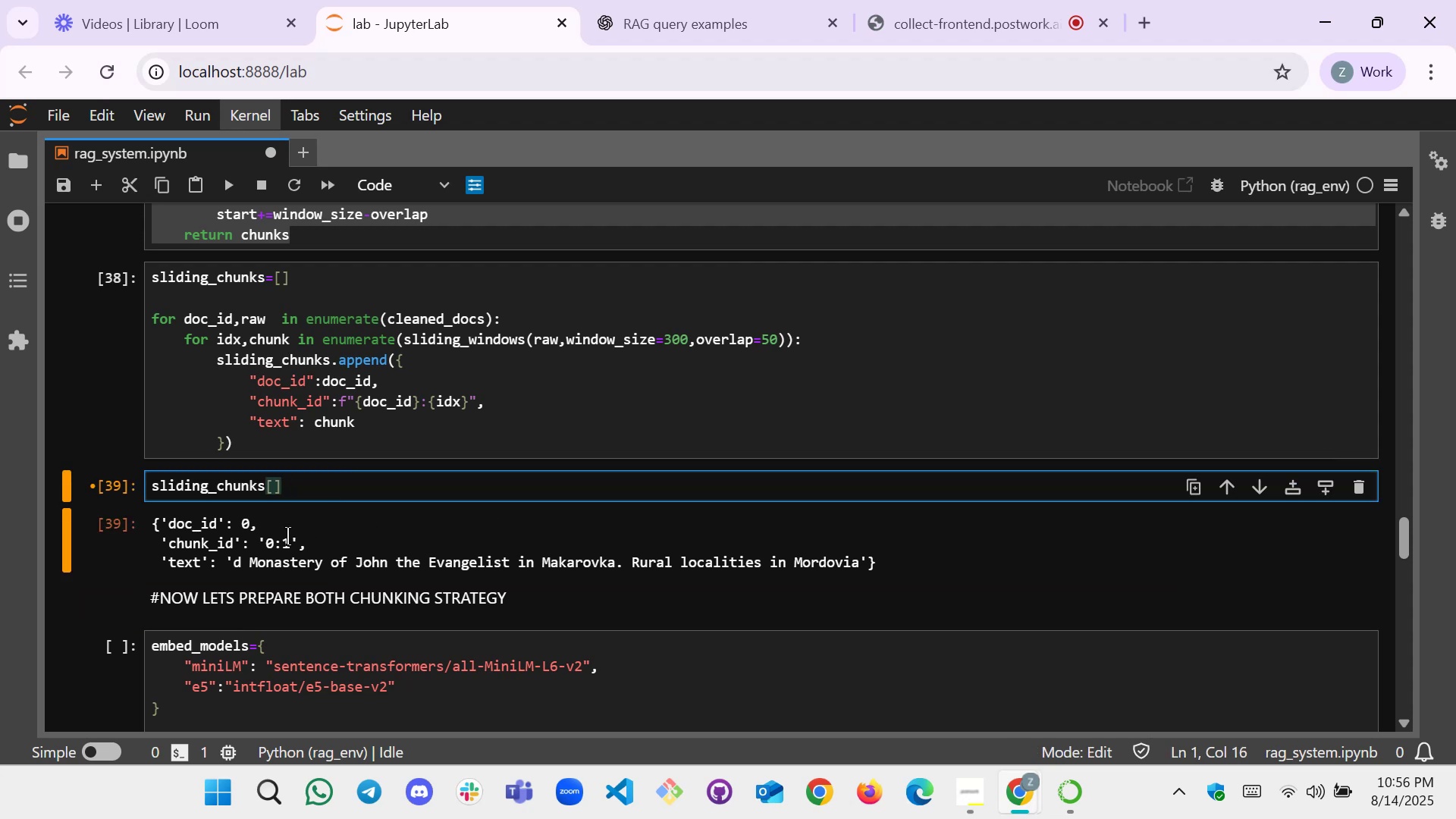 
key(2)
 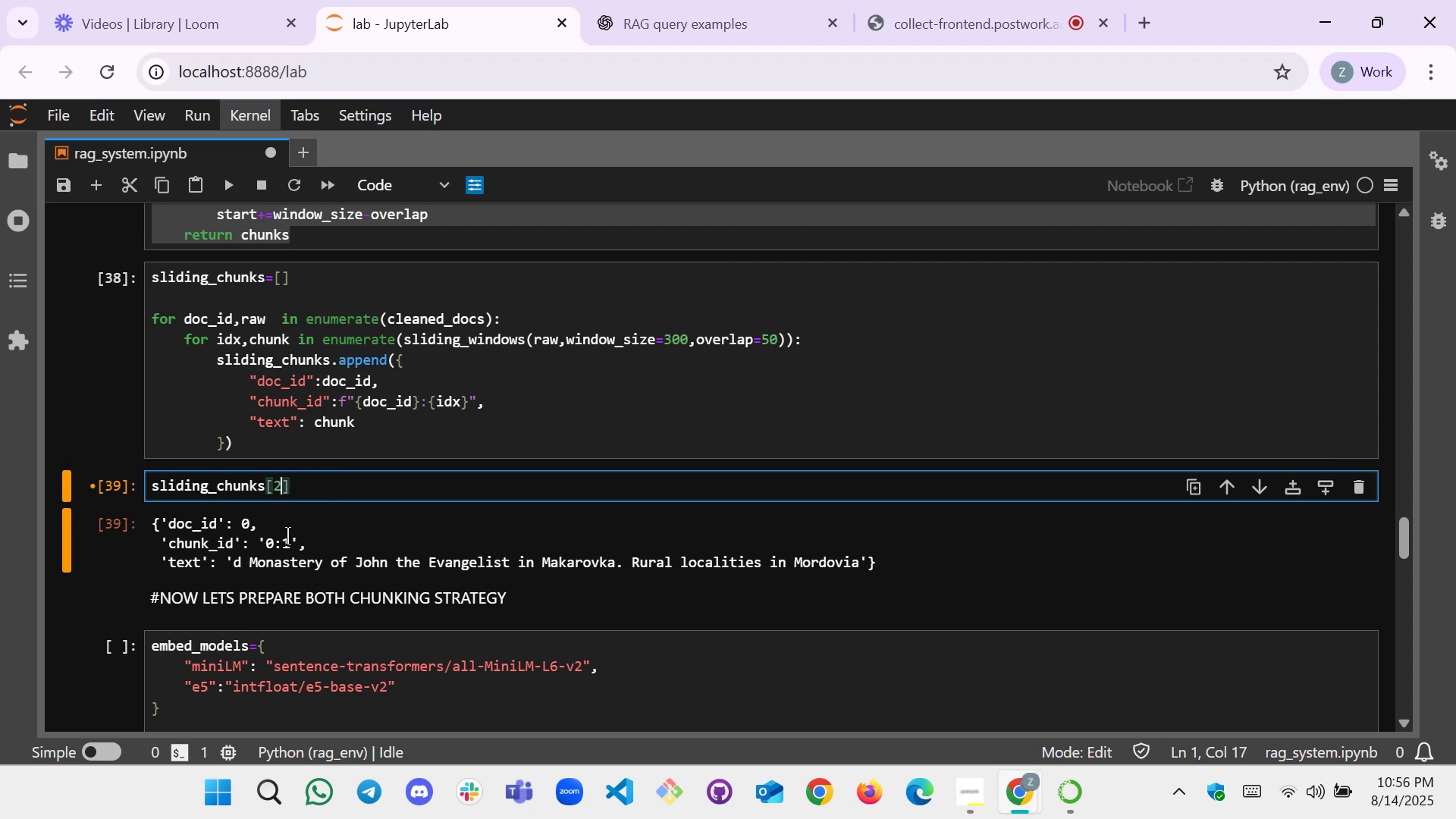 
key(Shift+Enter)
 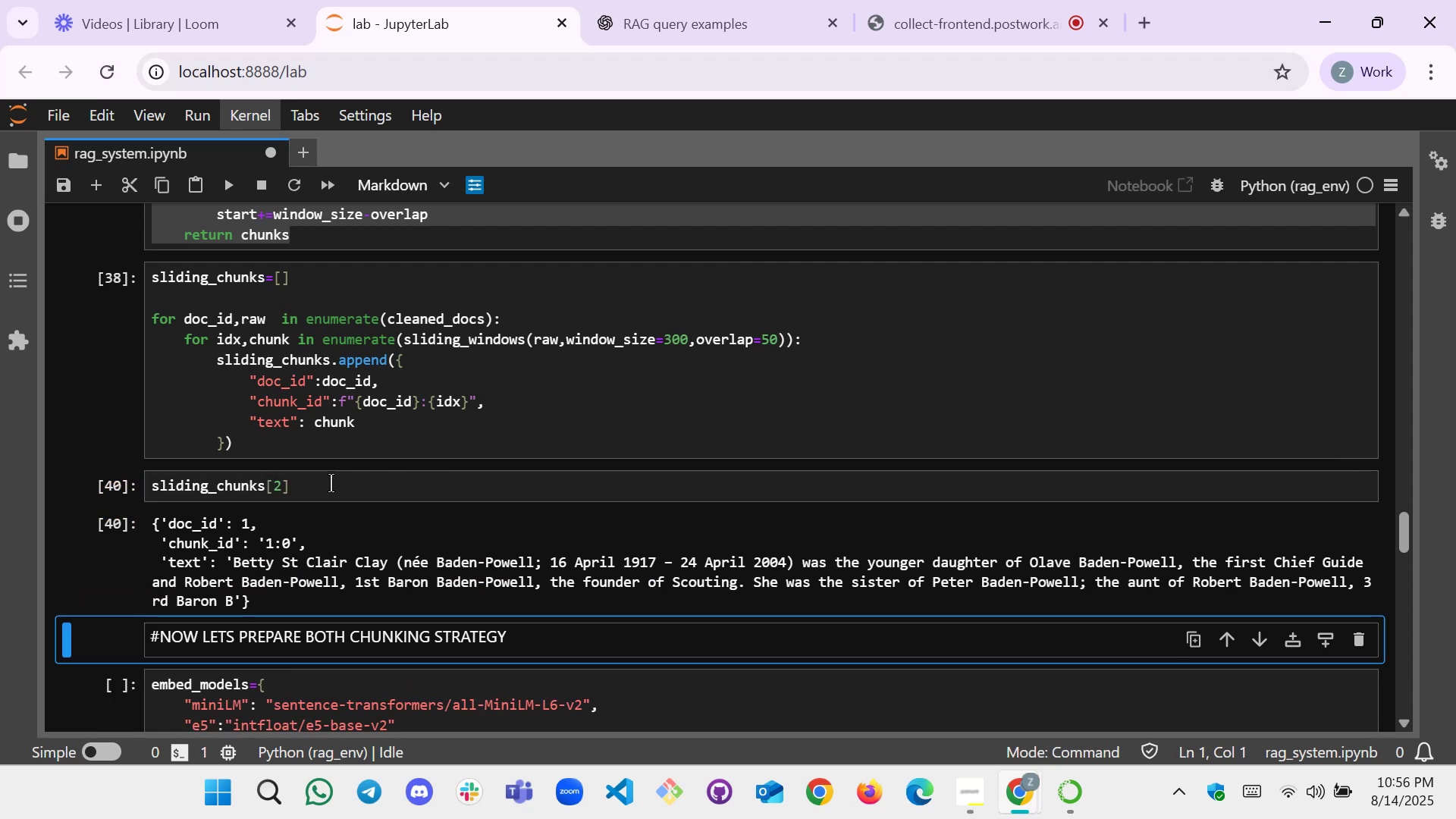 
left_click([281, 484])
 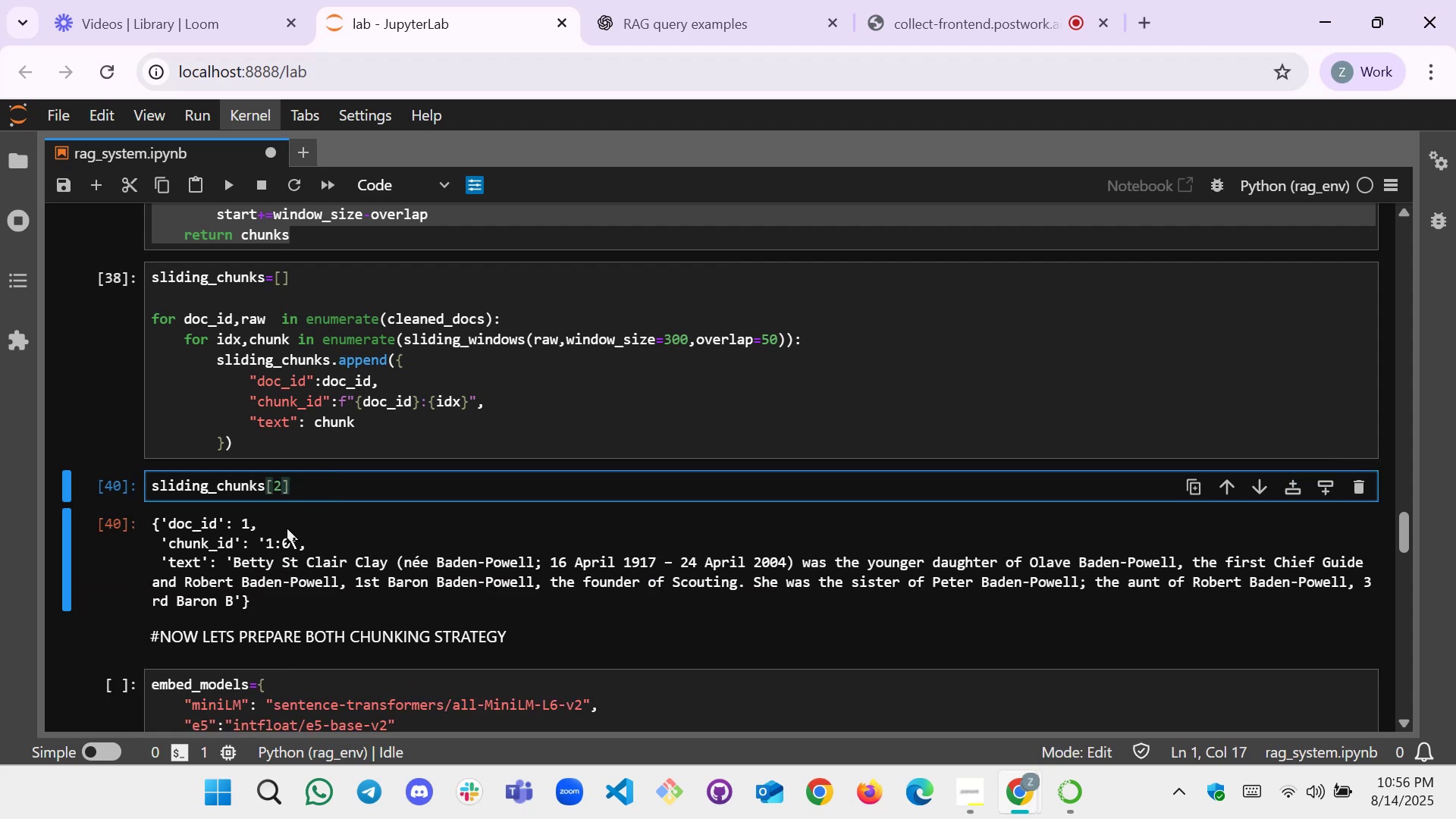 
key(Backspace)
 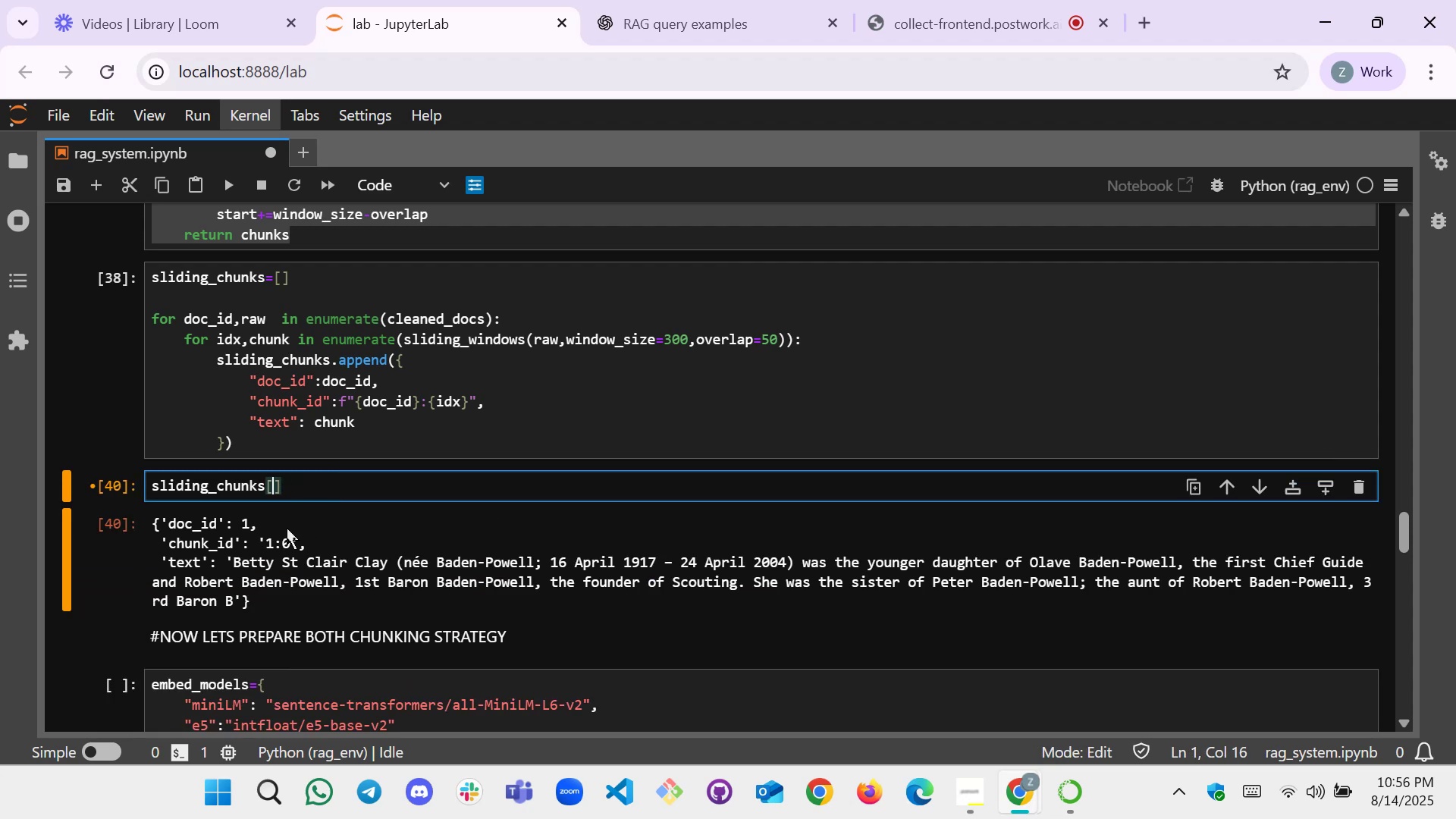 
key(4)
 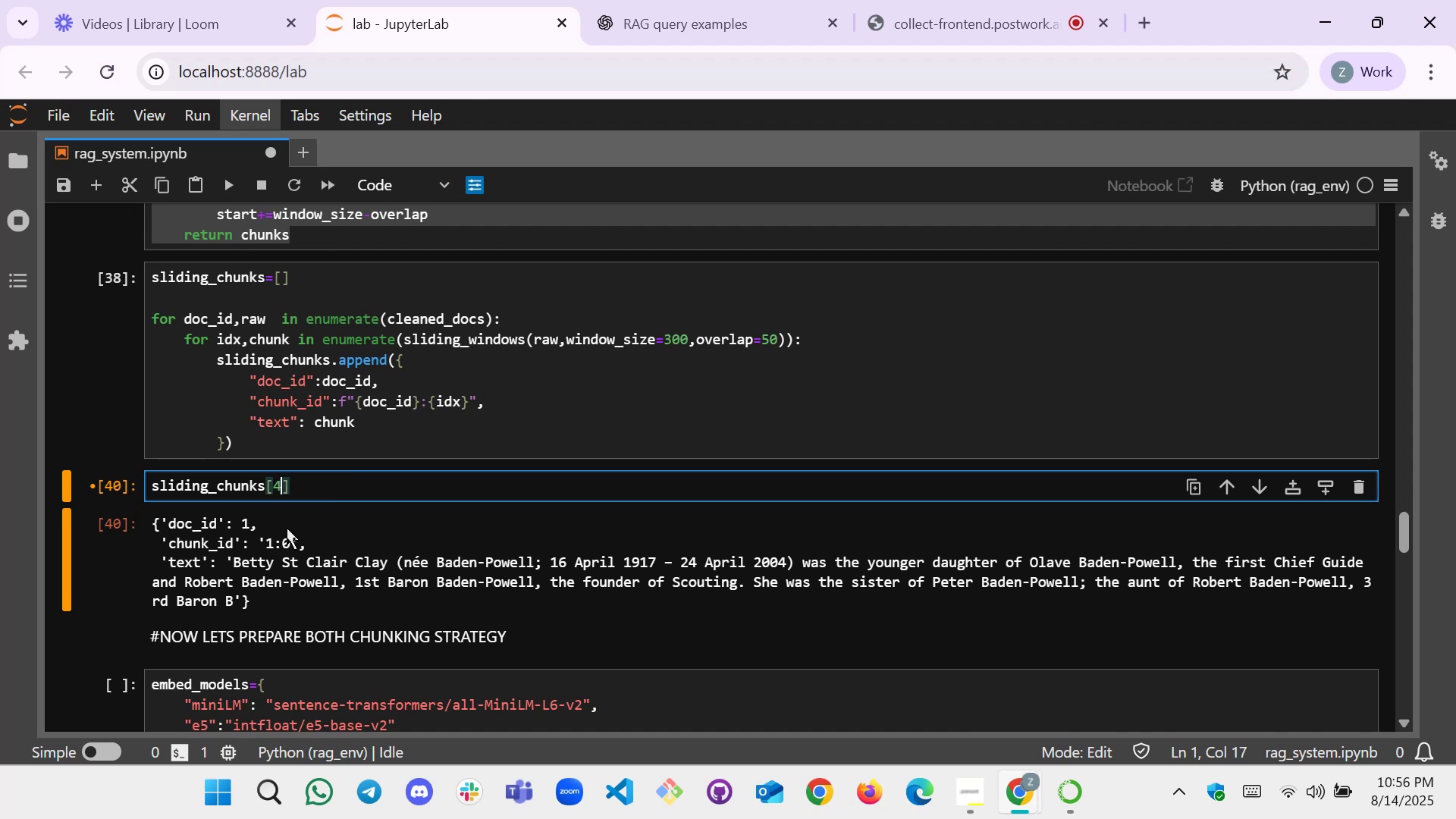 
key(Shift+Enter)
 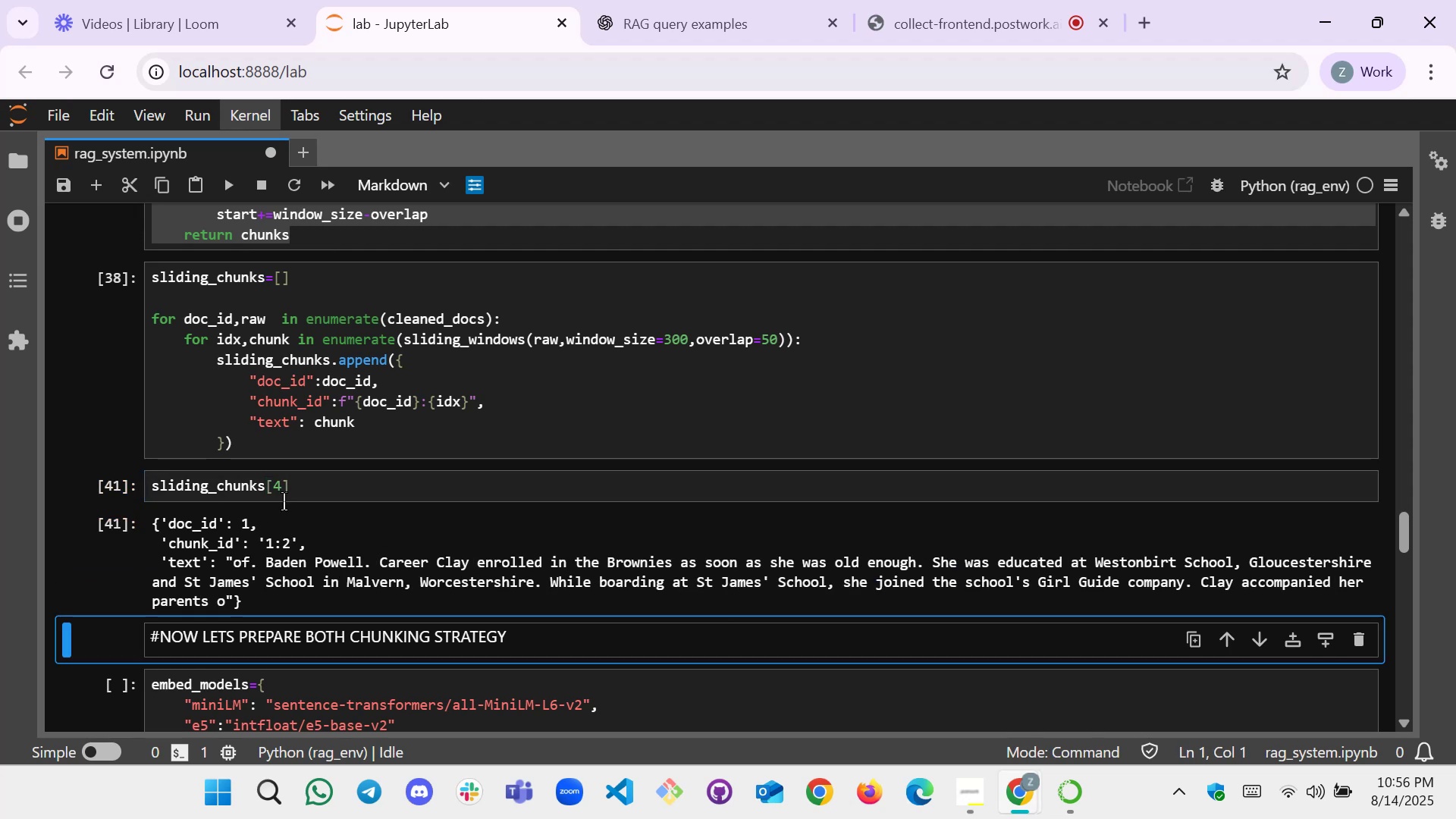 
left_click([284, 491])
 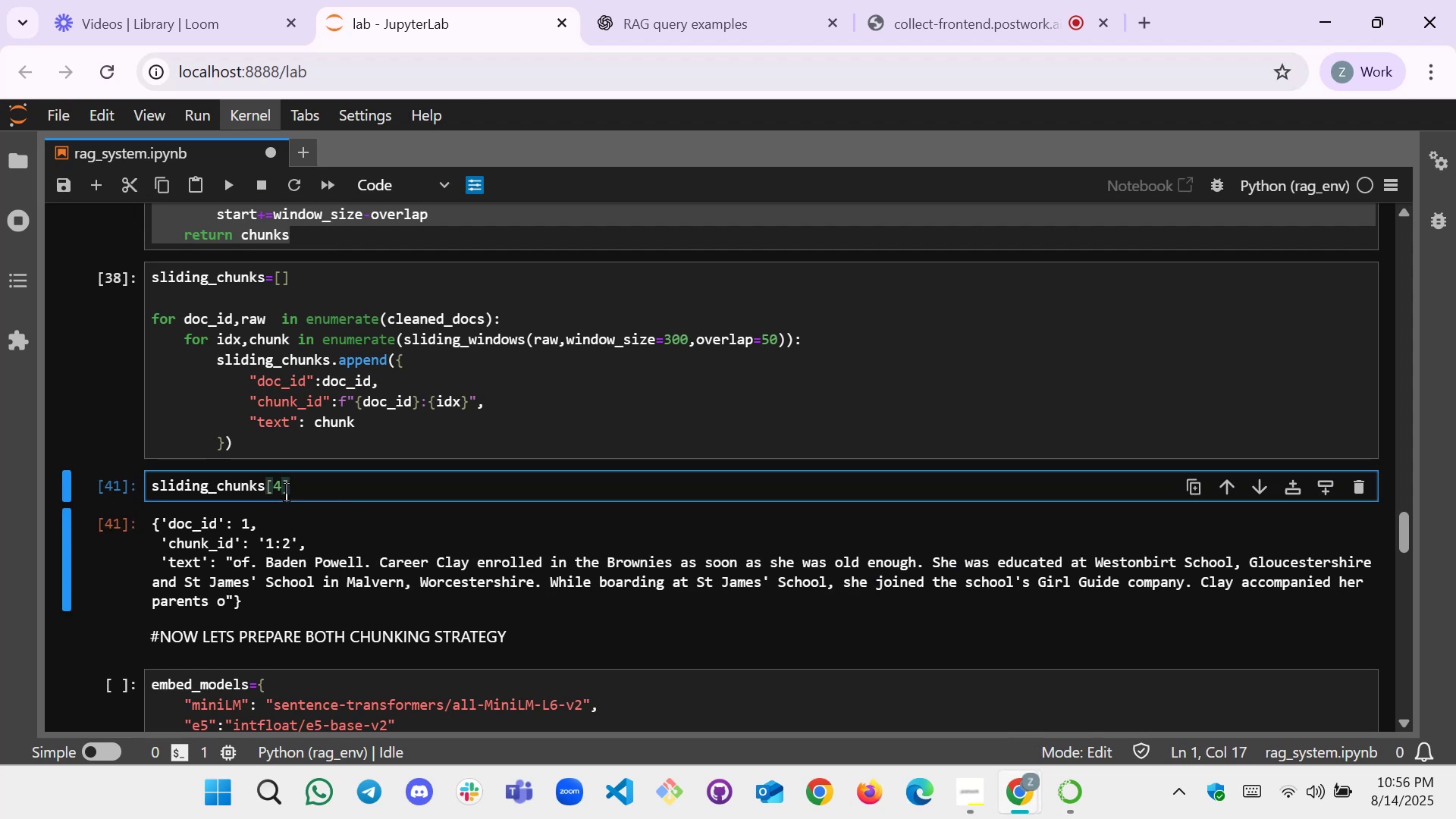 
key(Backspace)
 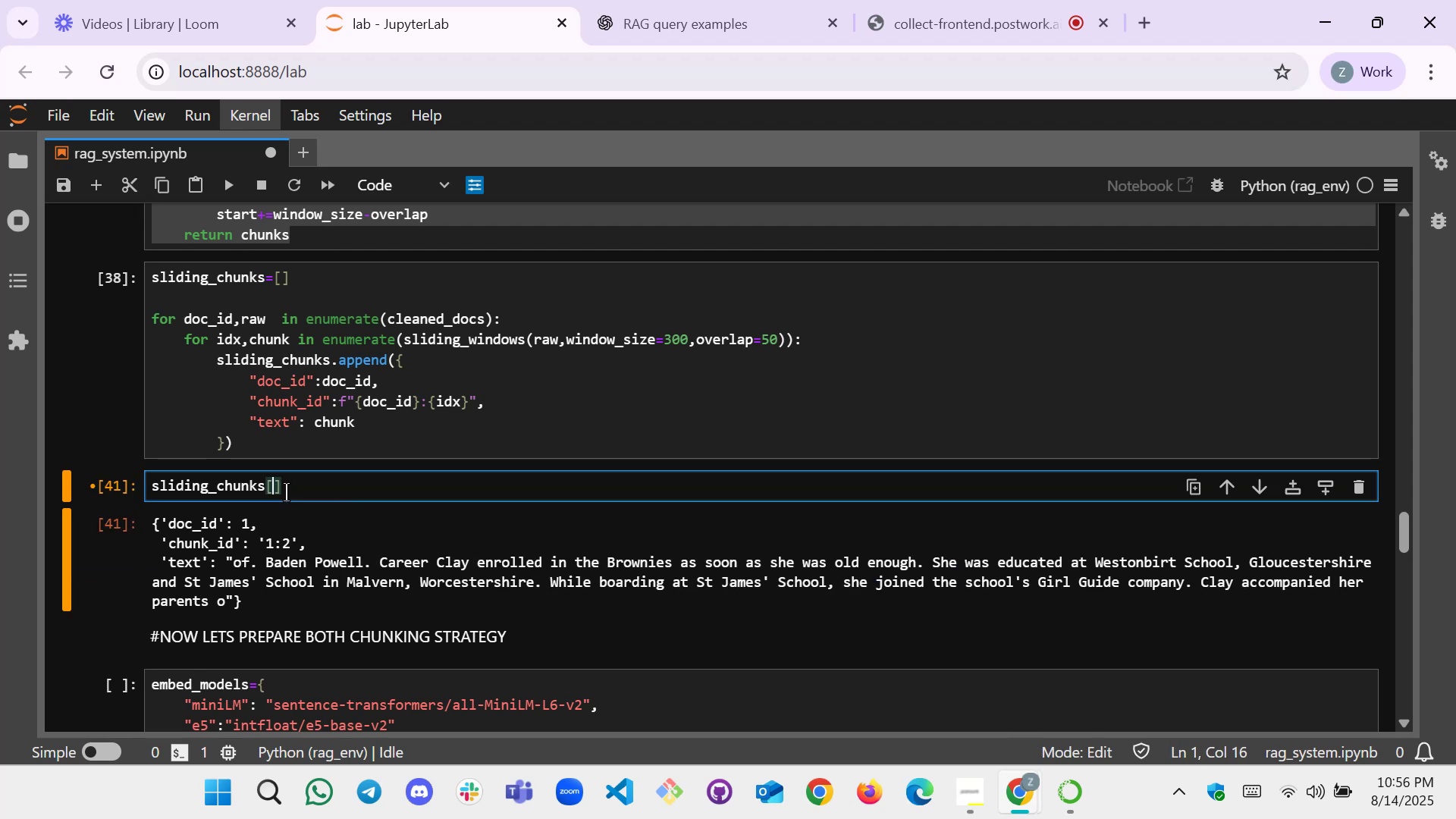 
key(8)
 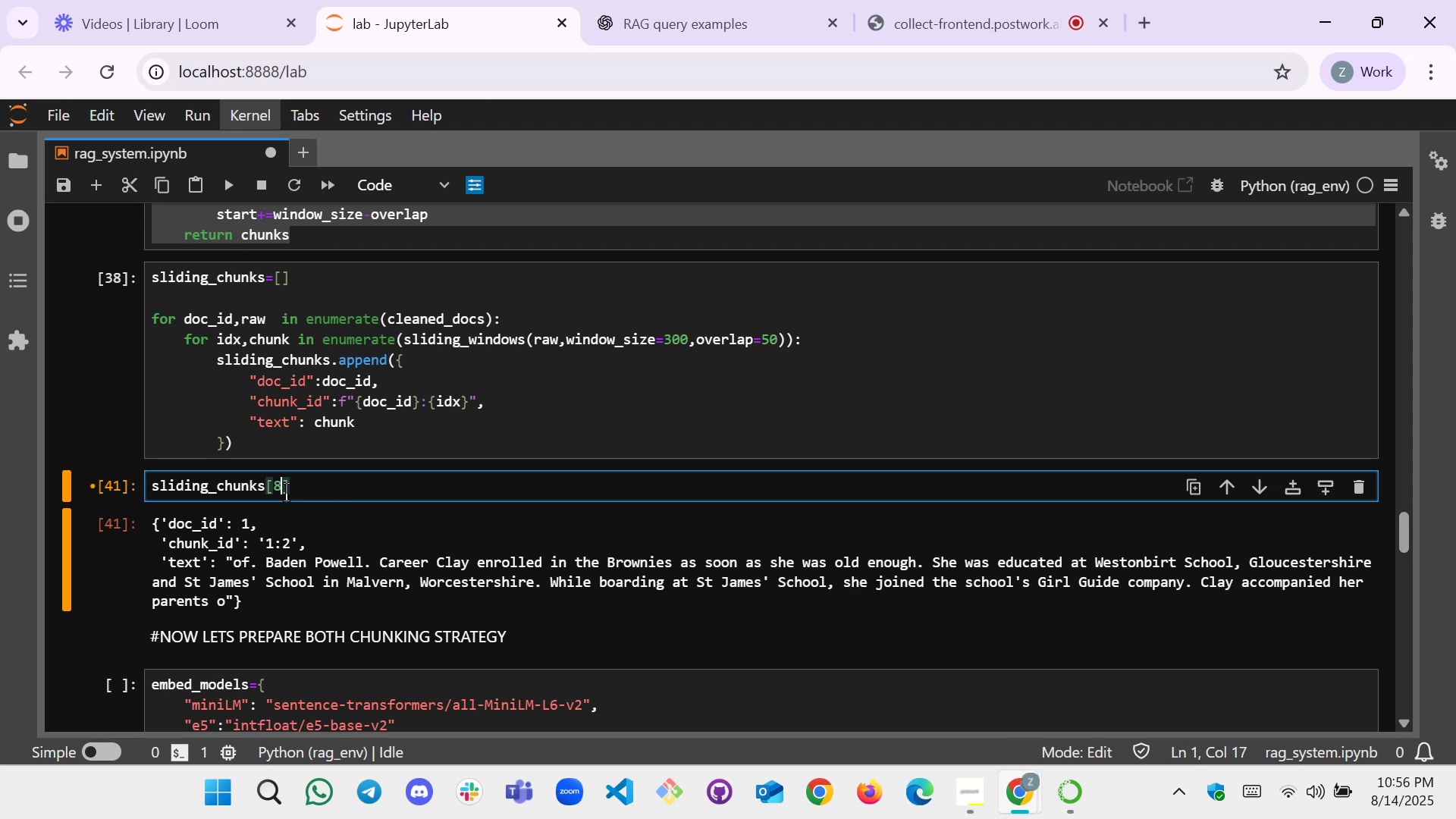 
key(Shift+ShiftRight)
 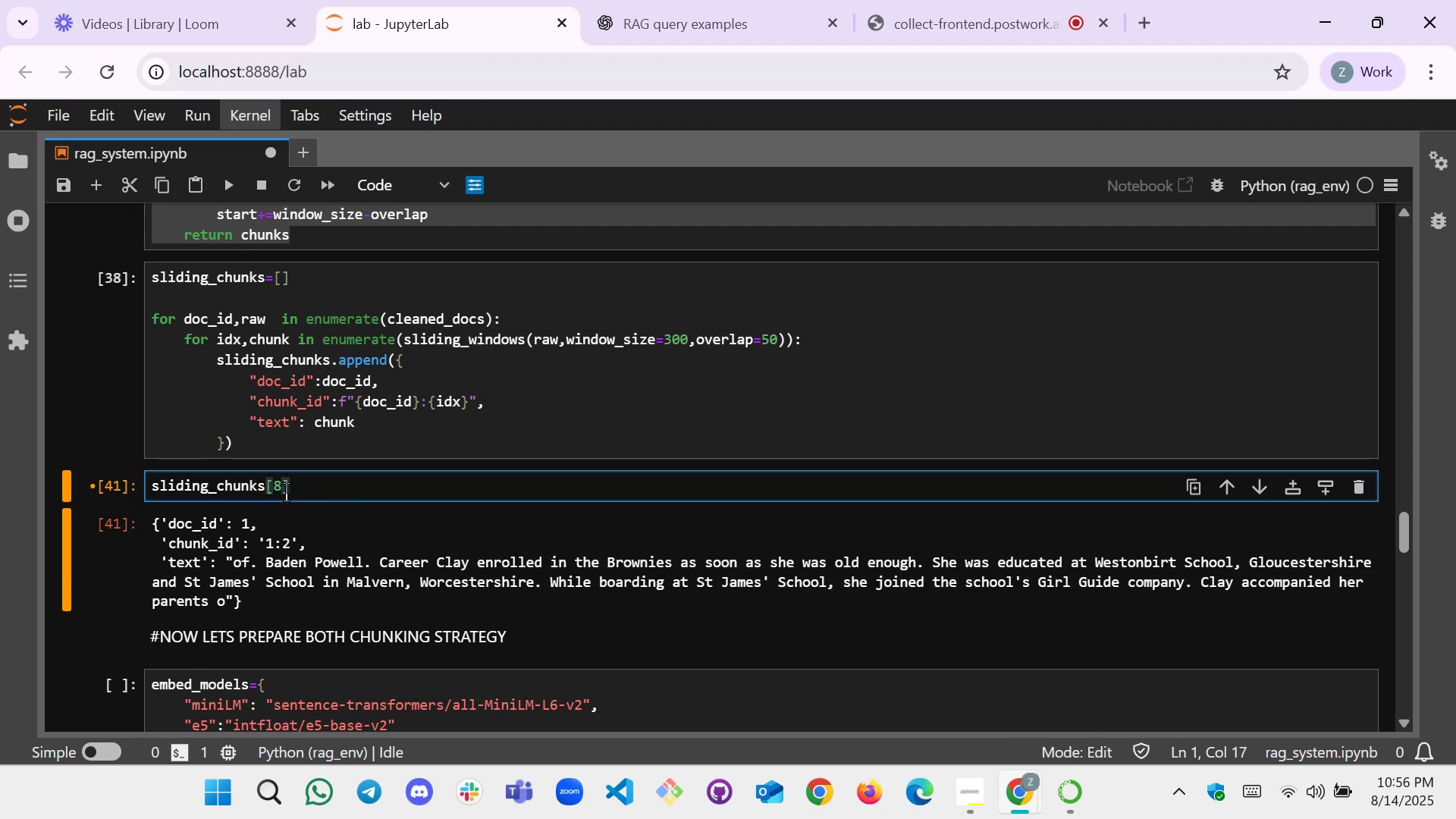 
key(Shift+Enter)
 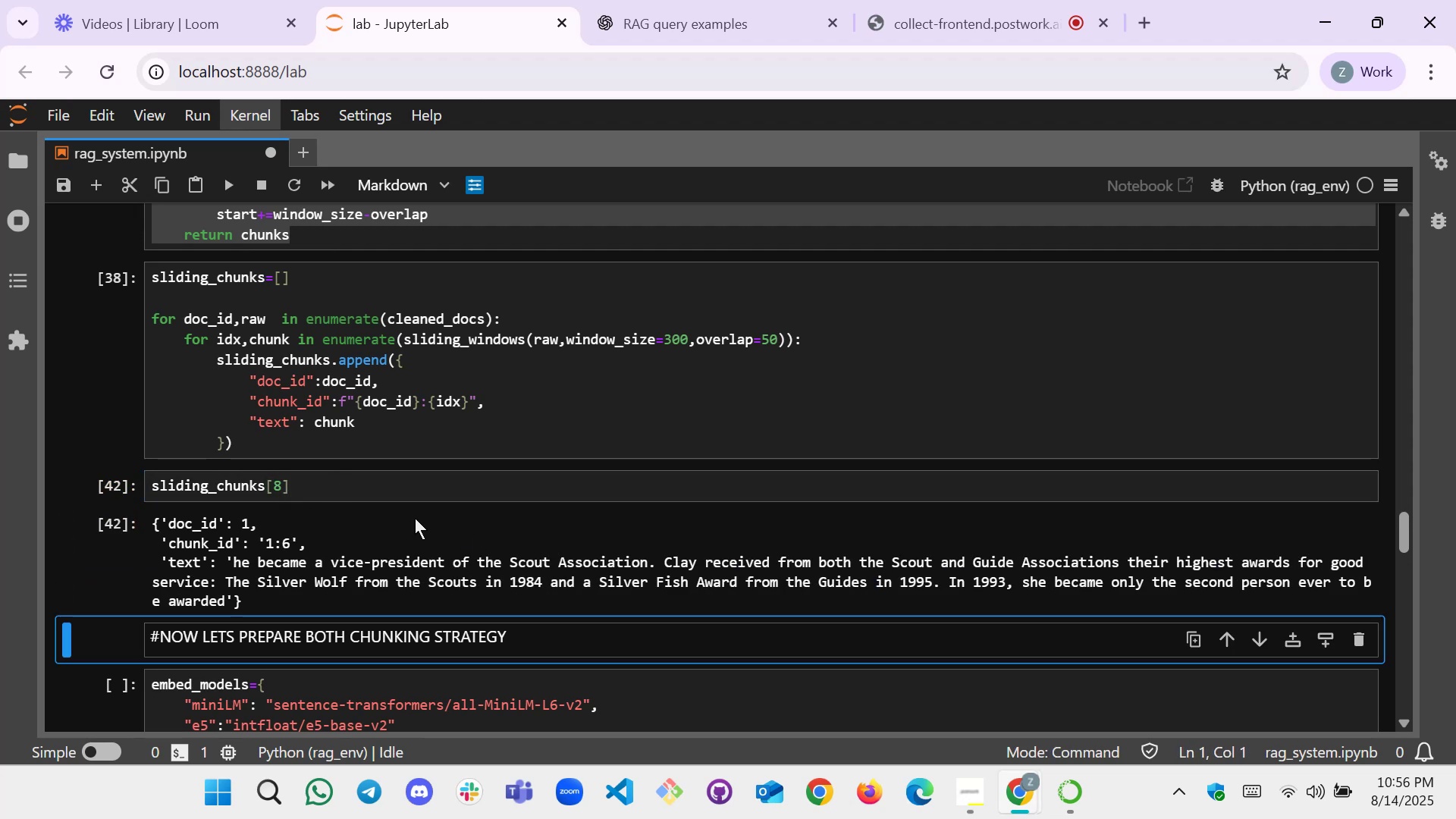 
left_click([283, 488])
 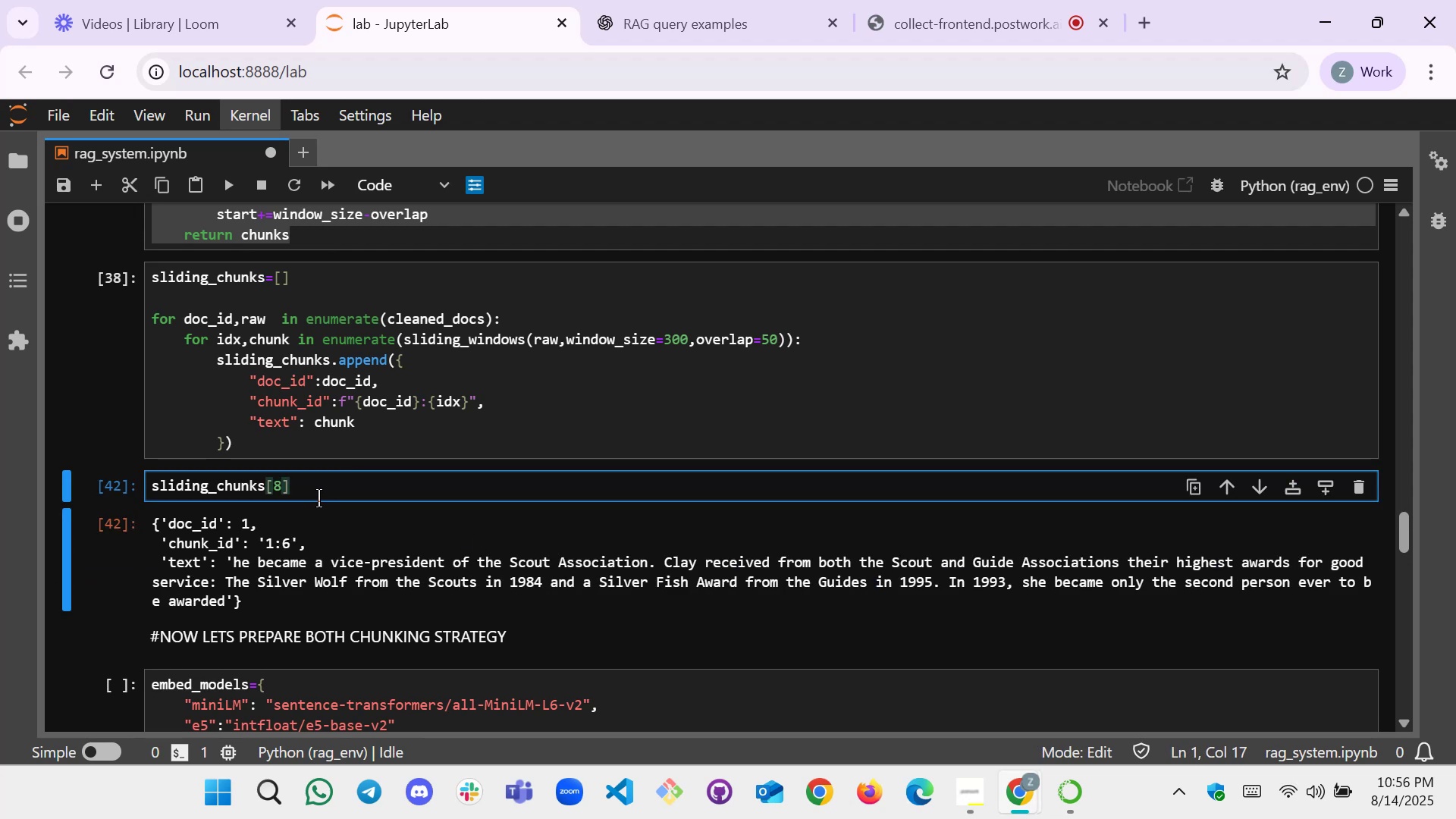 
key(Backspace)
 